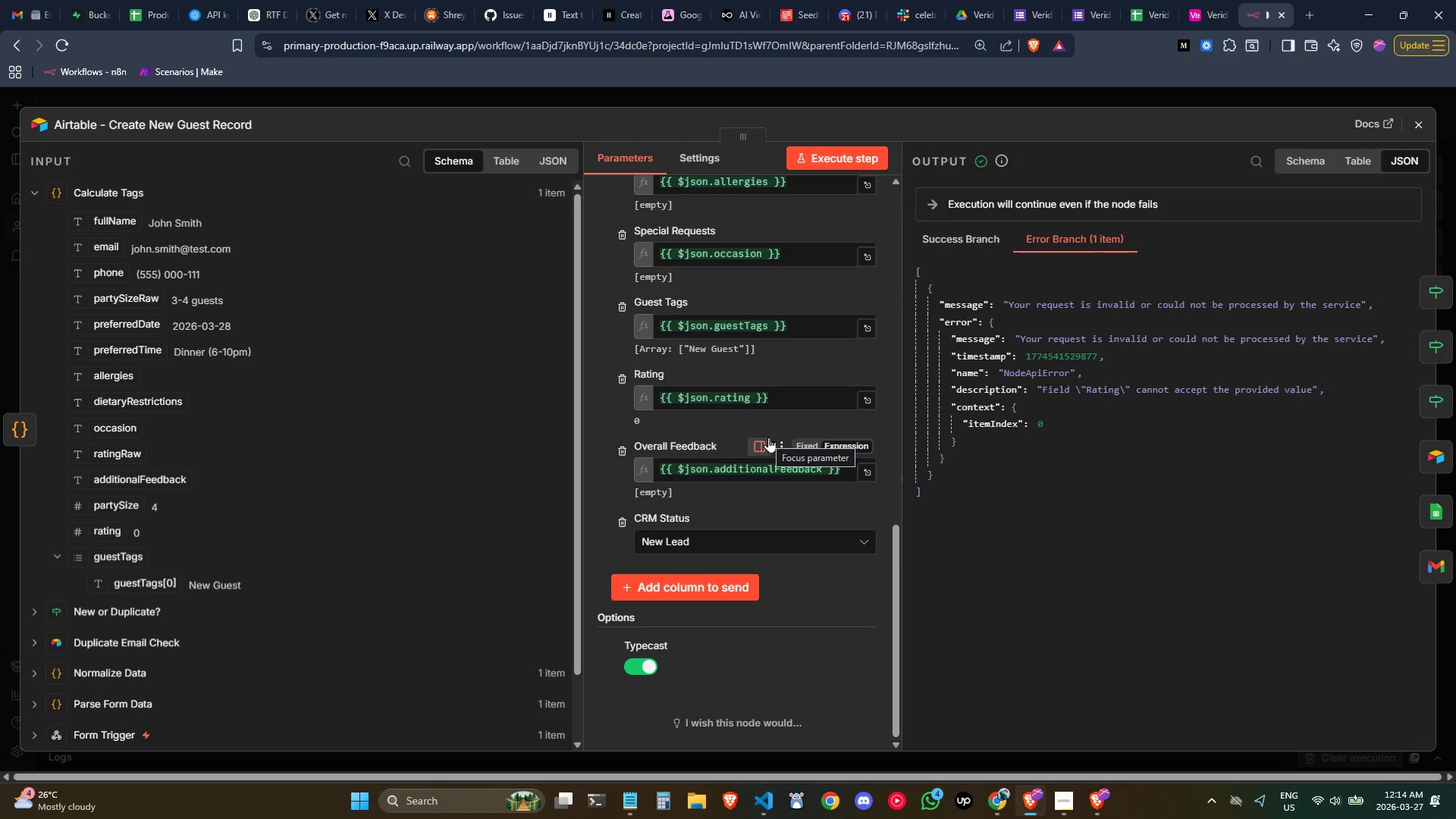 
left_click([778, 403])
 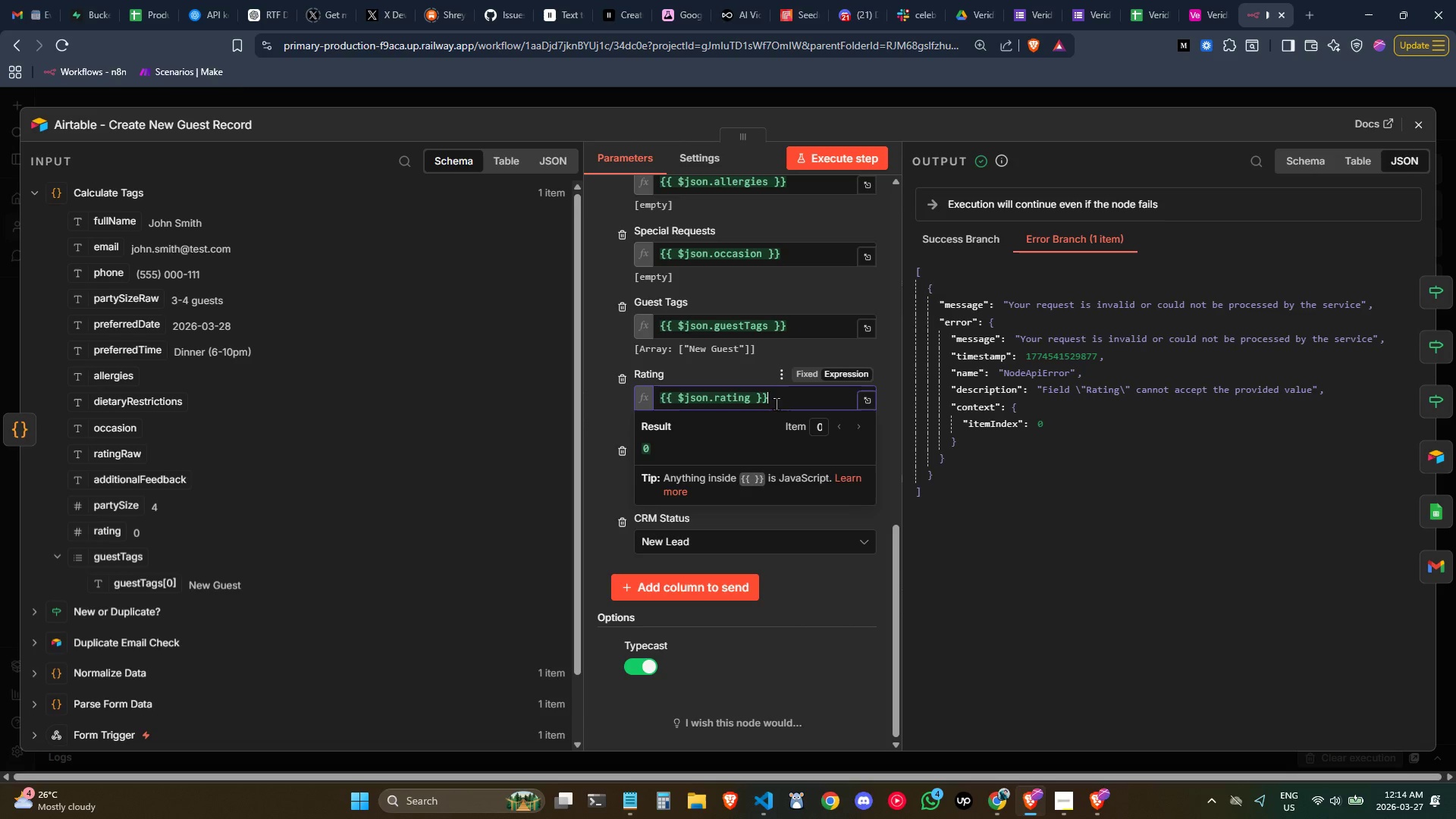 
key(Control+ControlLeft)
 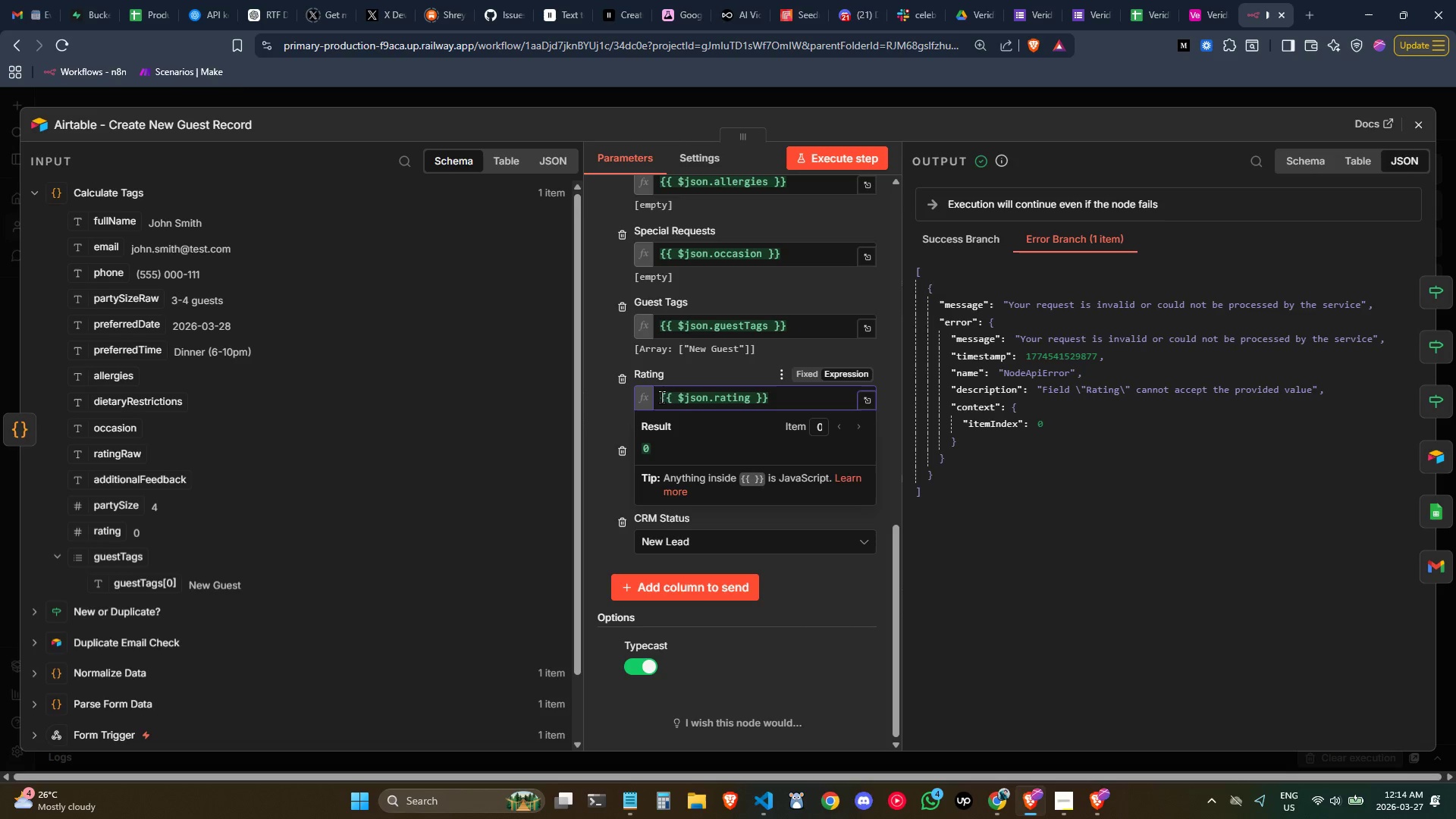 
key(Control+ControlLeft)
 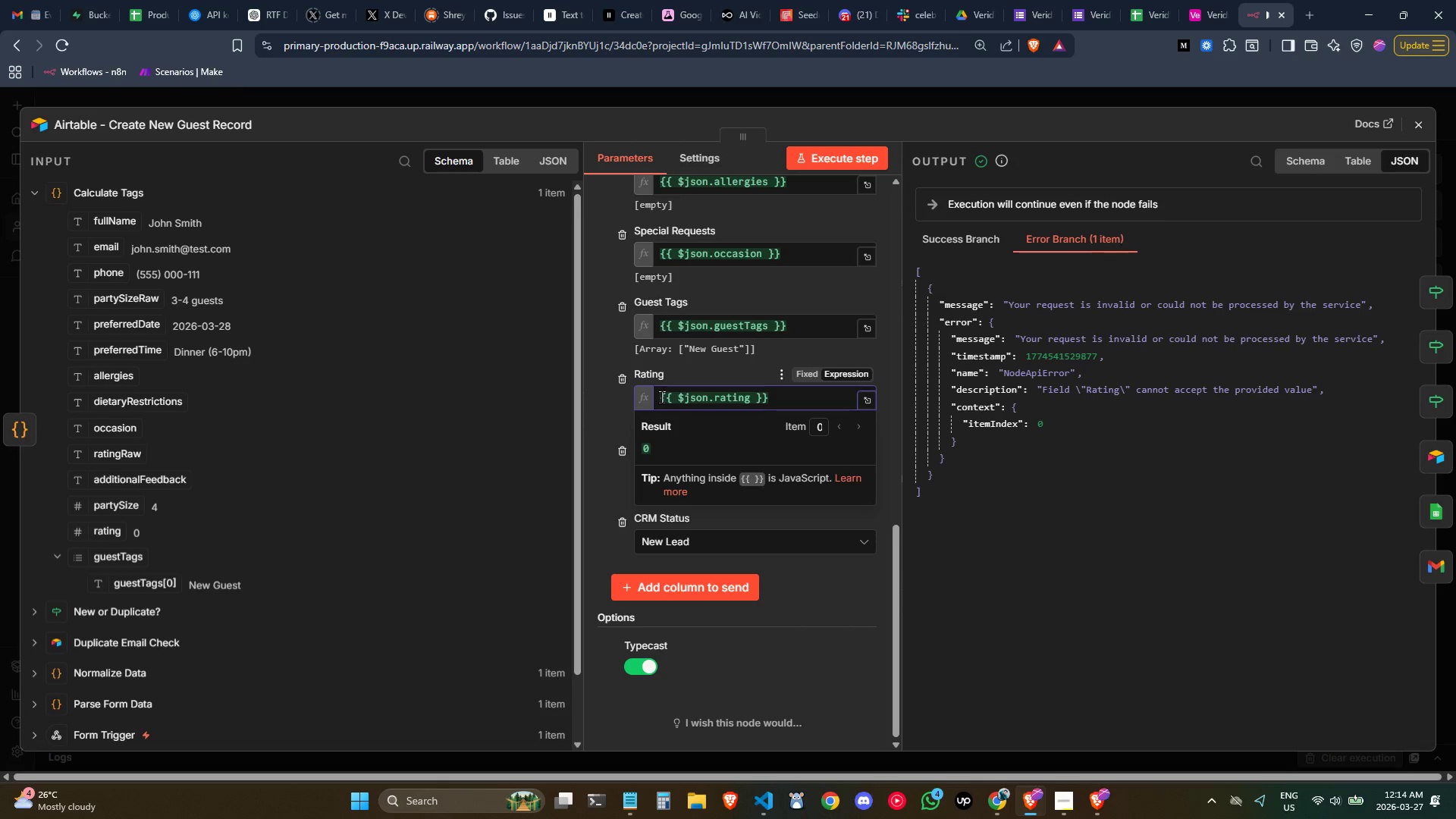 
left_click([661, 397])
 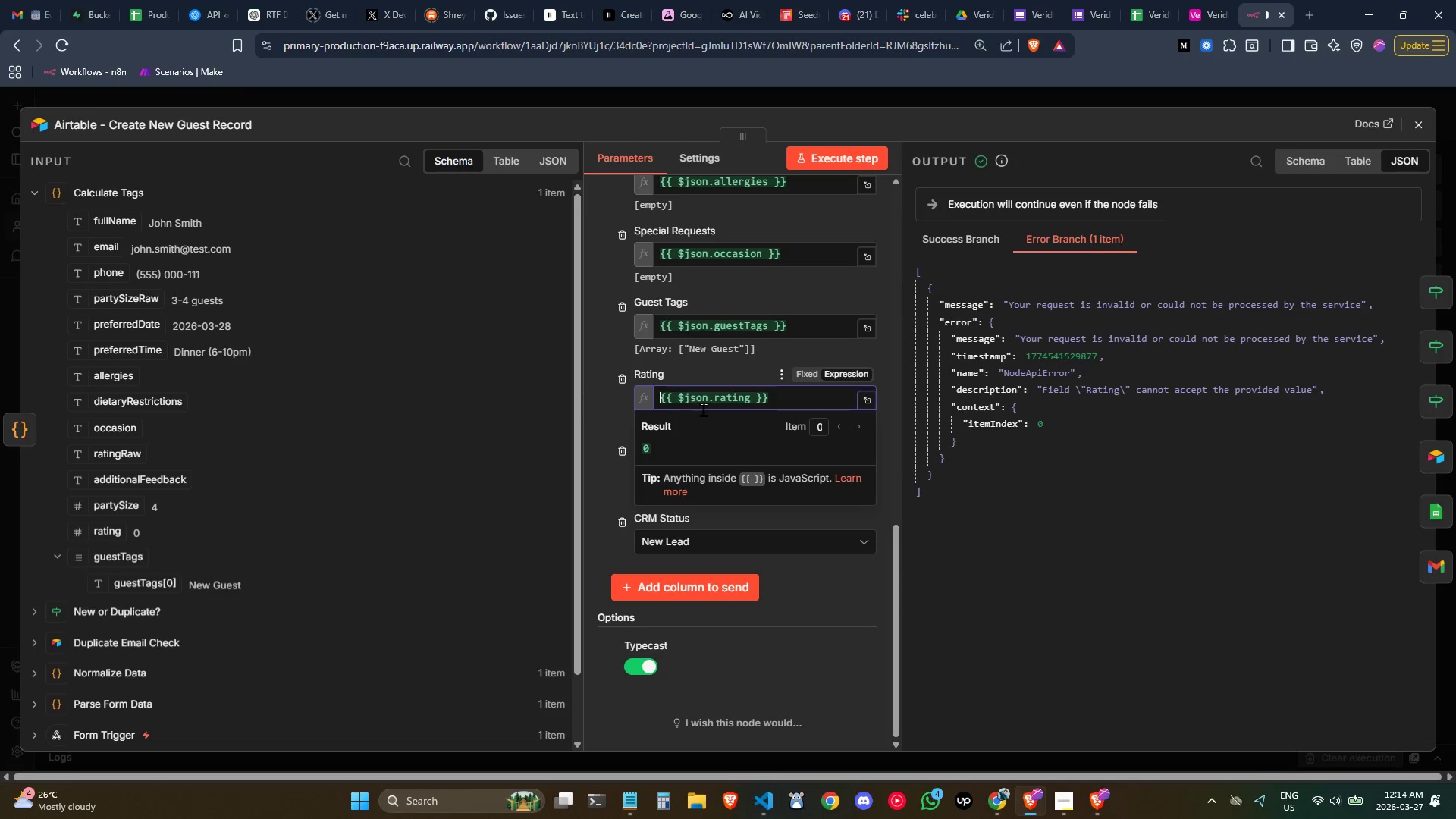 
key(Control+ControlLeft)
 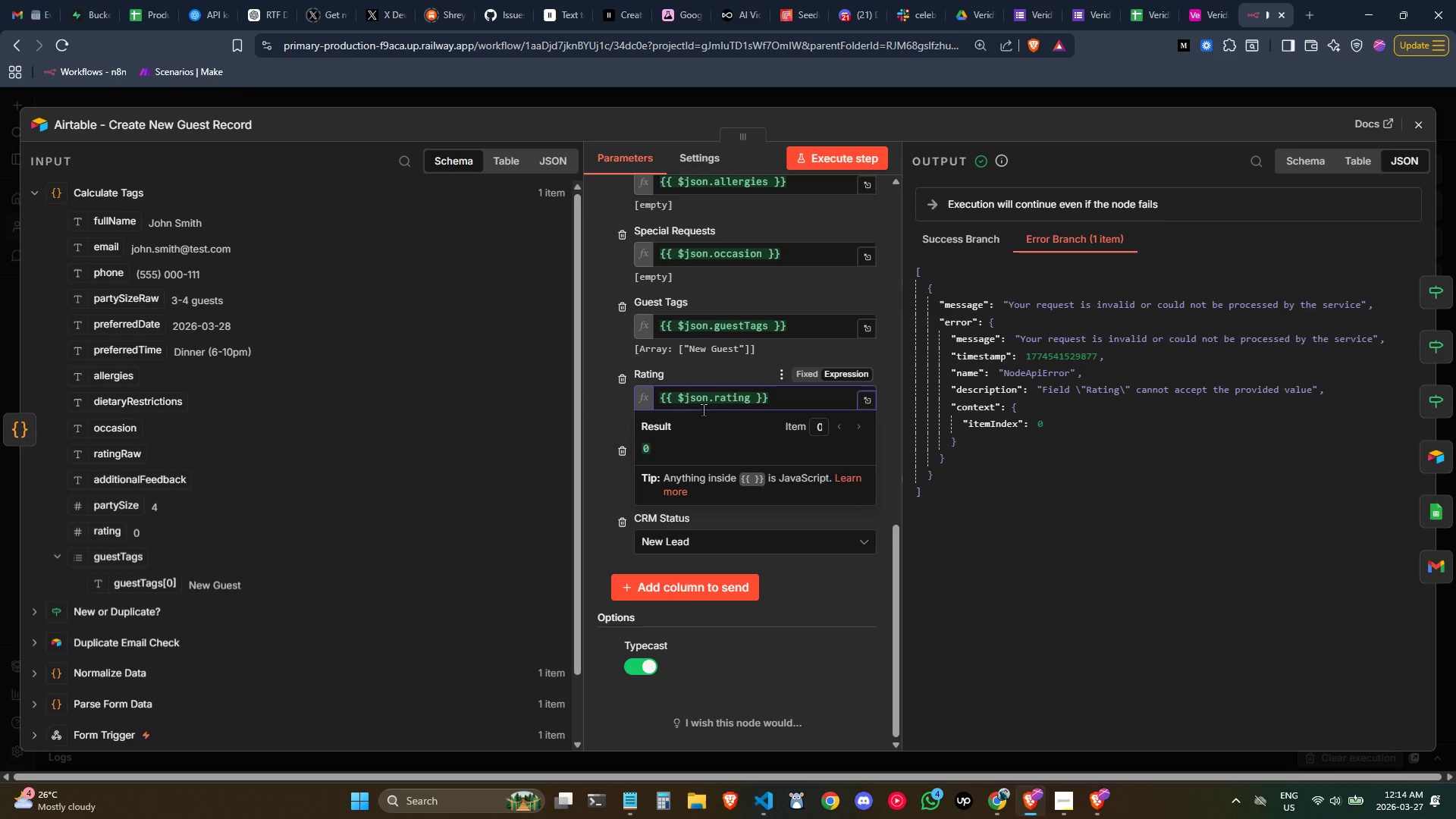 
key(Control+ControlLeft)
 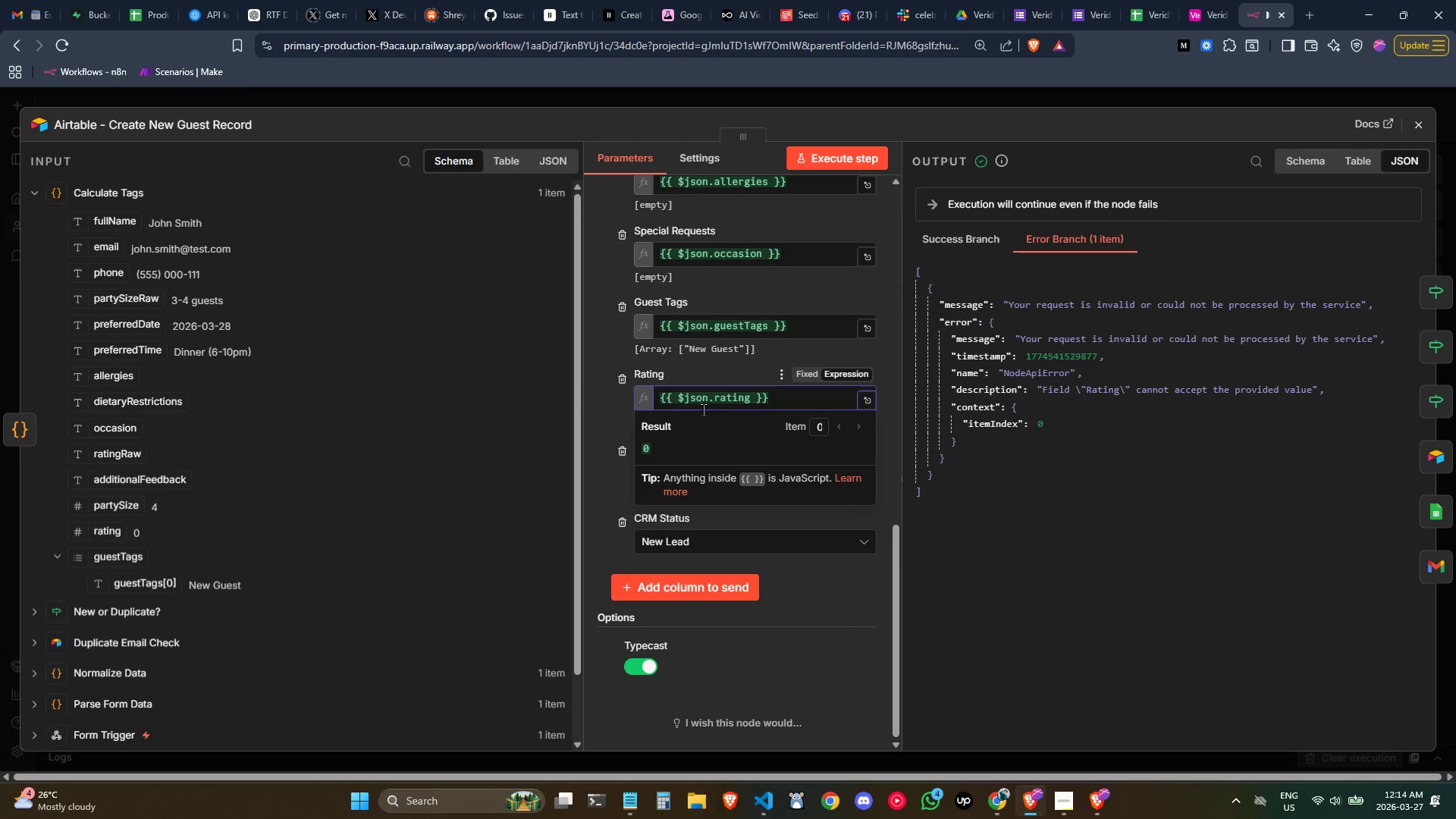 
key(Control+ControlLeft)
 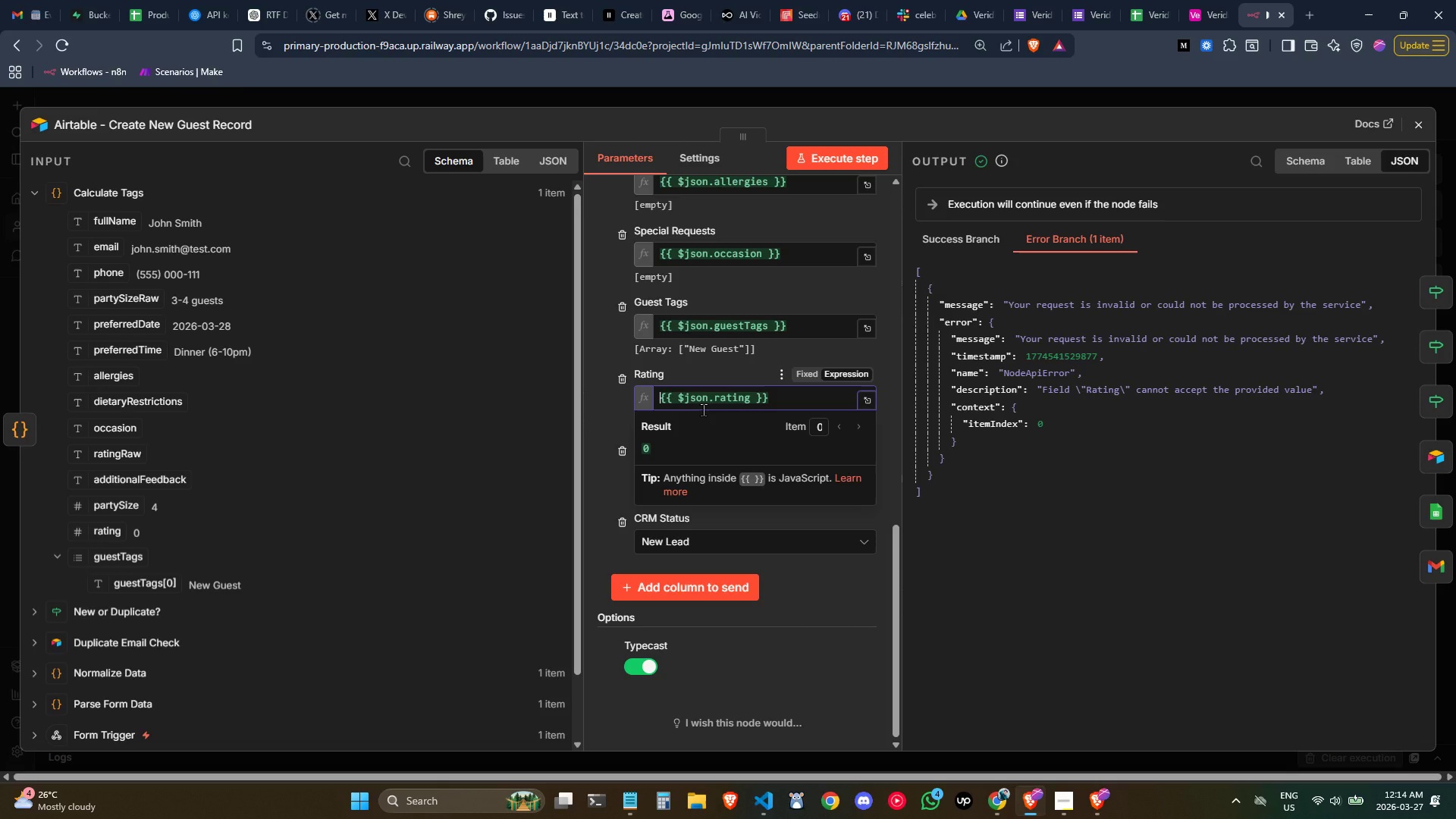 
hold_key(key=ShiftLeft, duration=0.56)
 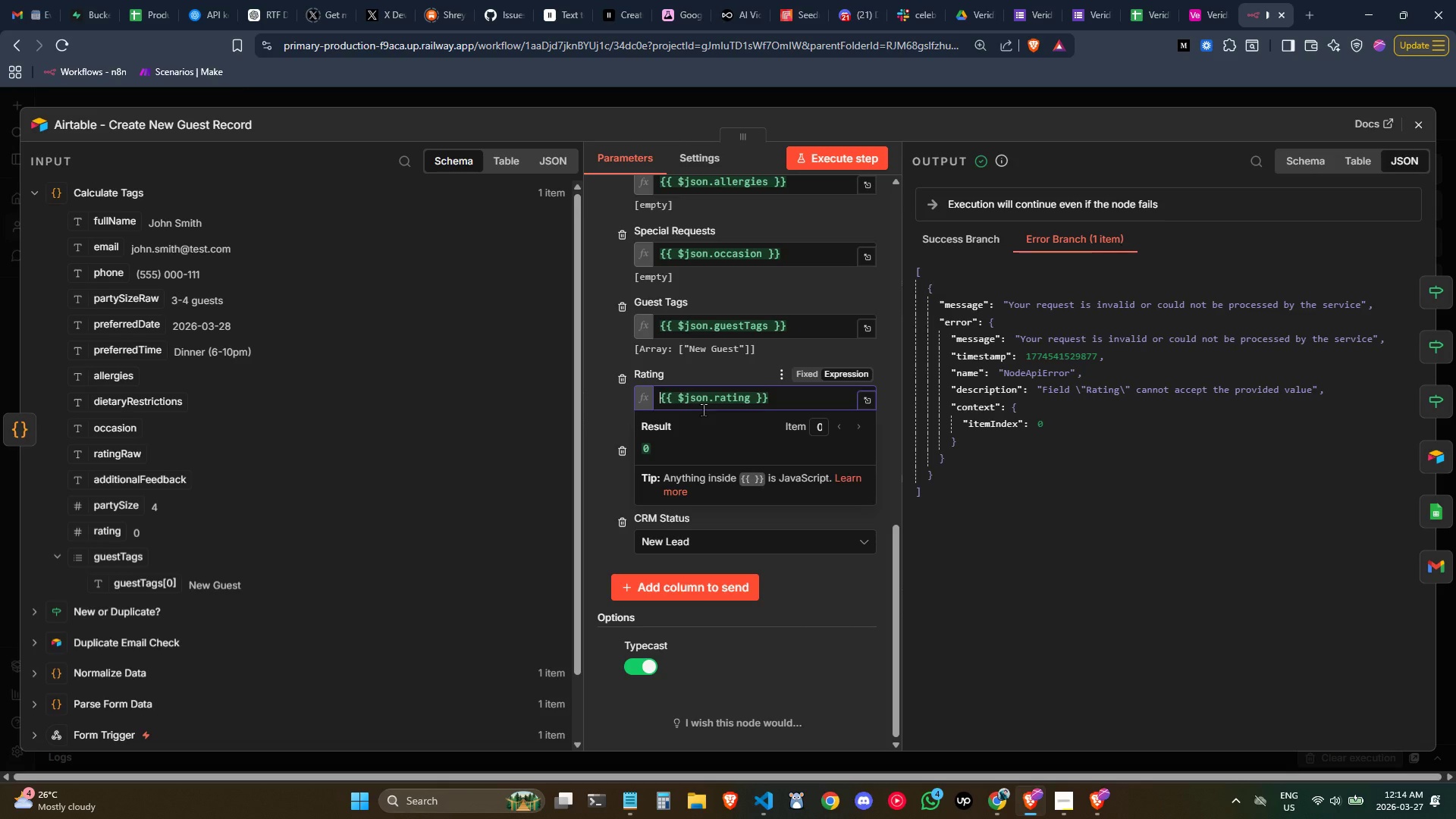 
key(ArrowRight)
 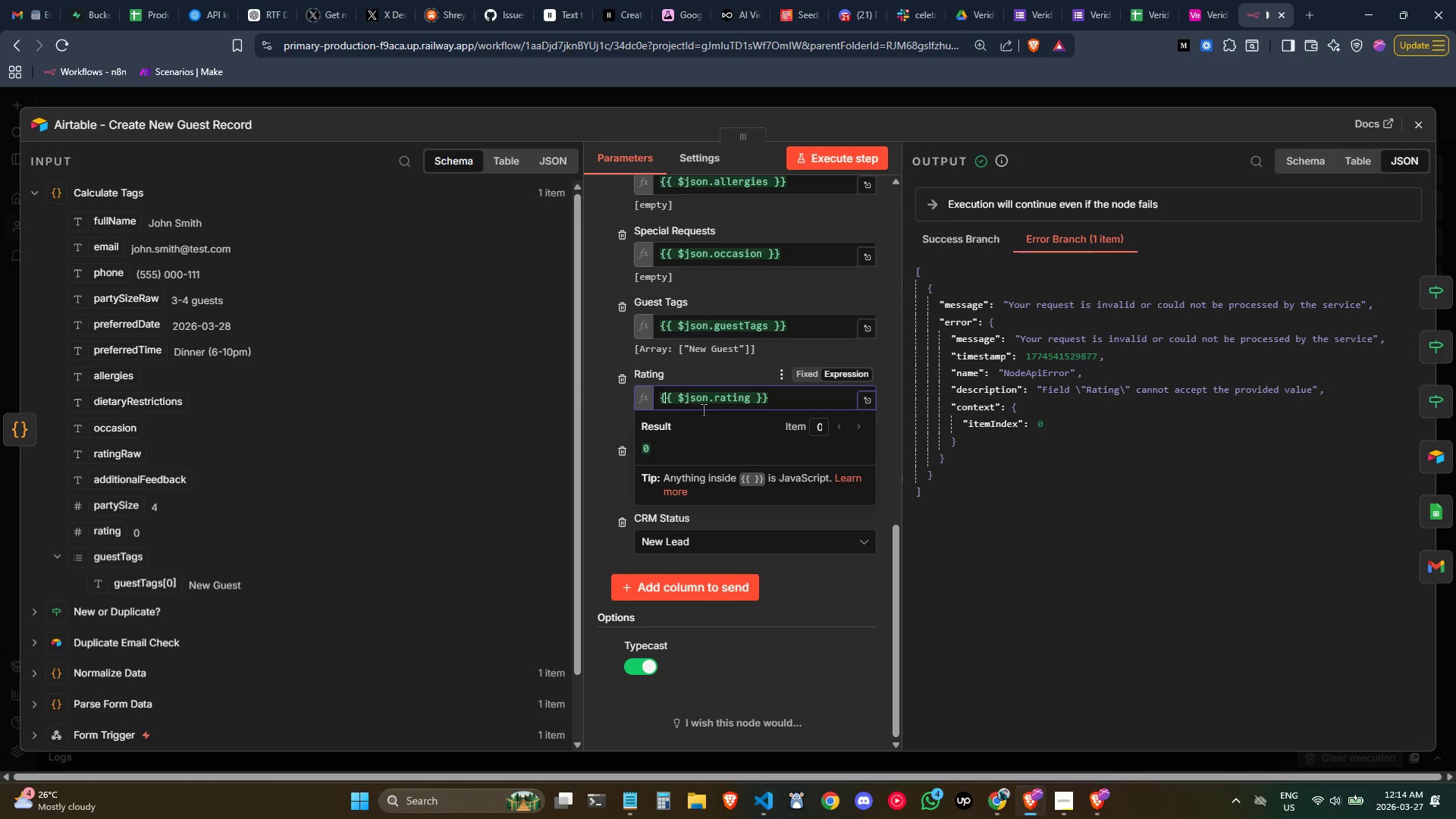 
key(ArrowRight)
 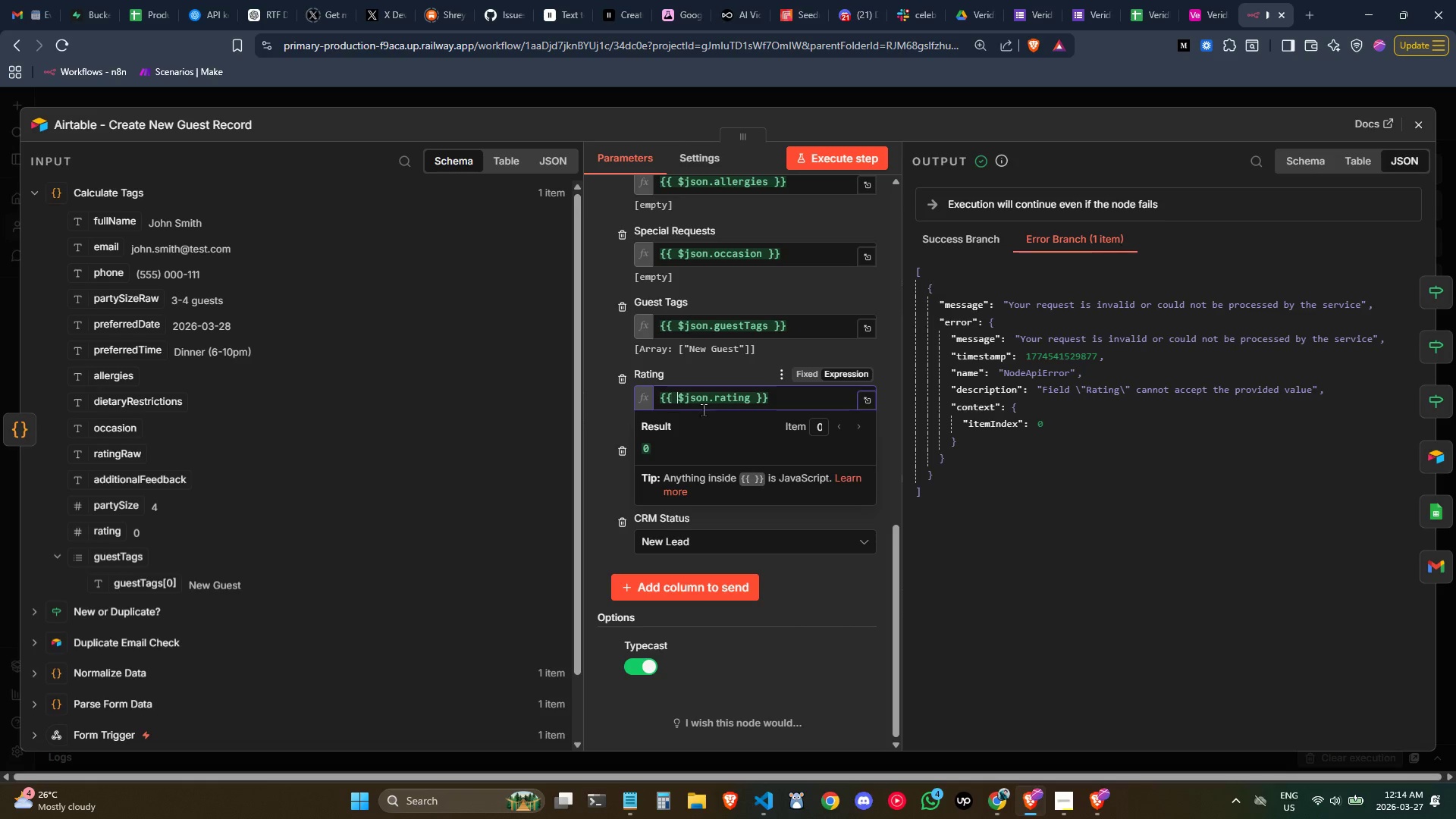 
key(ArrowRight)
 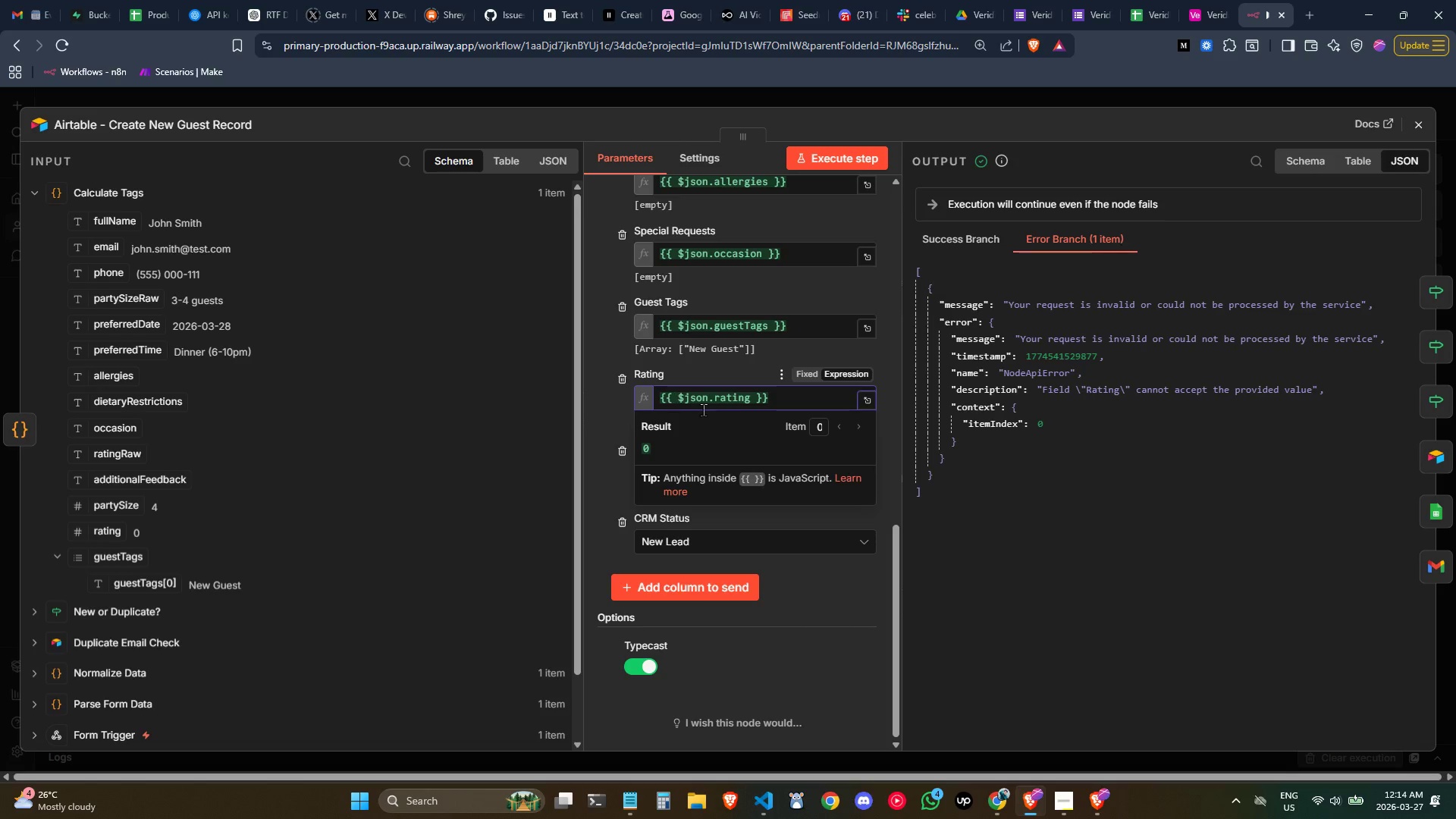 
type(IF)
key(Backspace)
type(f )
key(Backspace)
type(()
 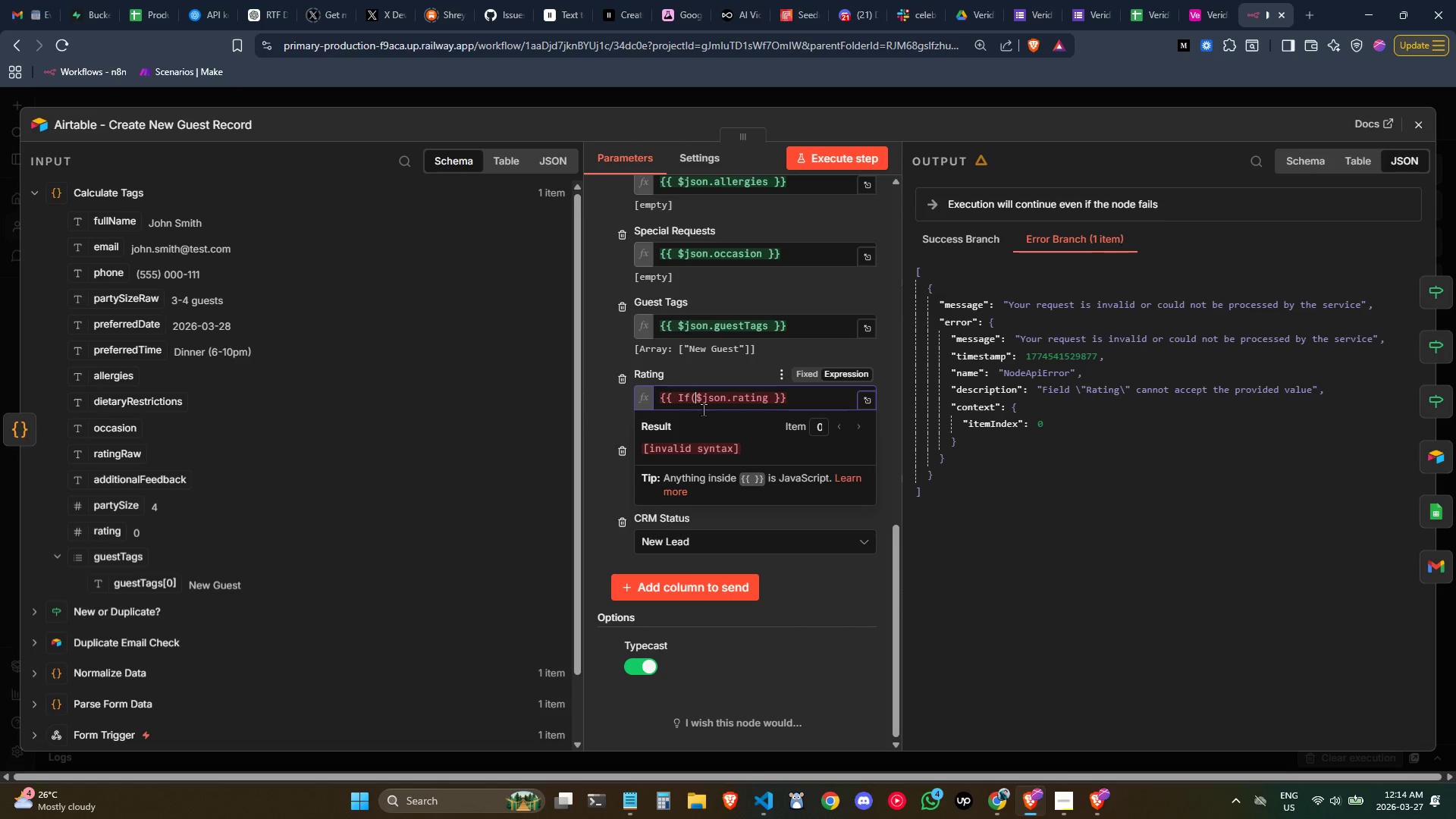 
key(Control+ArrowRight)
 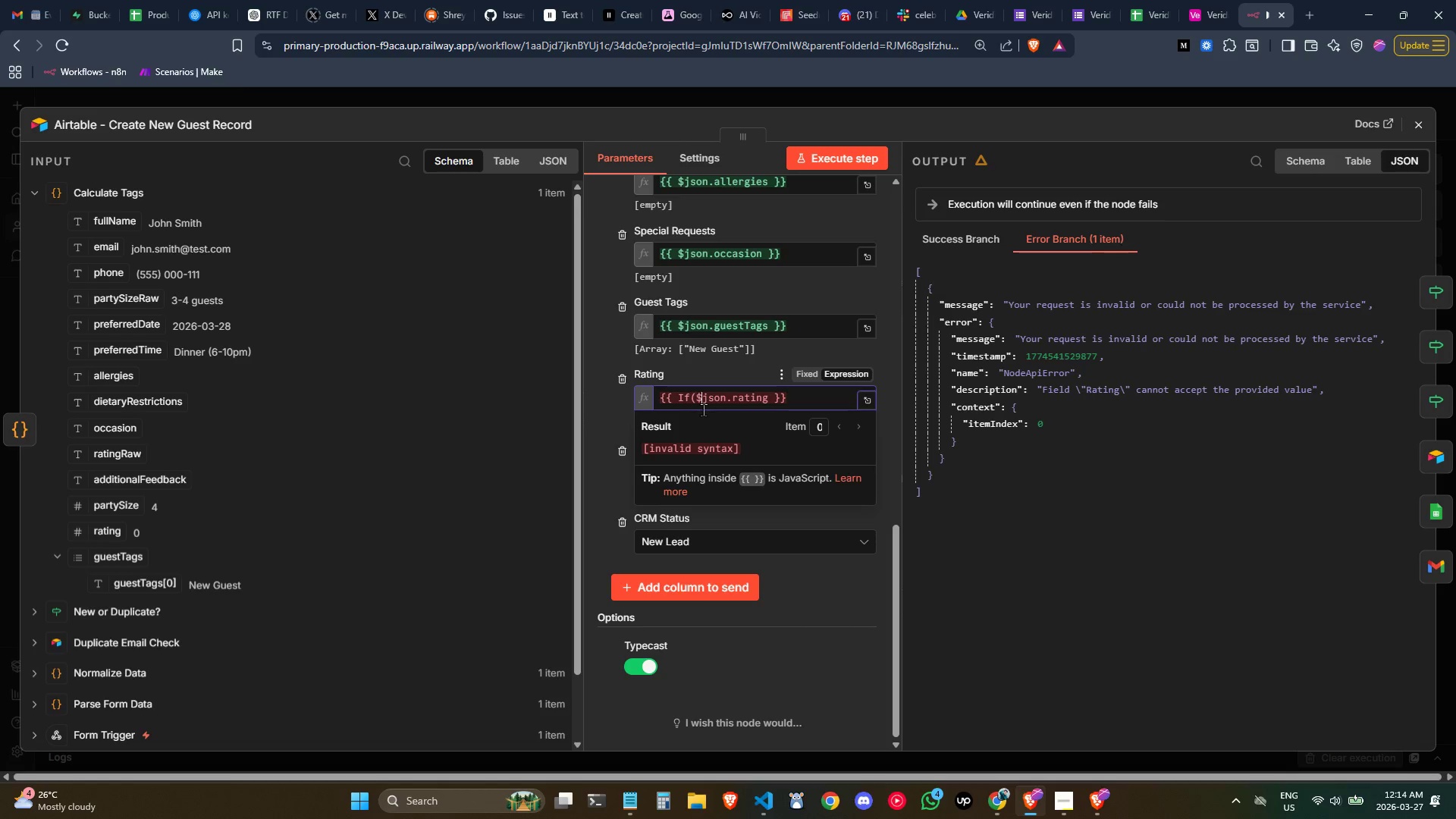 
key(Control+ArrowRight)
 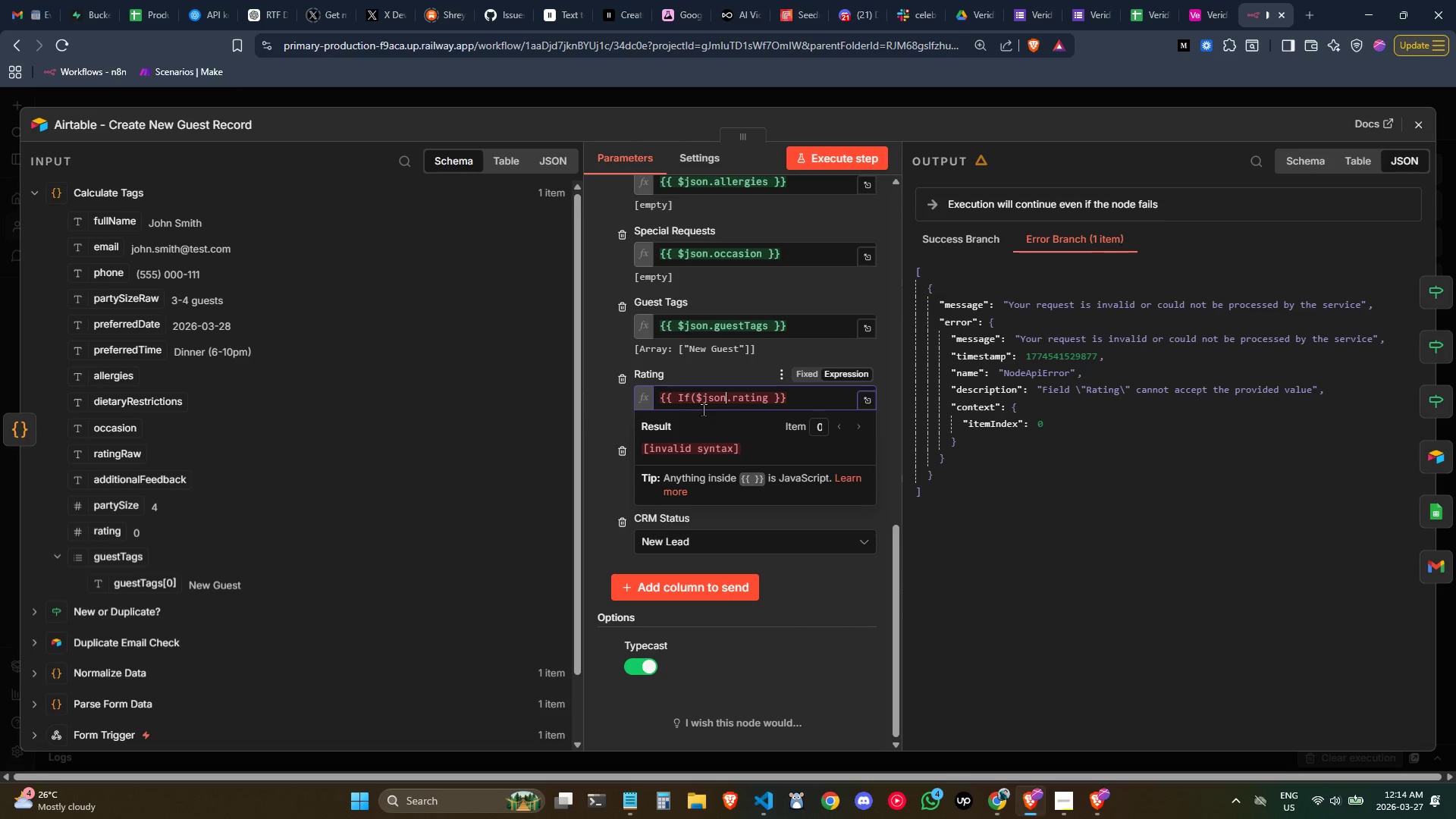 
key(Control+ArrowRight)
 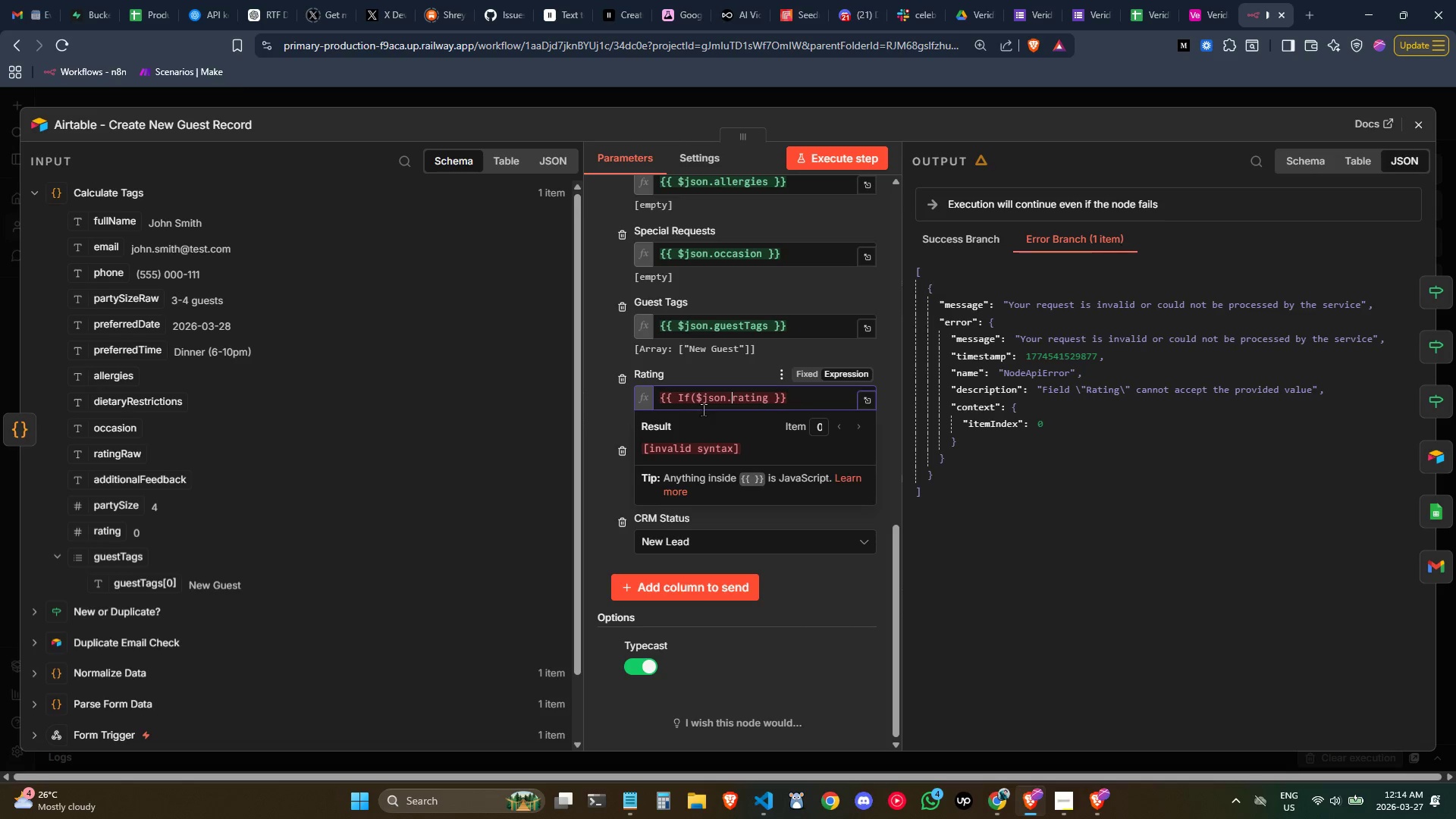 
key(Control+ArrowRight)
 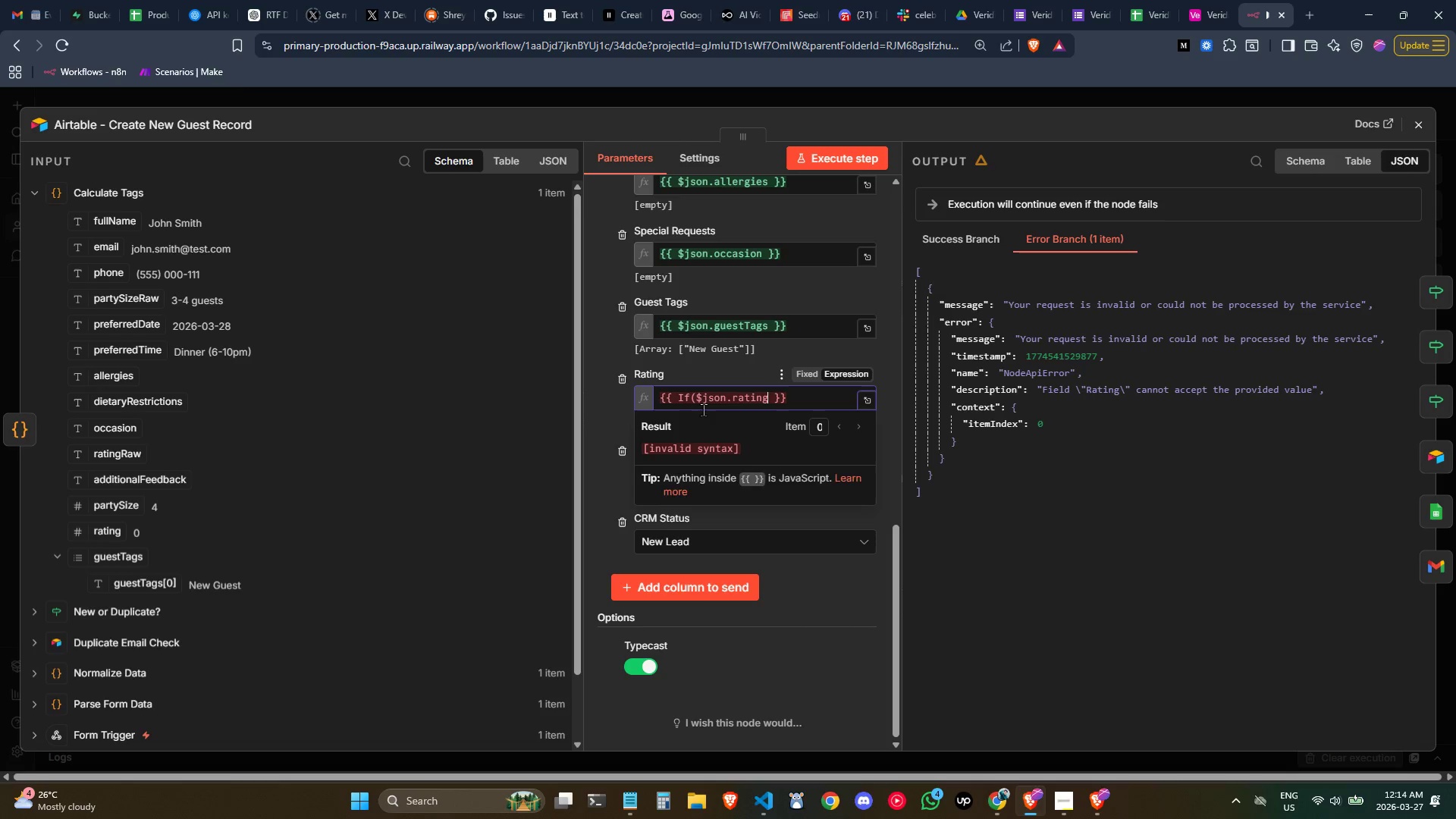 
key(Control+ArrowRight)
 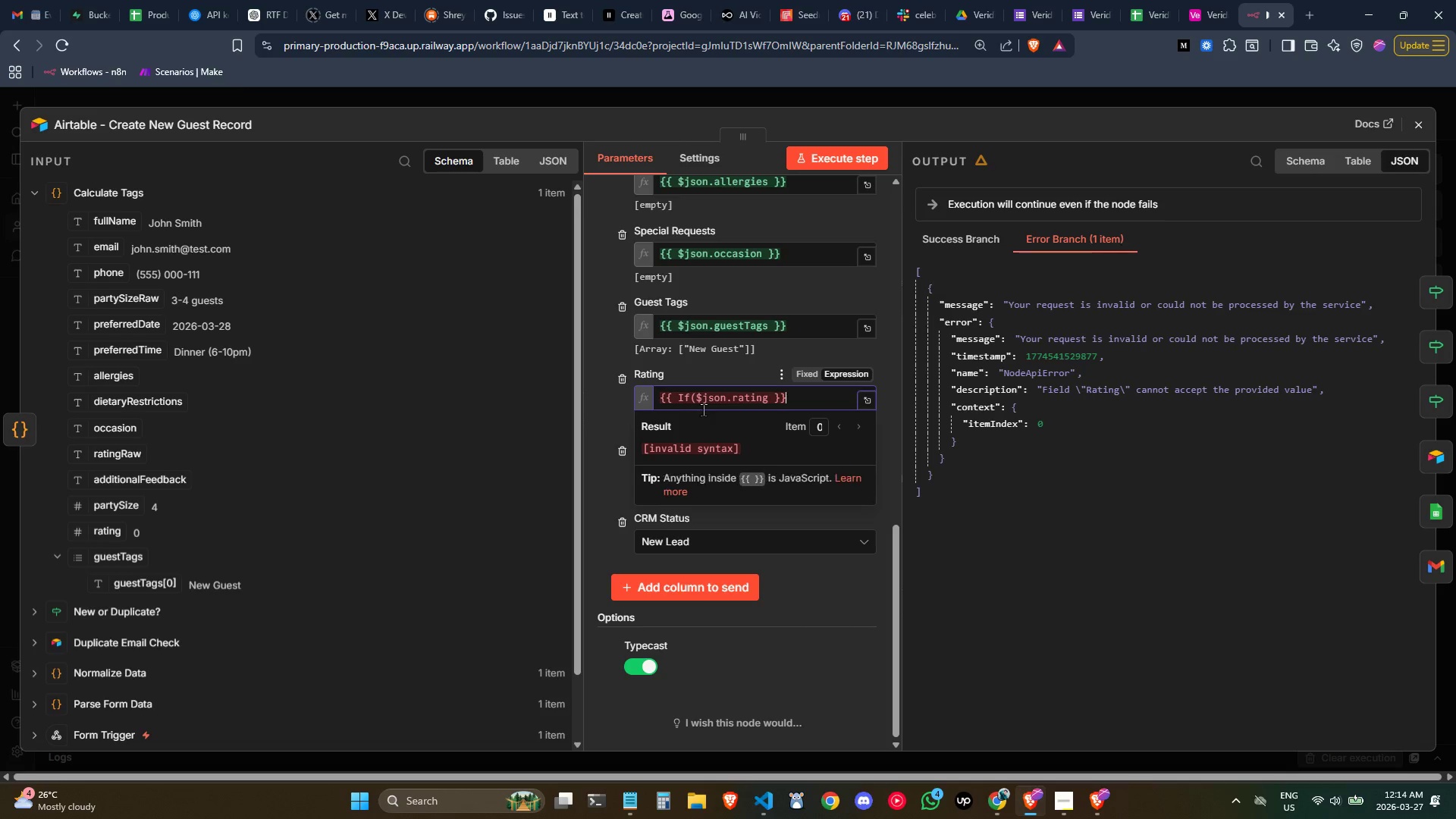 
key(Control+ArrowLeft)
 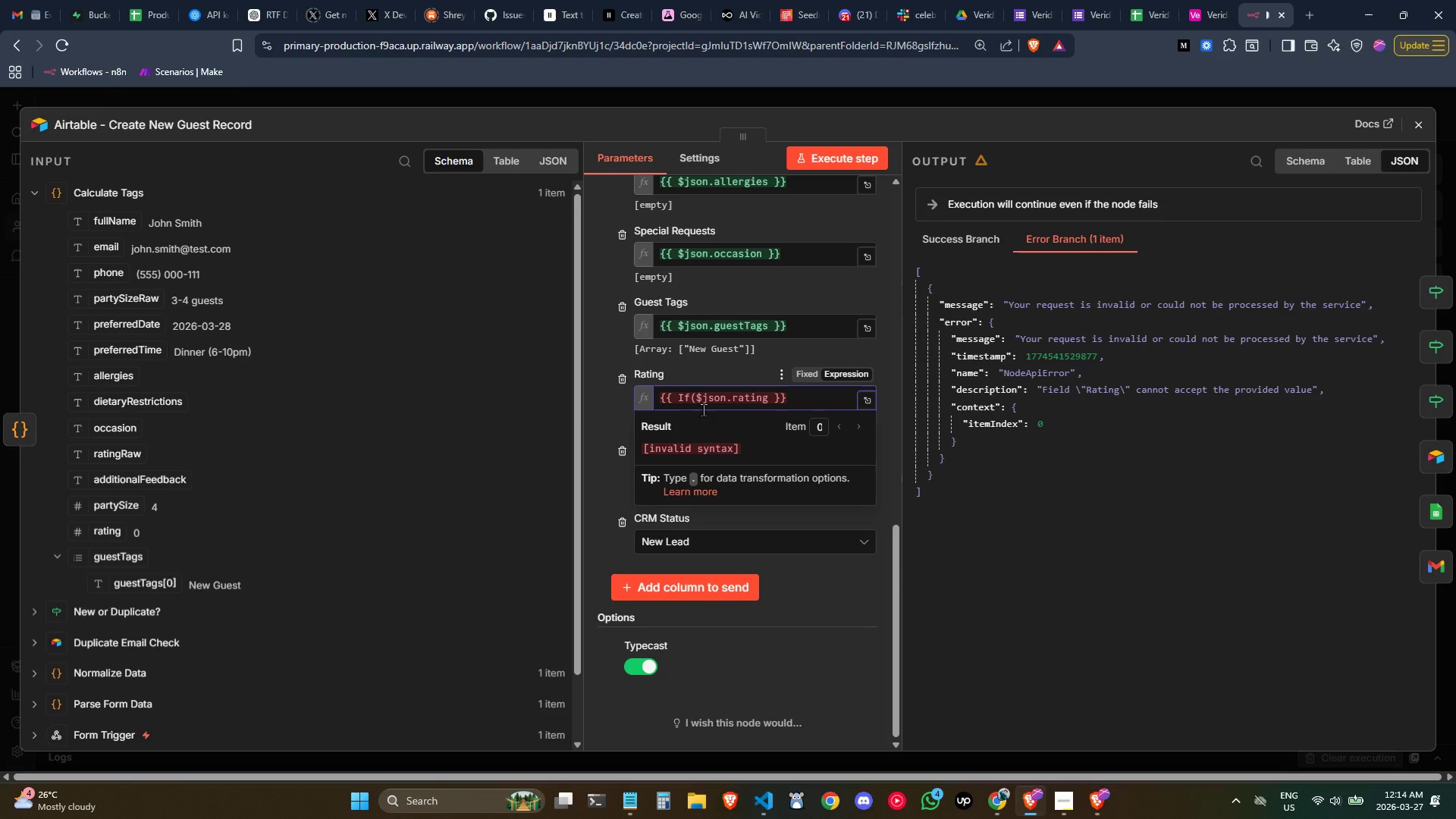 
key(ArrowLeft)
 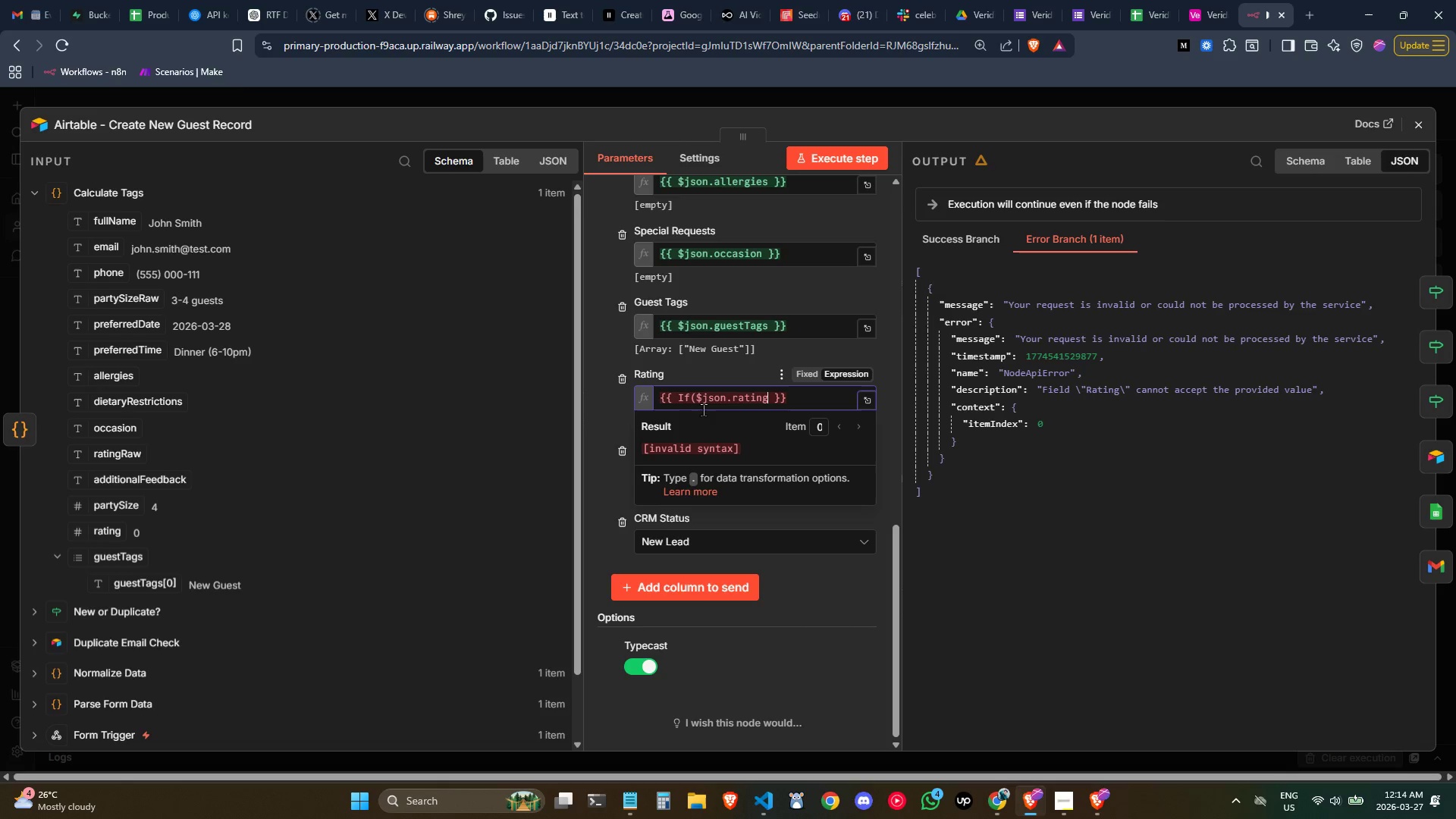 
key(Space)
 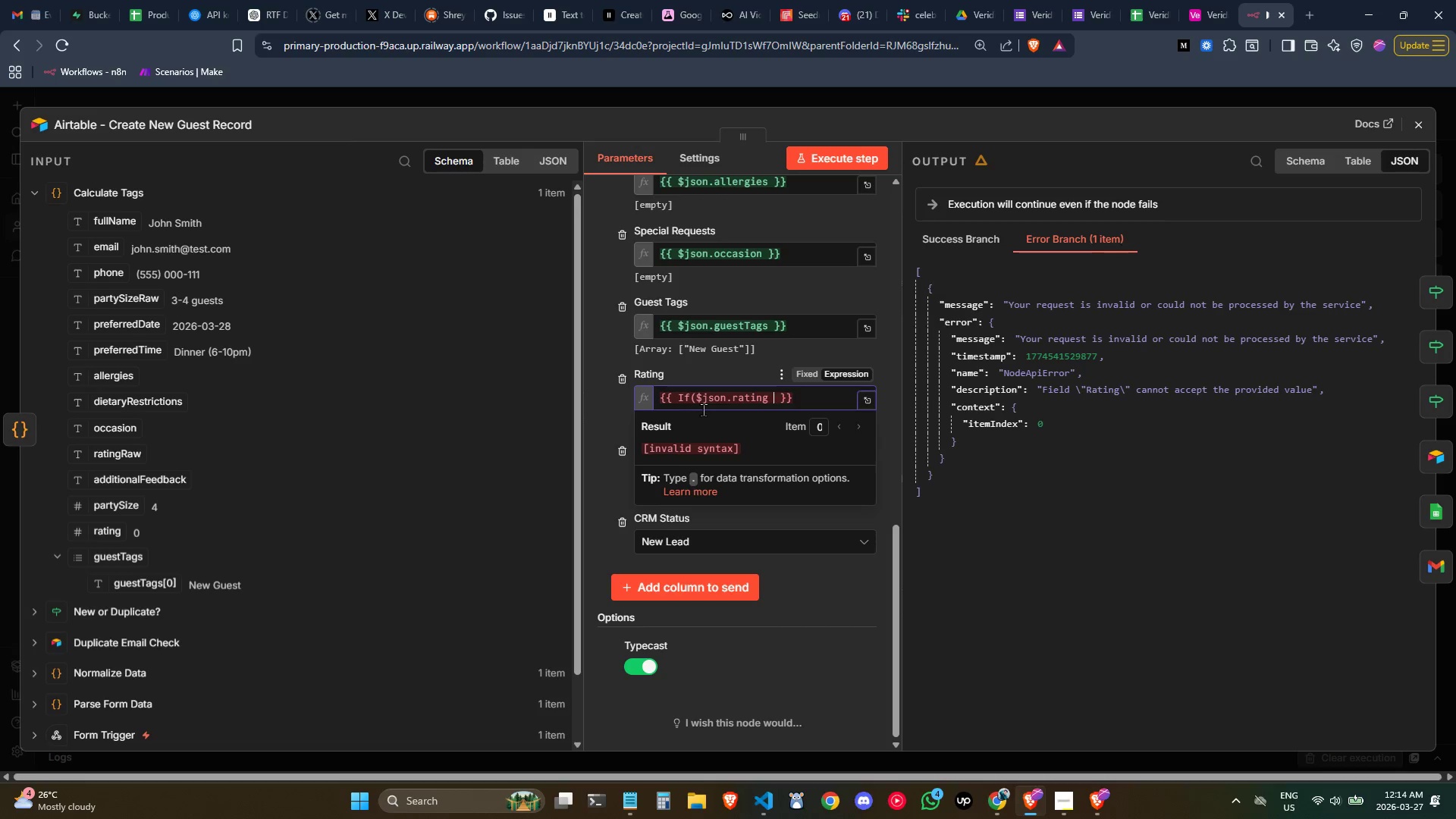 
key(Equal)
 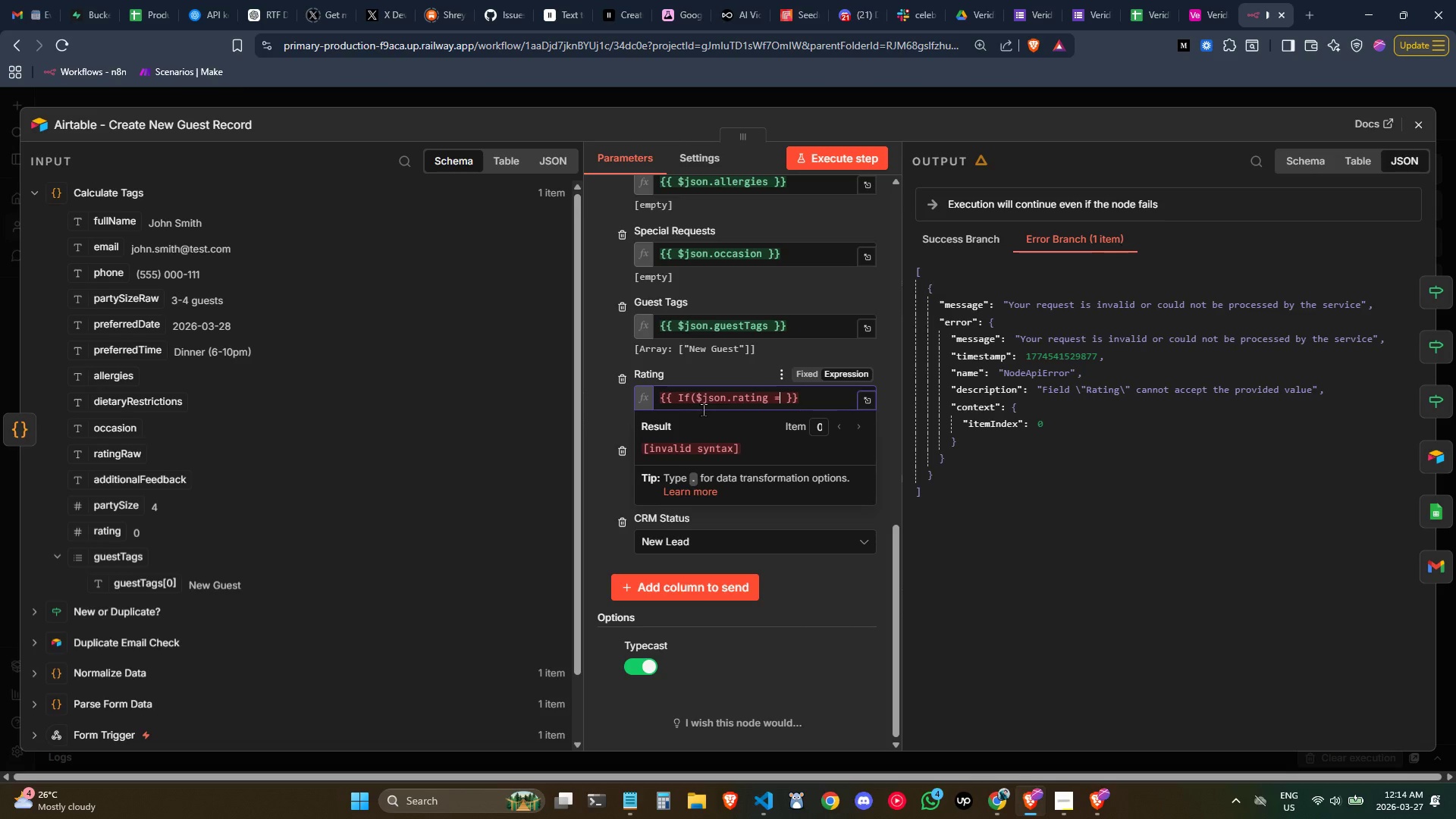 
key(Space)
 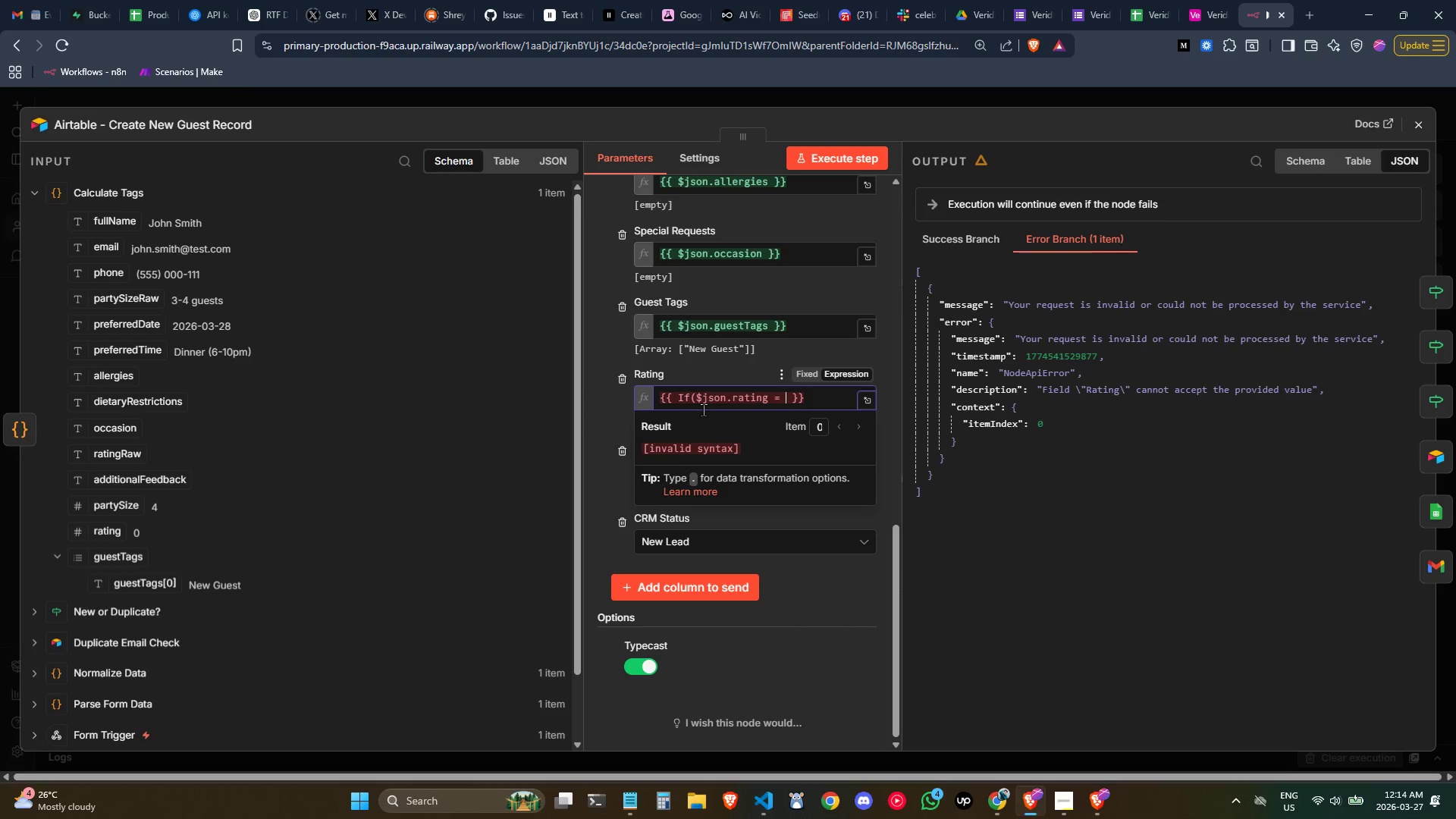 
key(Backspace)
 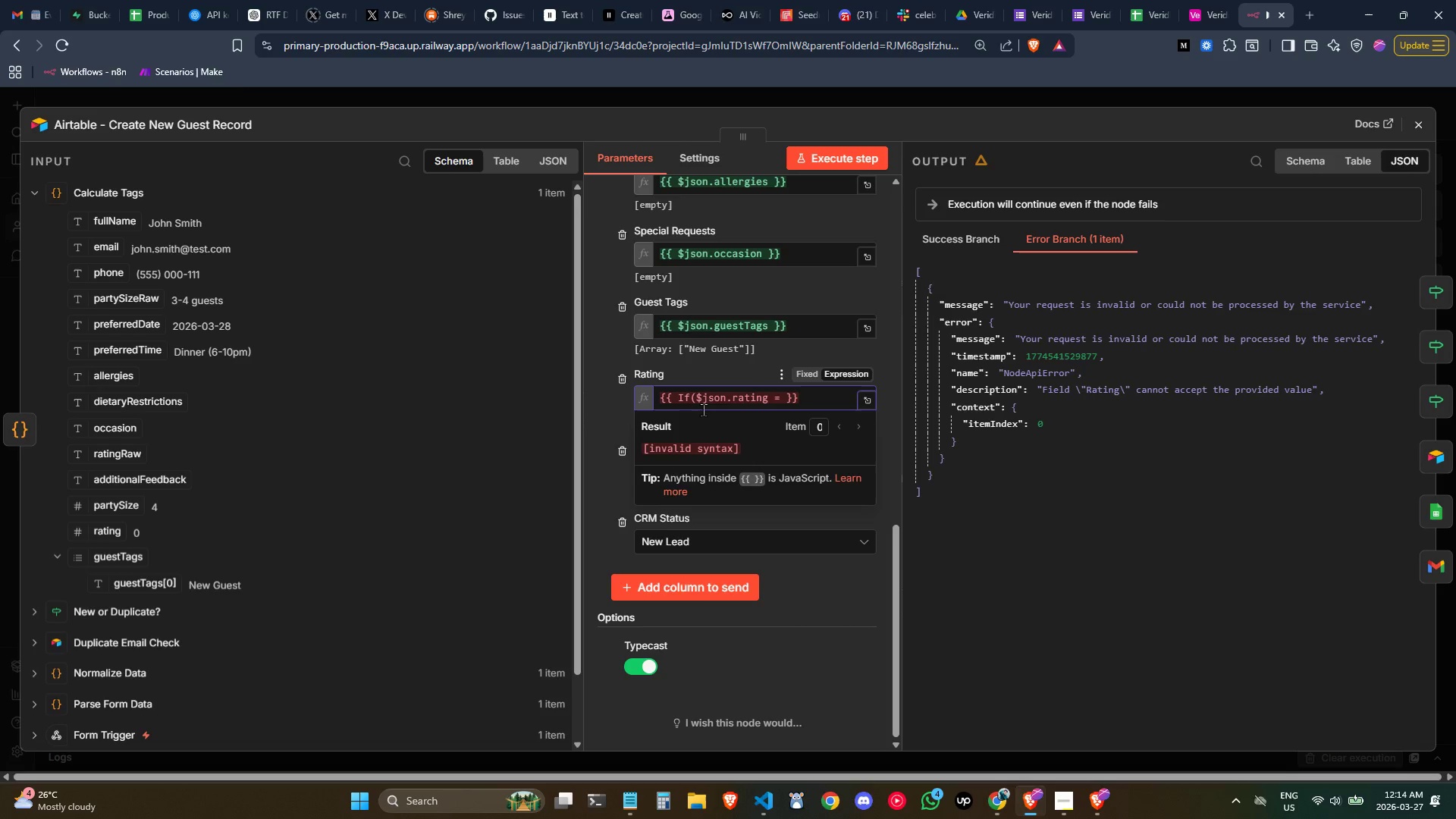 
key(Space)
 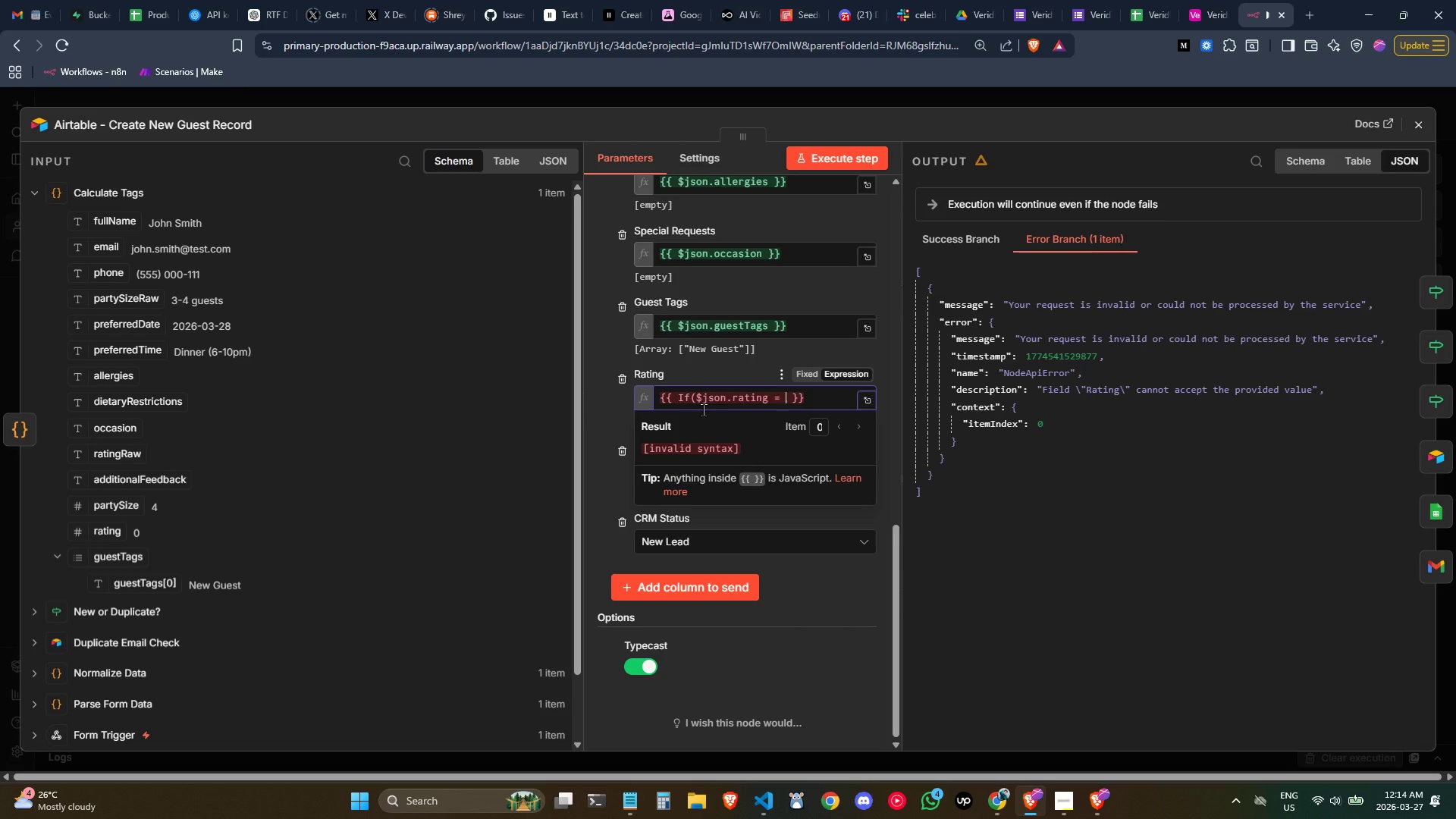 
key(Backspace)
 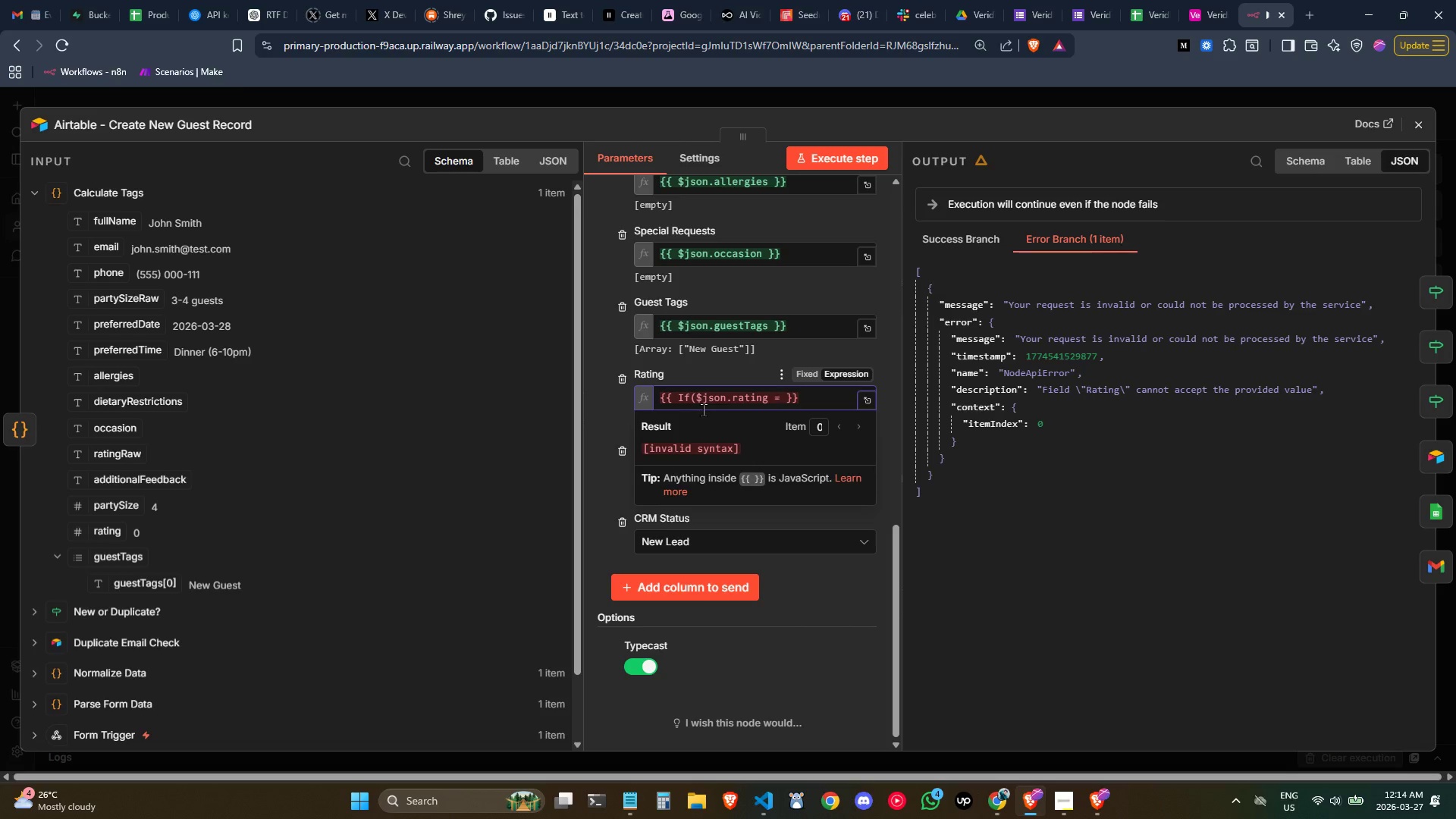 
key(Equal)
 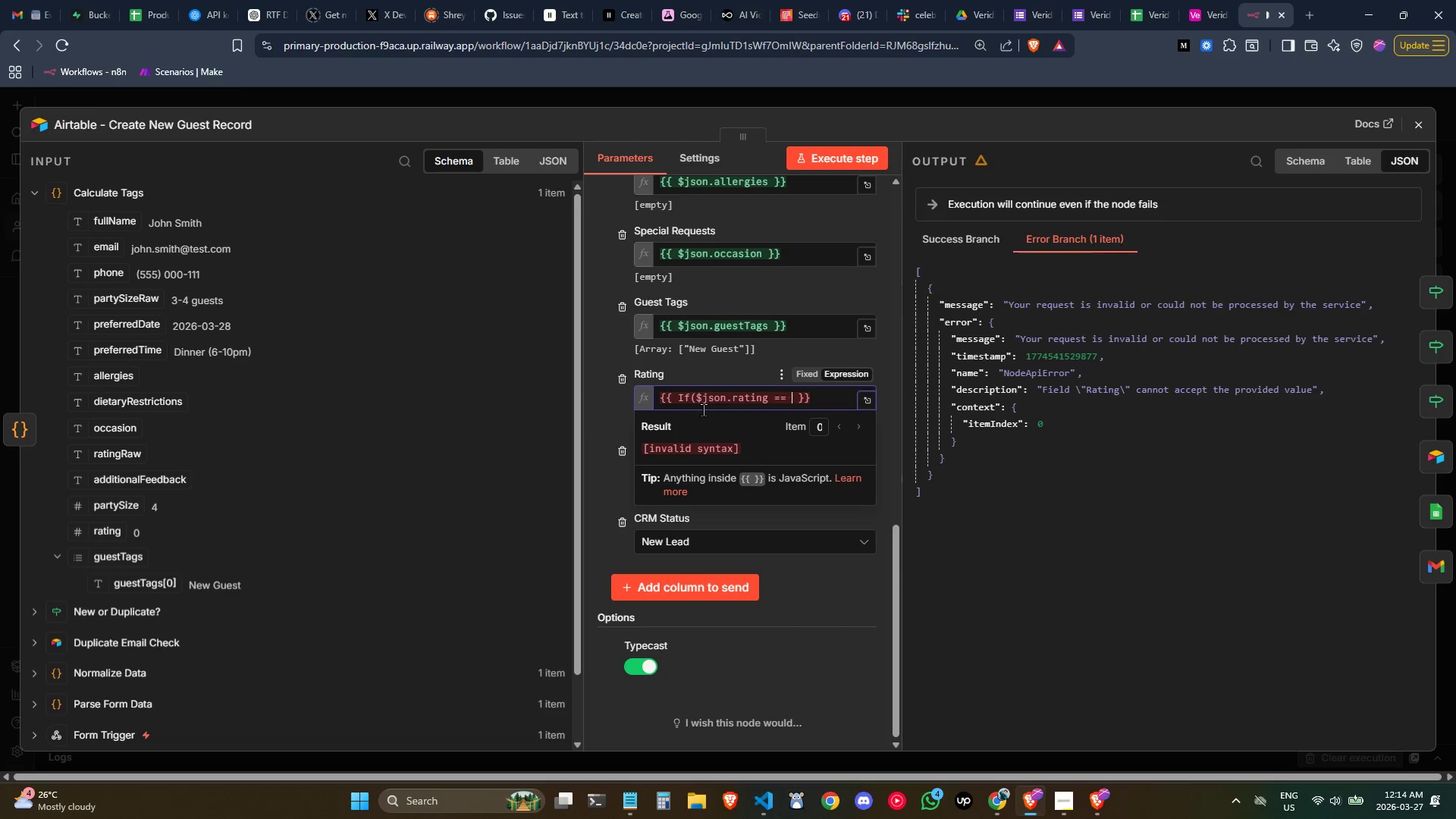 
key(Space)
 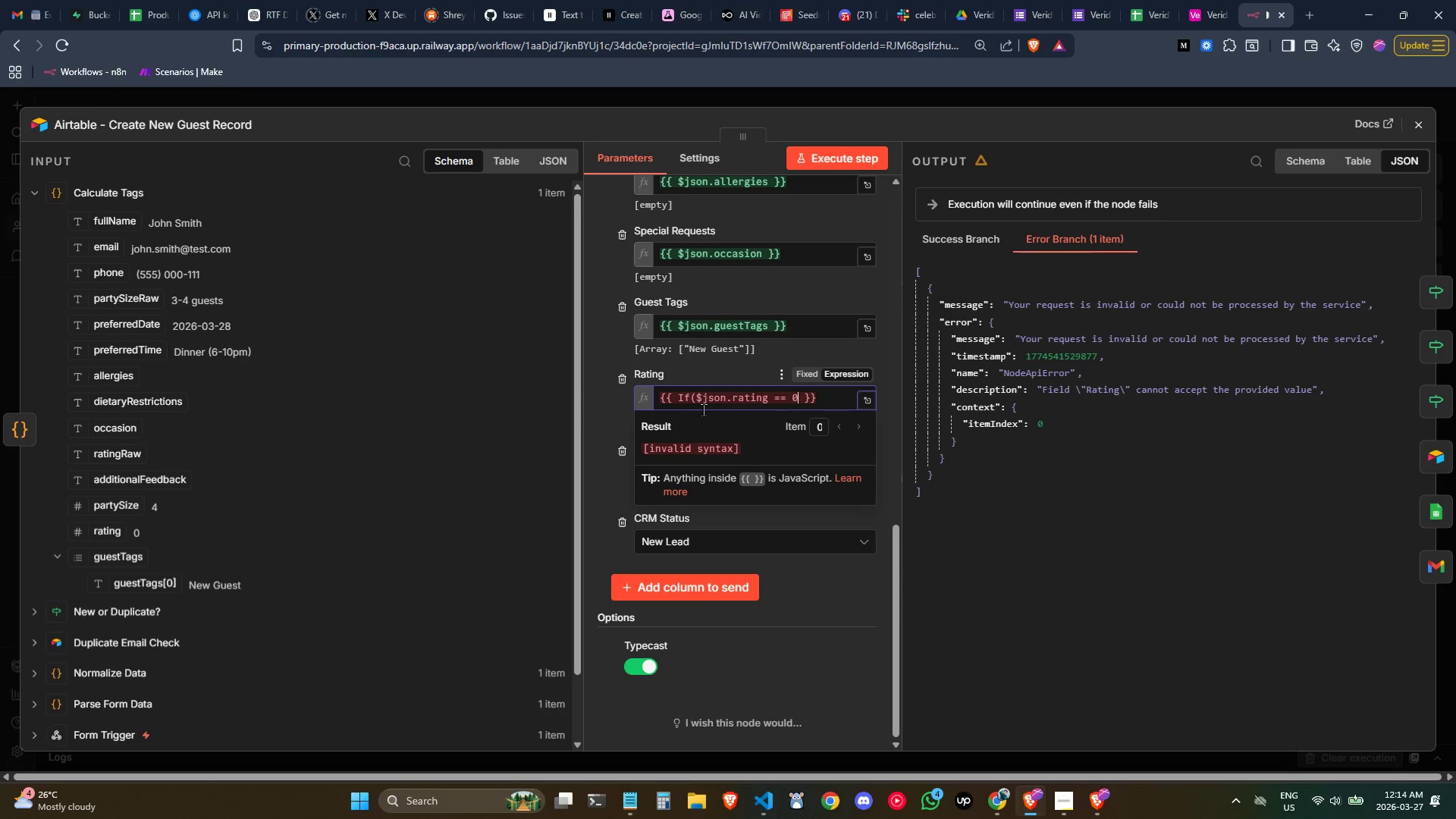 
key(0)
 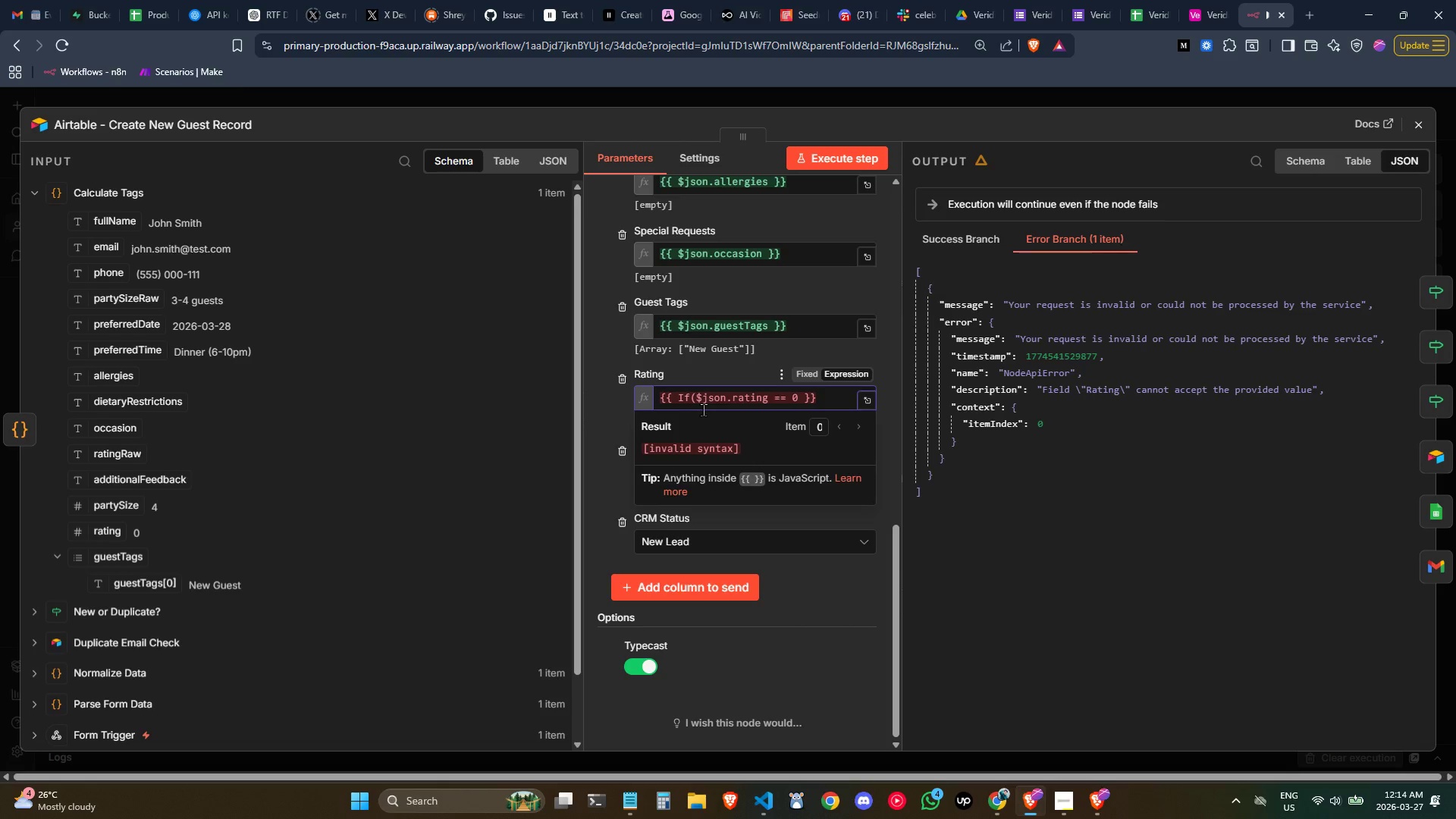 
key(Control+ArrowLeft)
 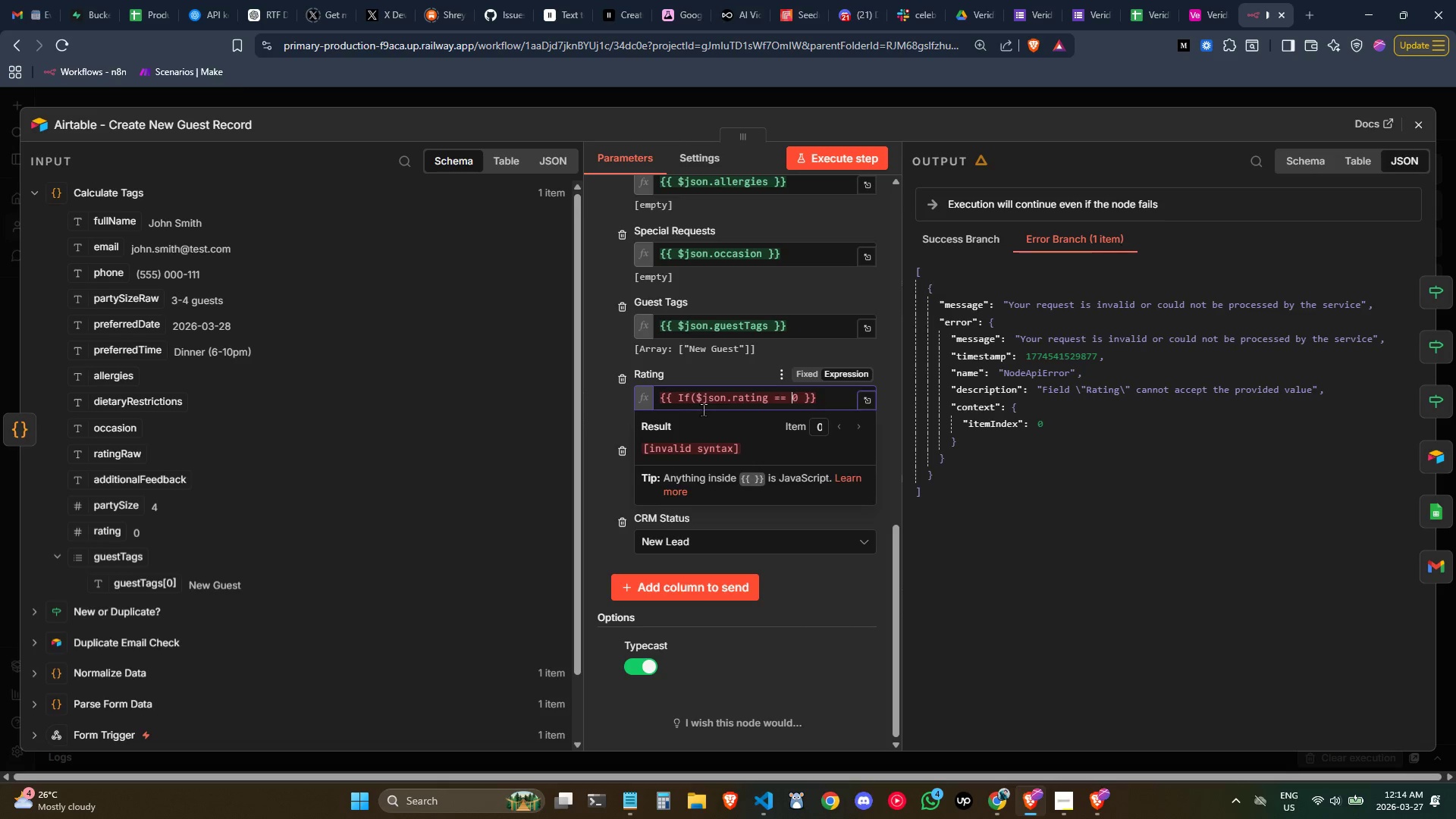 
key(Control+ArrowLeft)
 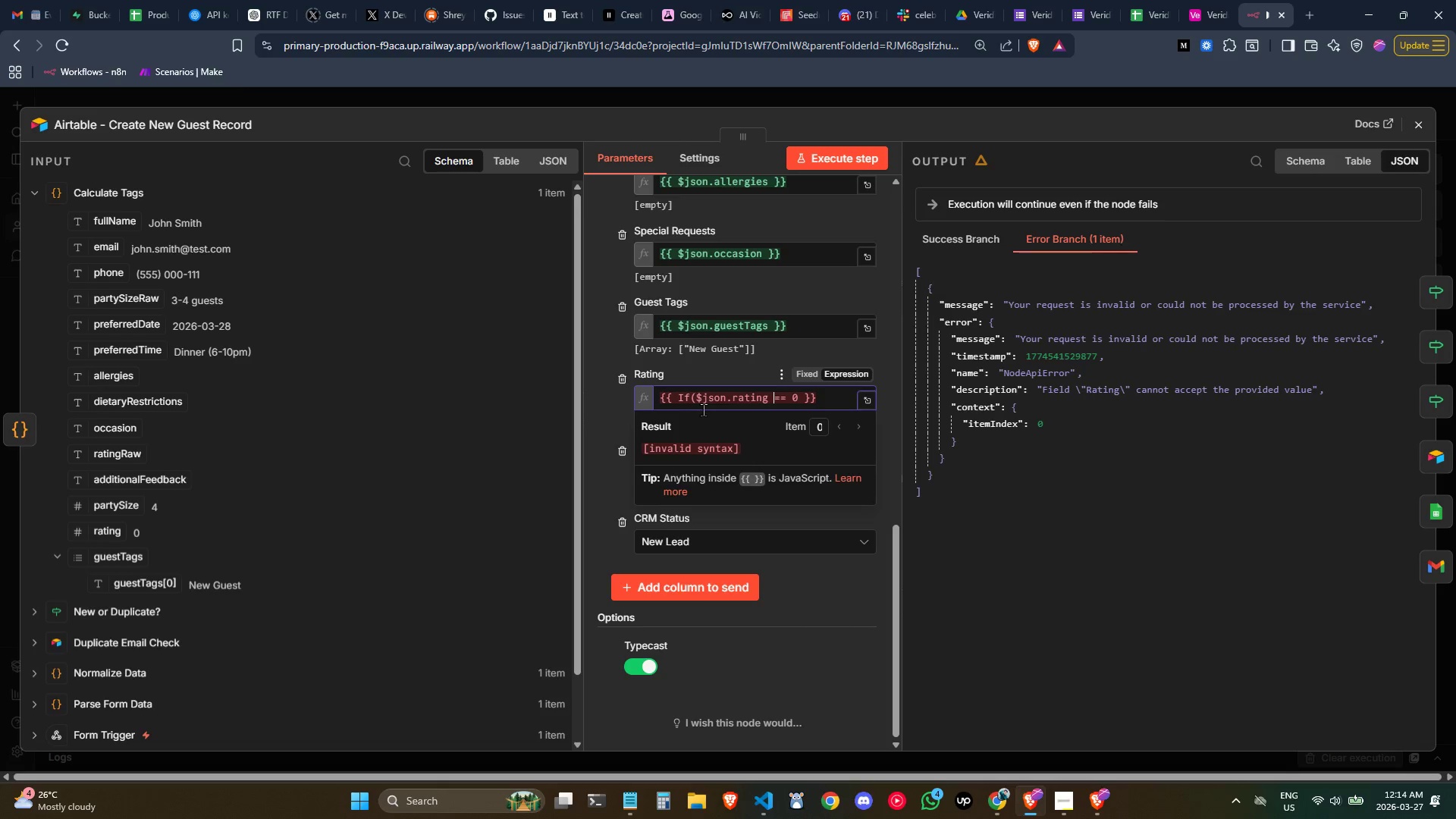 
key(Control+ArrowLeft)
 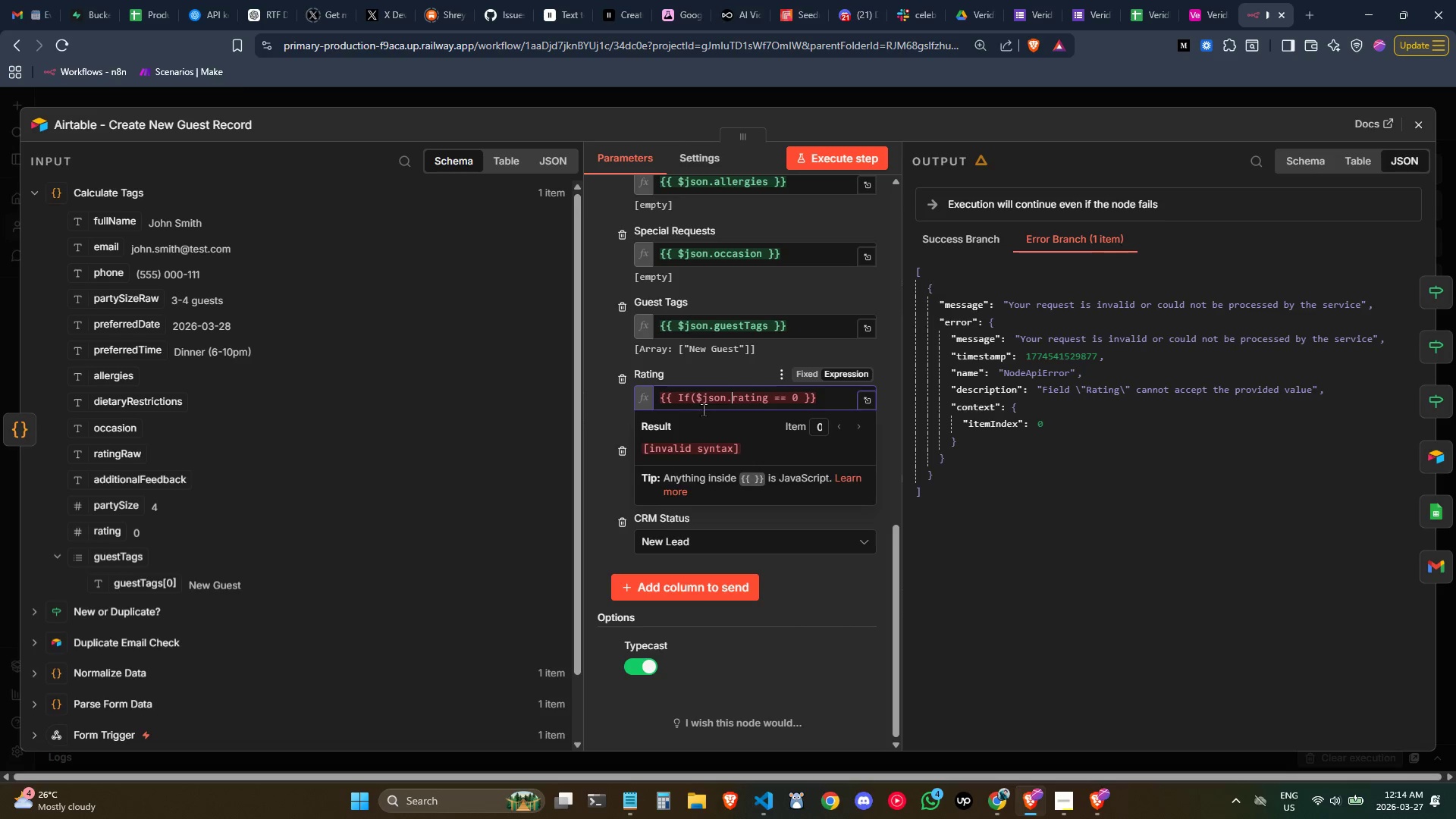 
key(Control+ArrowLeft)
 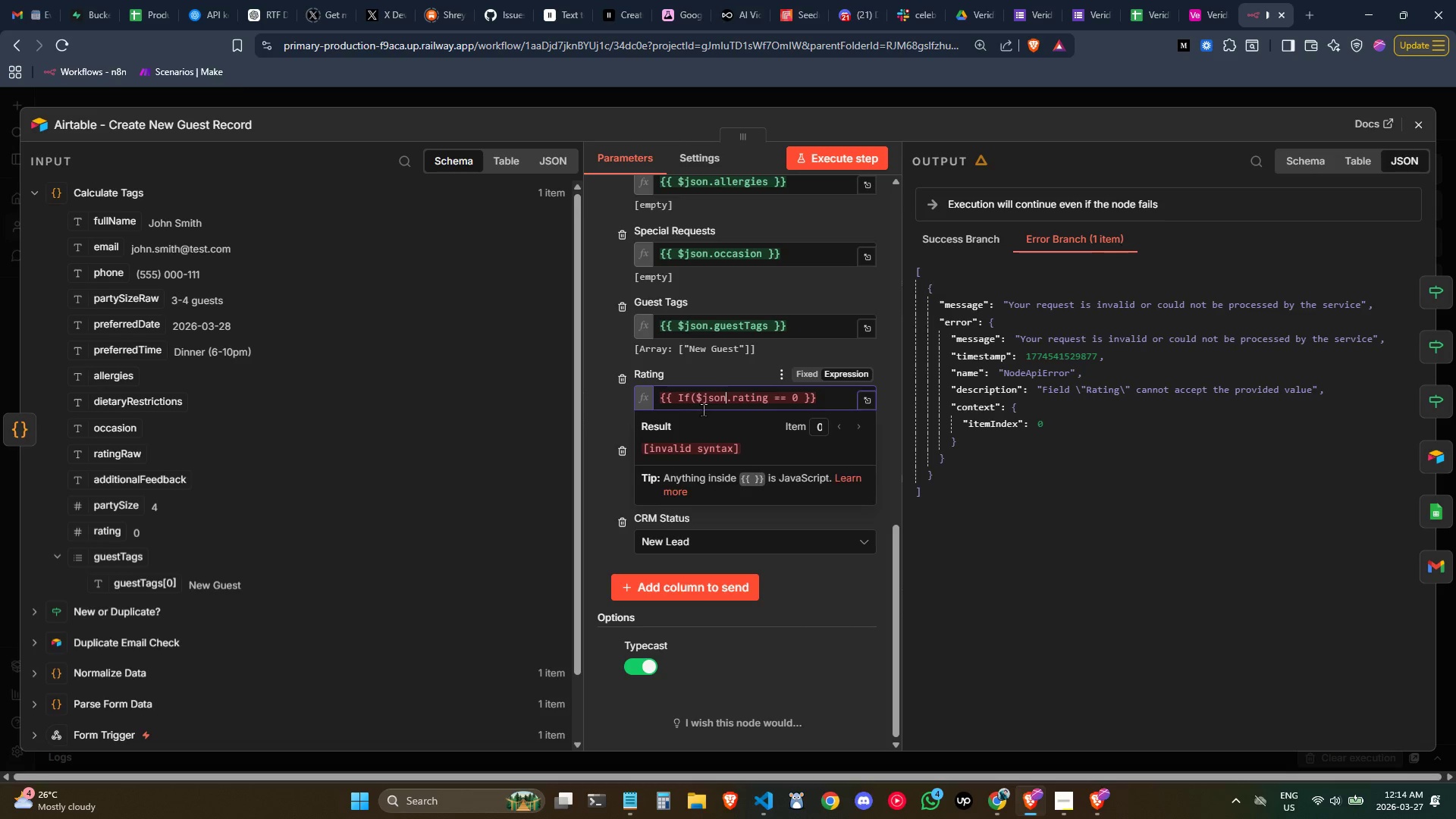 
key(Control+ArrowLeft)
 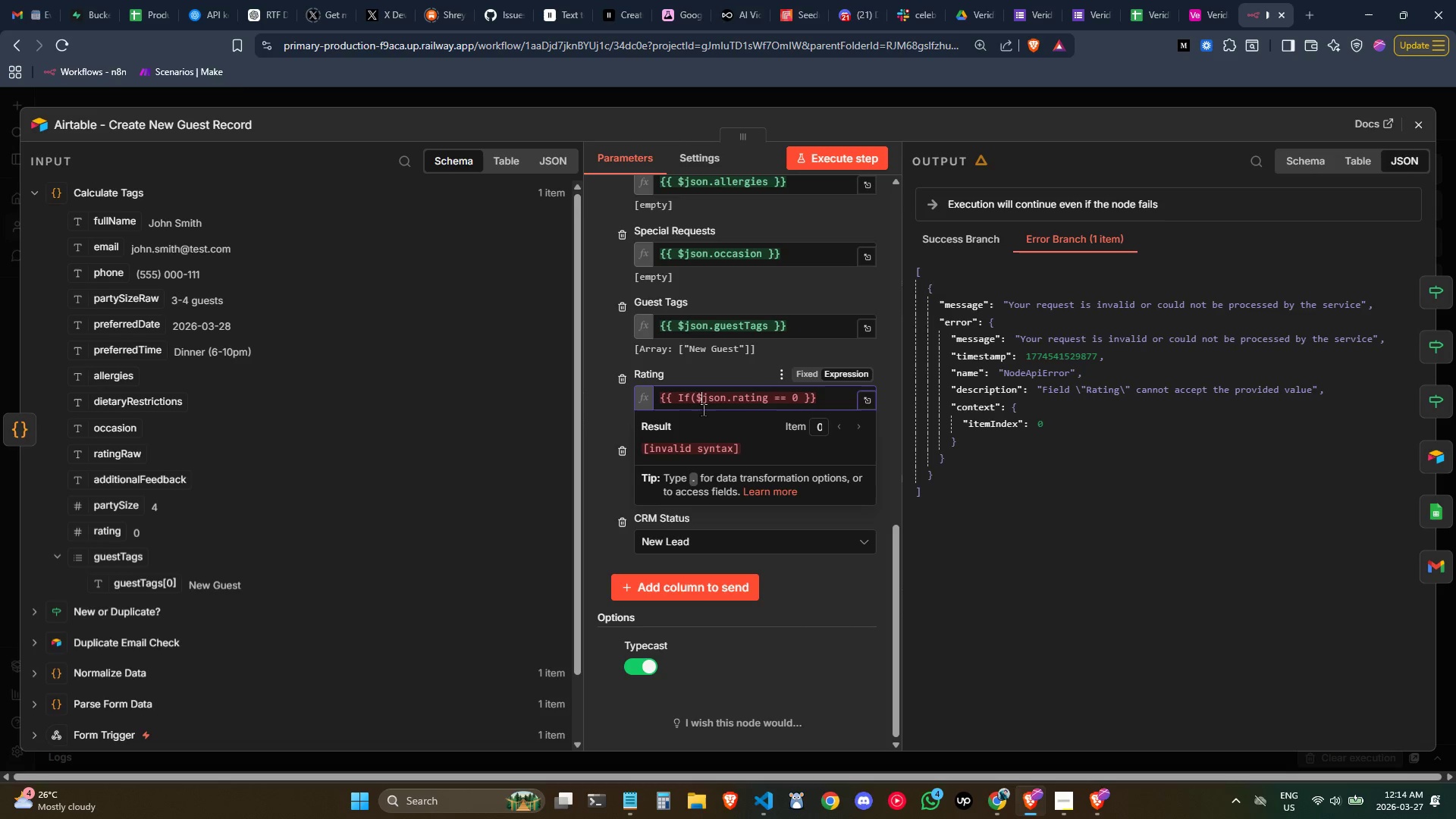 
key(ArrowLeft)
 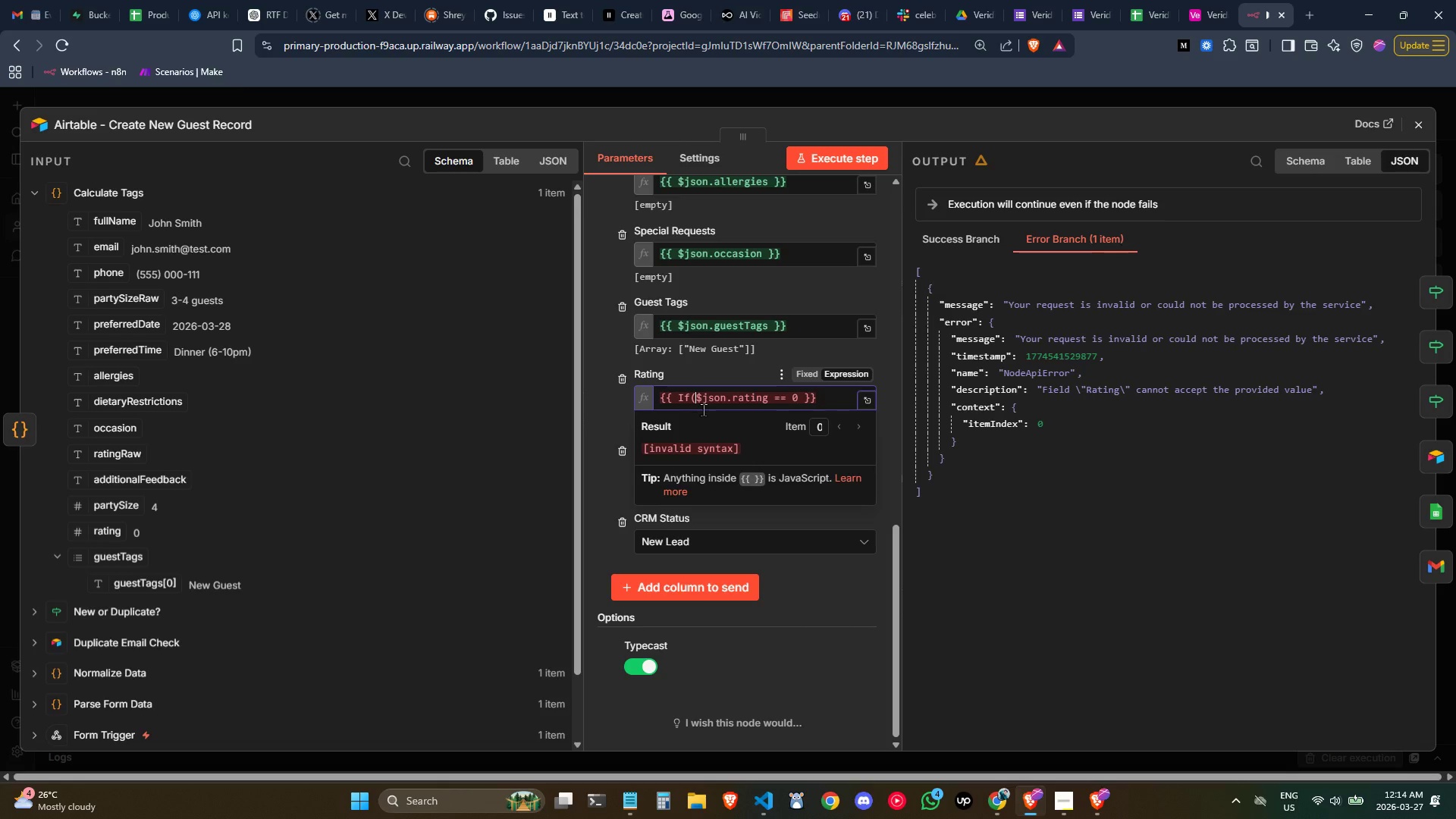 
key(Backspace)
 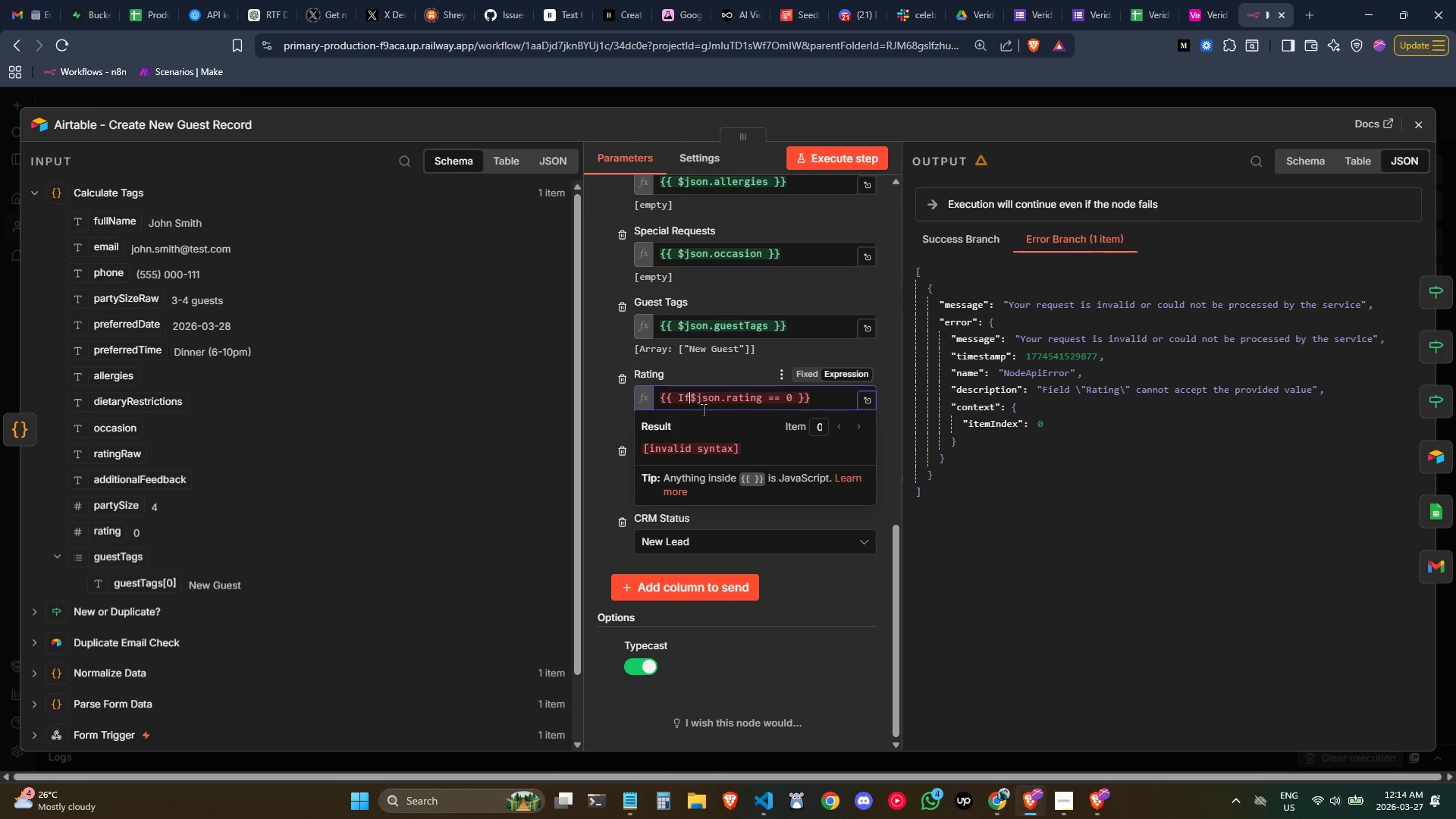 
key(Backspace)
 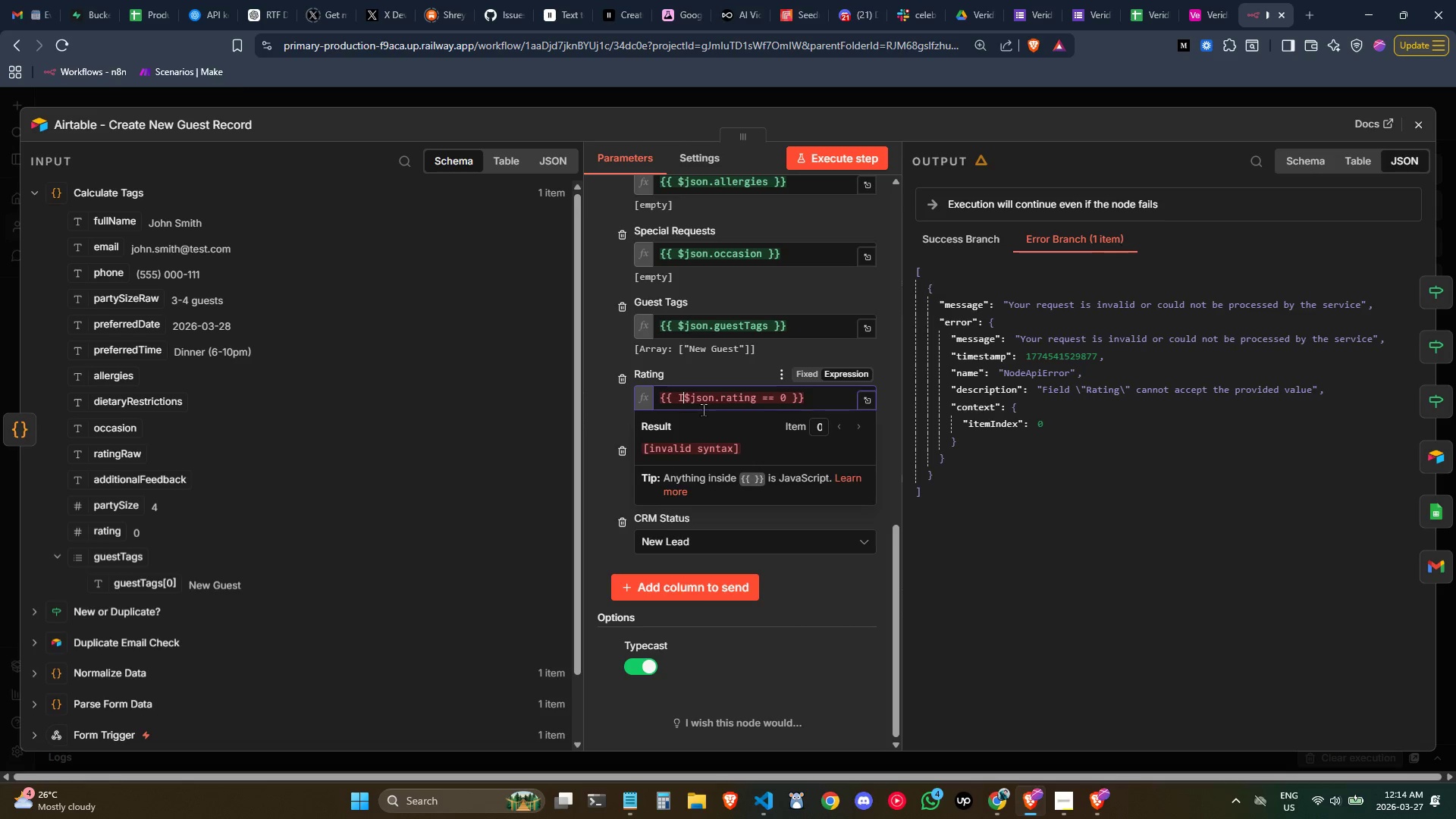 
key(Backspace)
 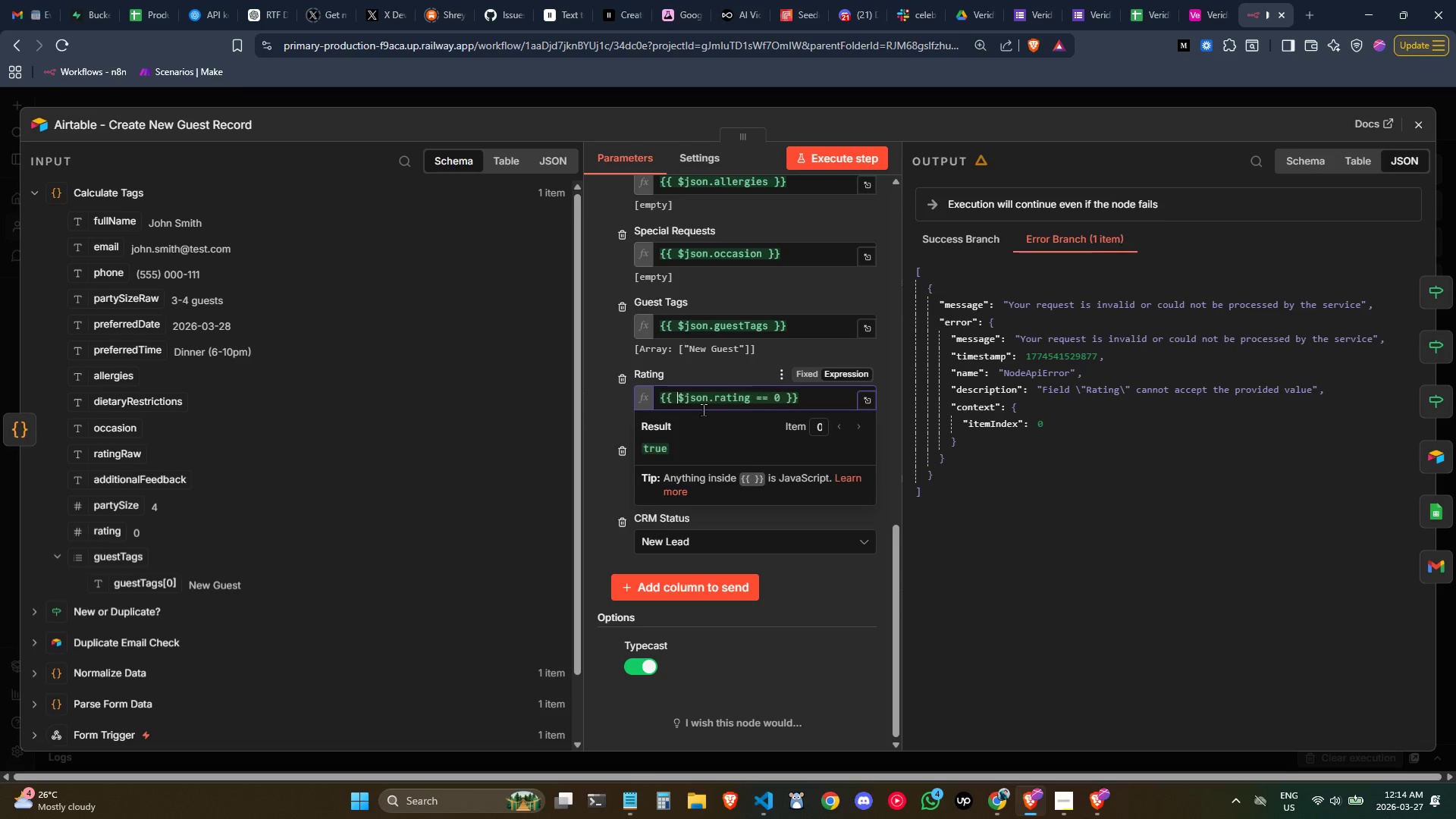 
key(Control+ArrowRight)
 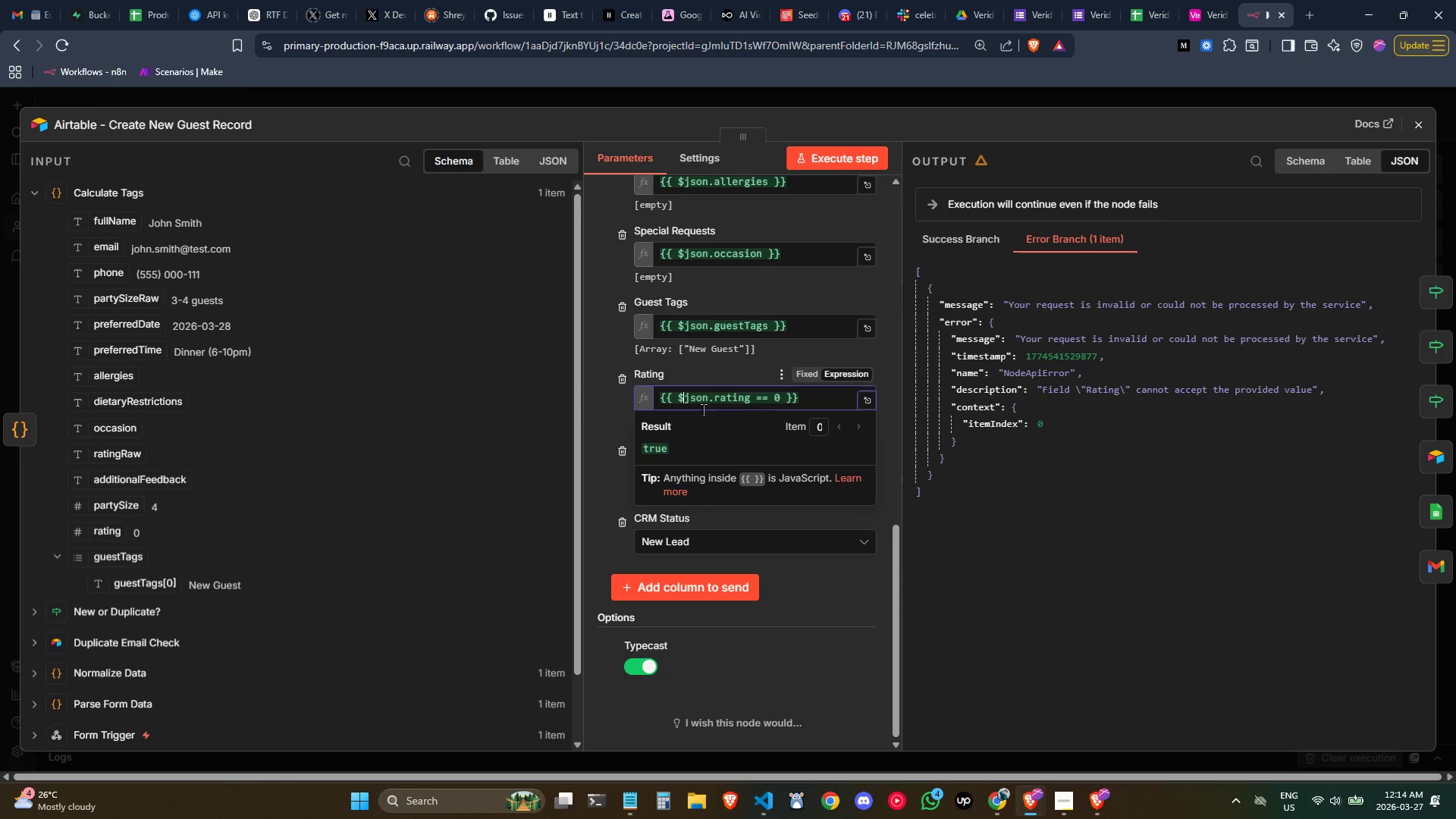 
key(Control+ArrowRight)
 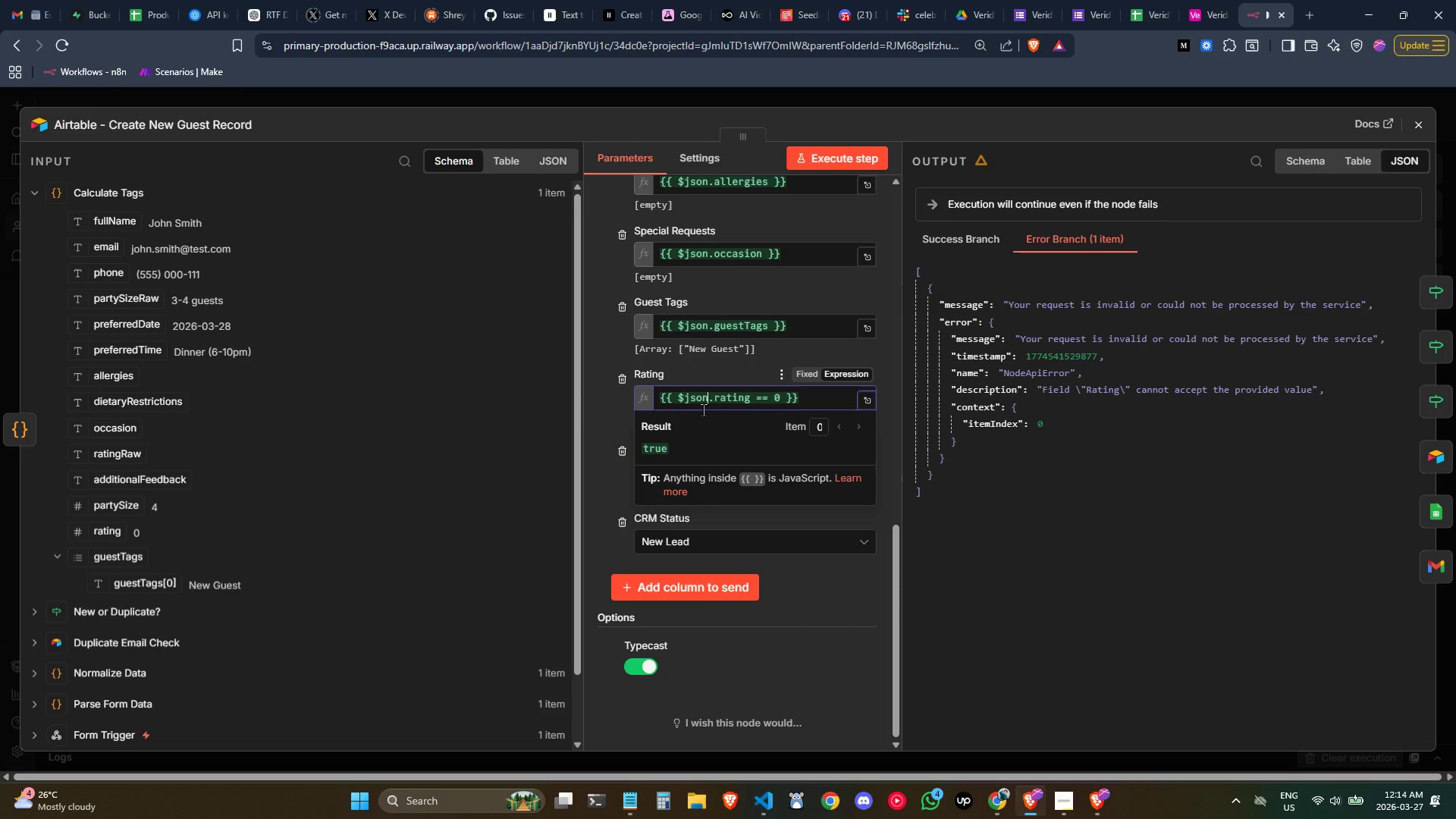 
key(Control+ArrowRight)
 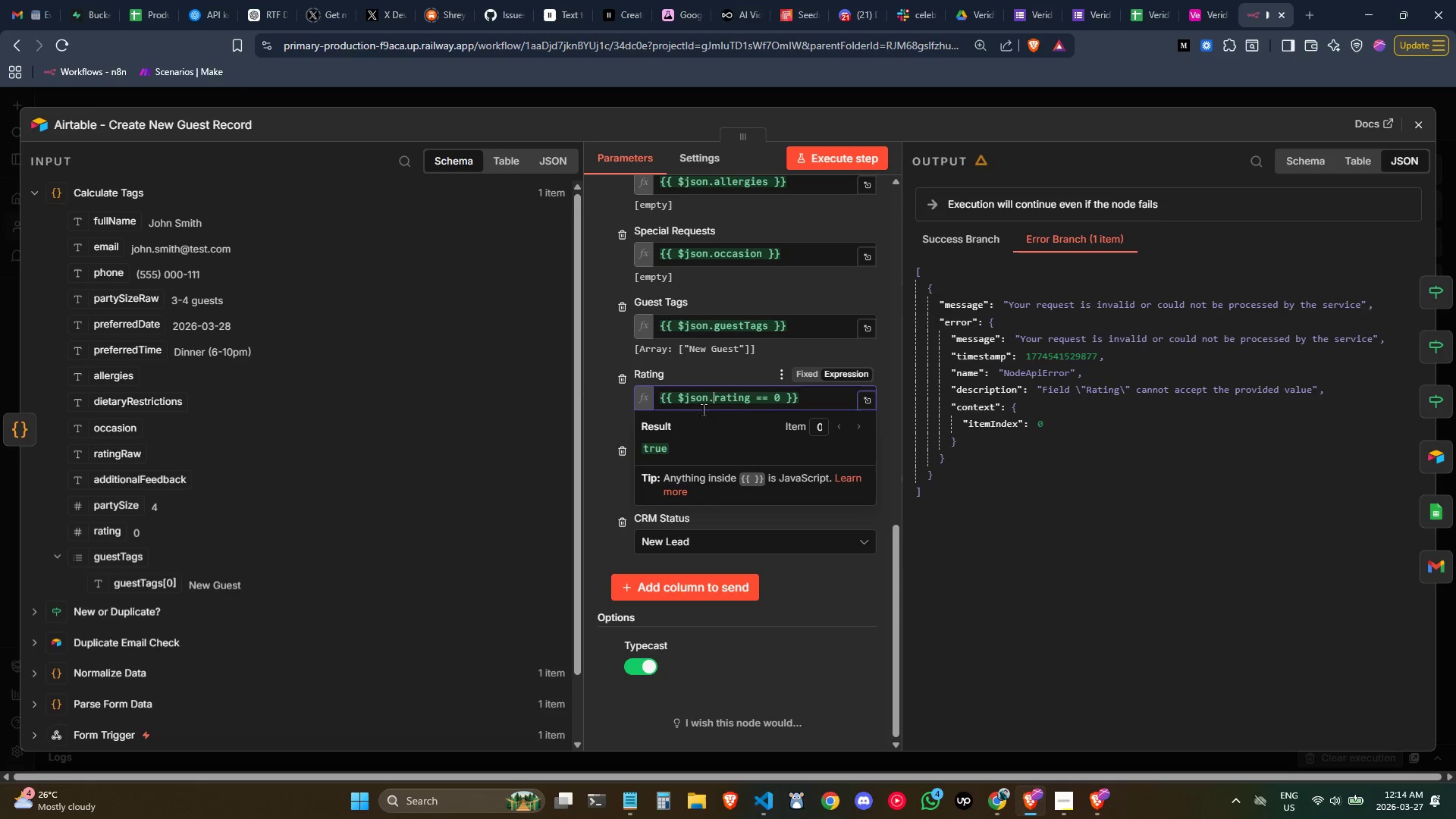 
key(Control+ArrowRight)
 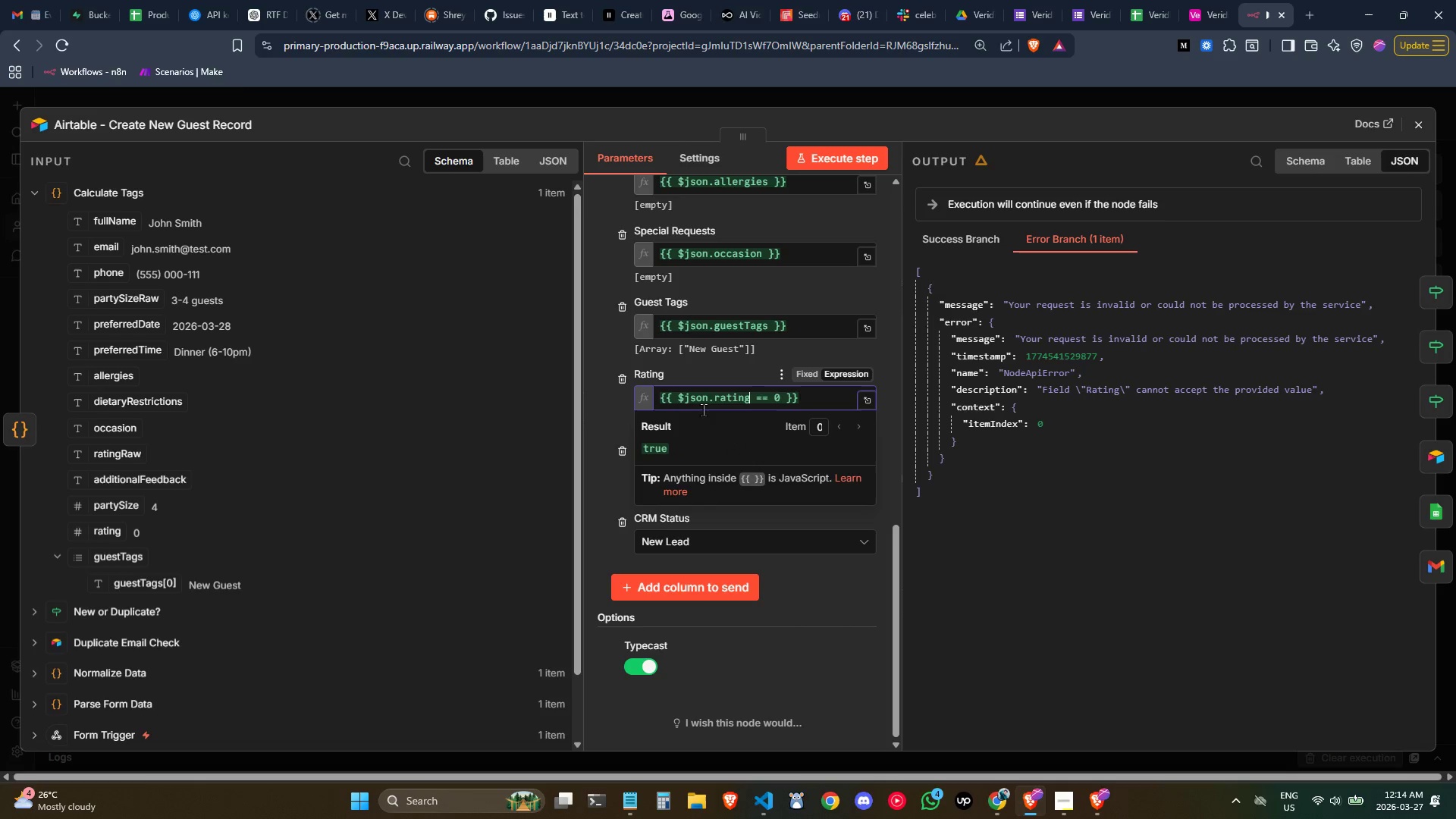 
key(Control+ArrowRight)
 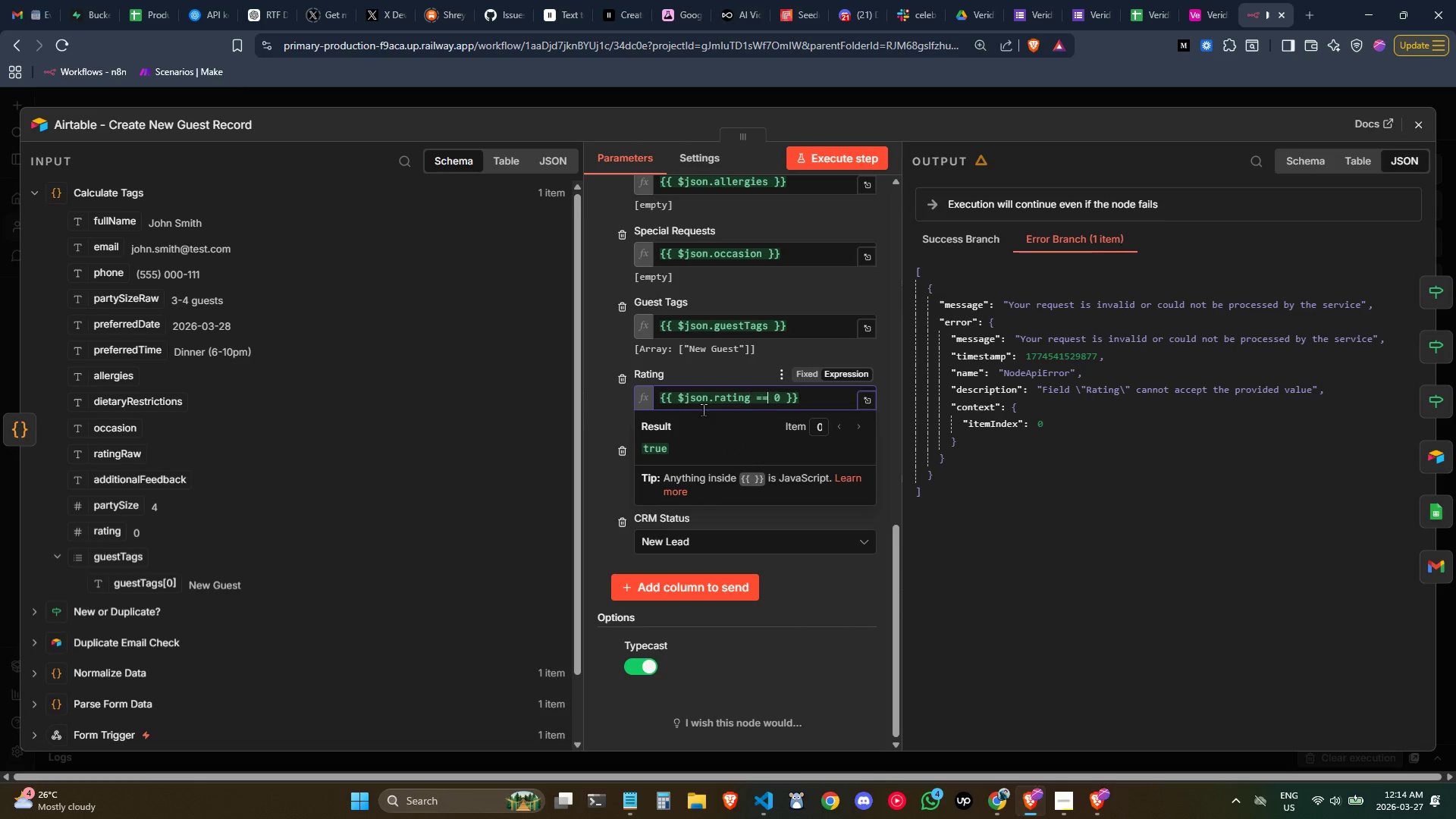 
key(Control+ArrowRight)
 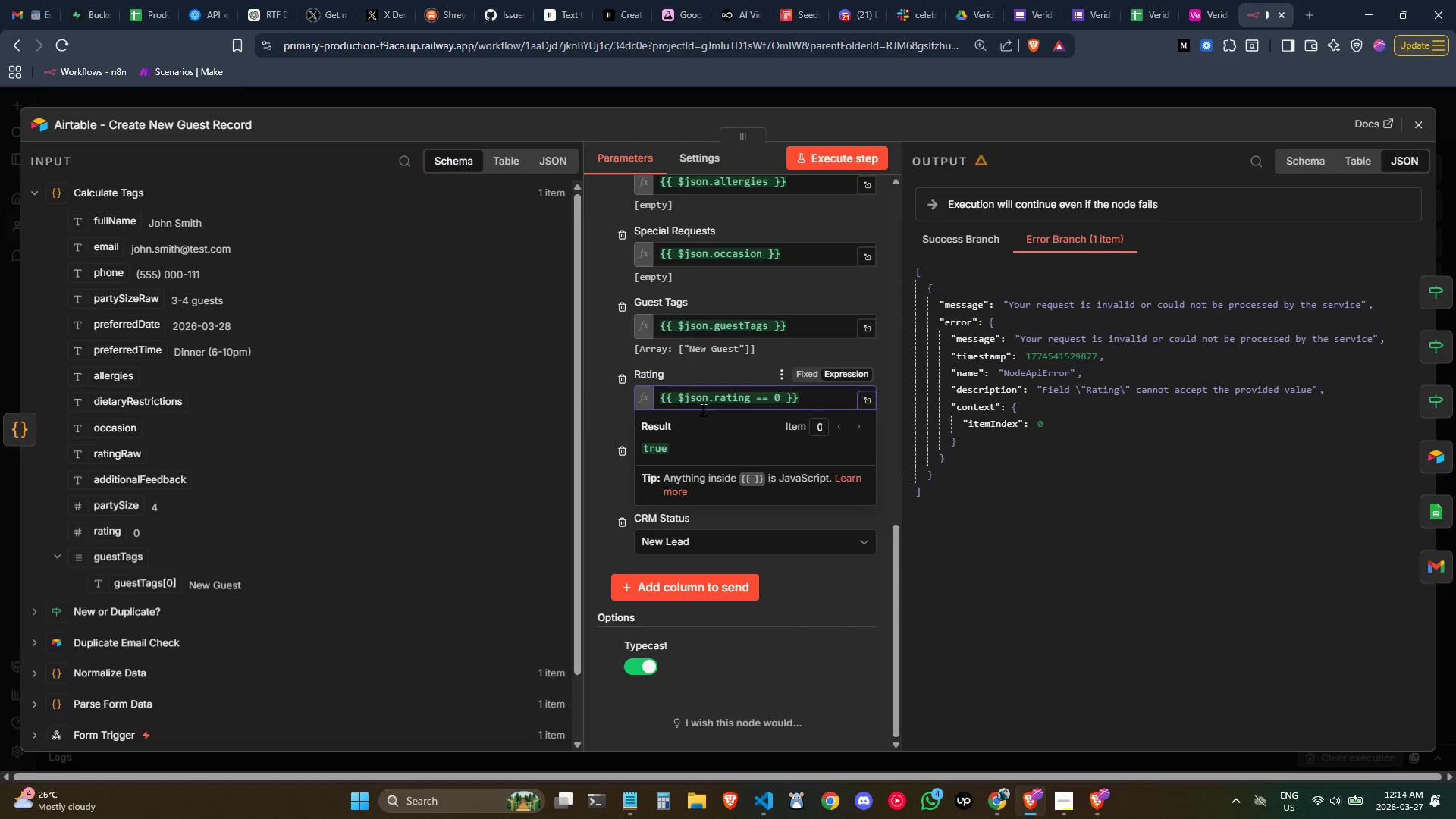 
key(Space)
 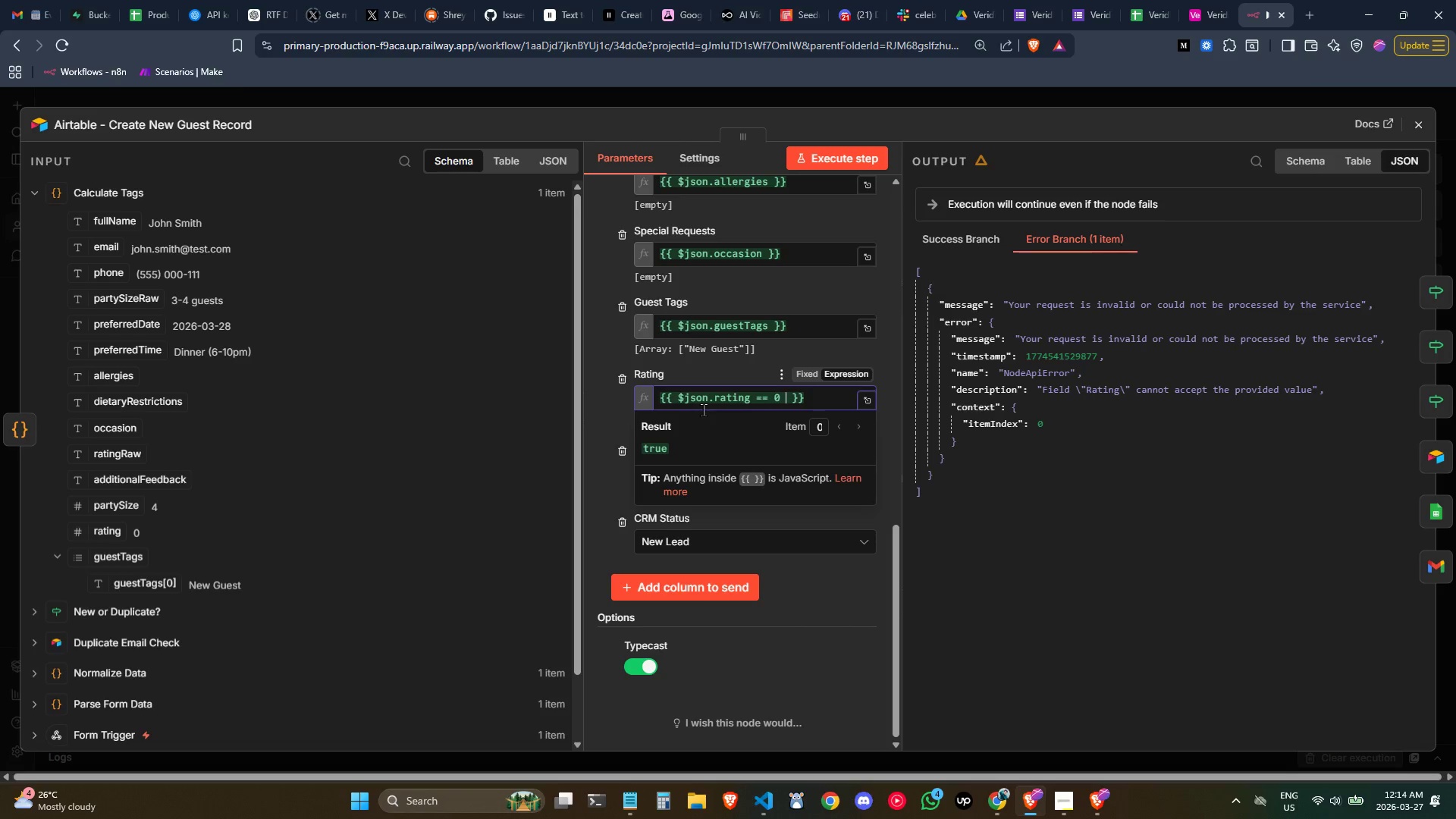 
key(Shift+Slash)
 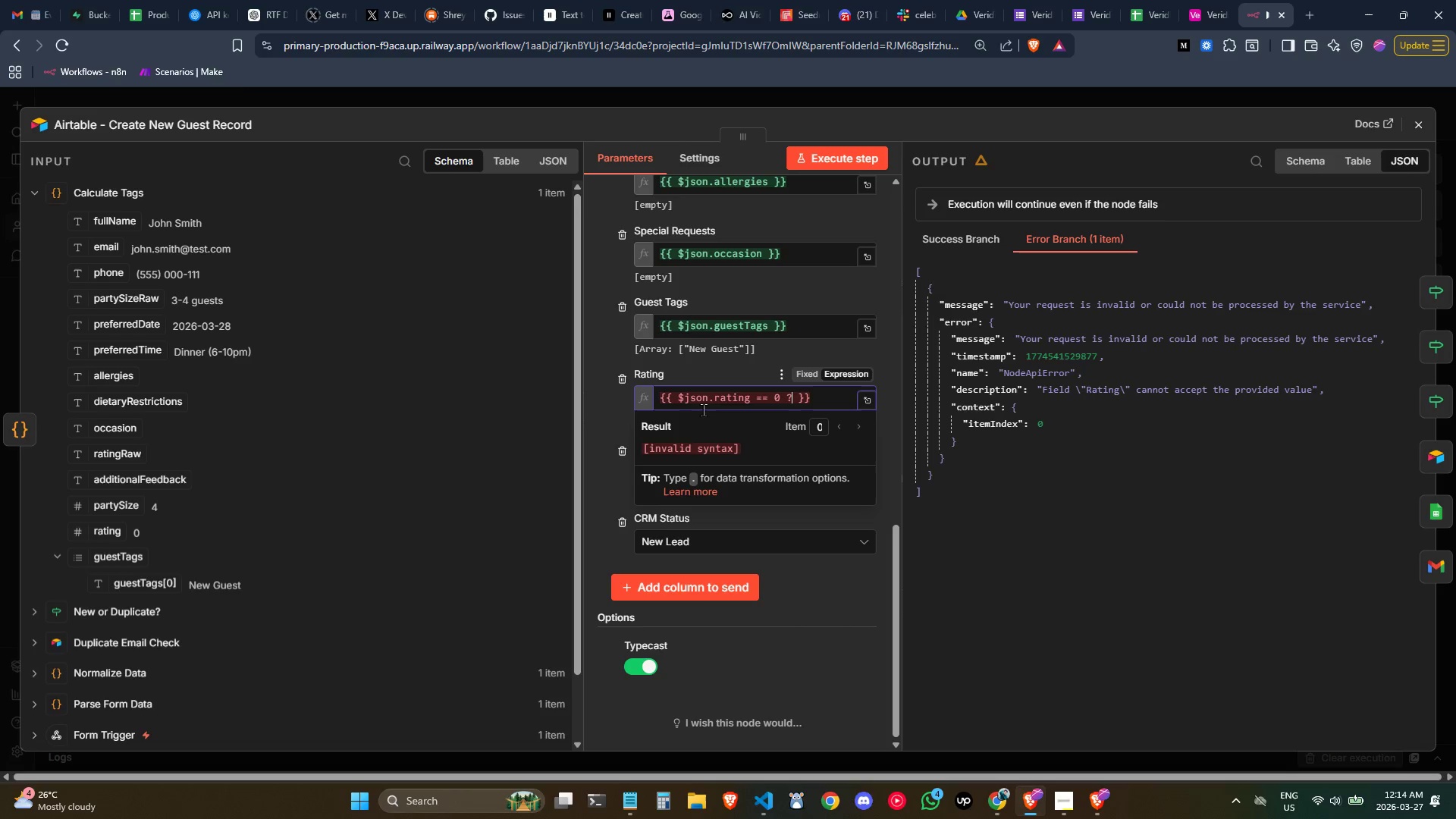 
key(Space)
 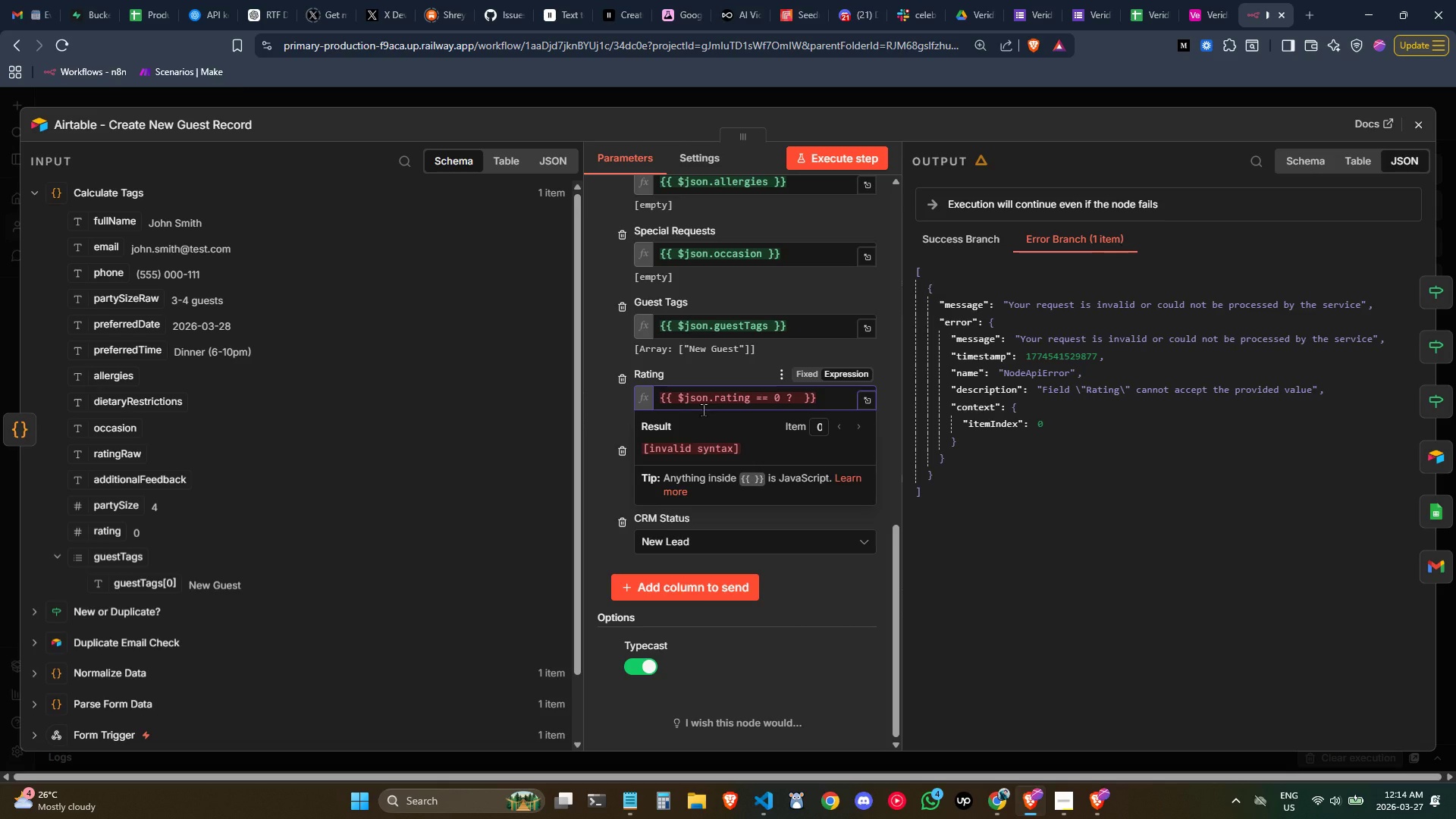 
key(Quote)
 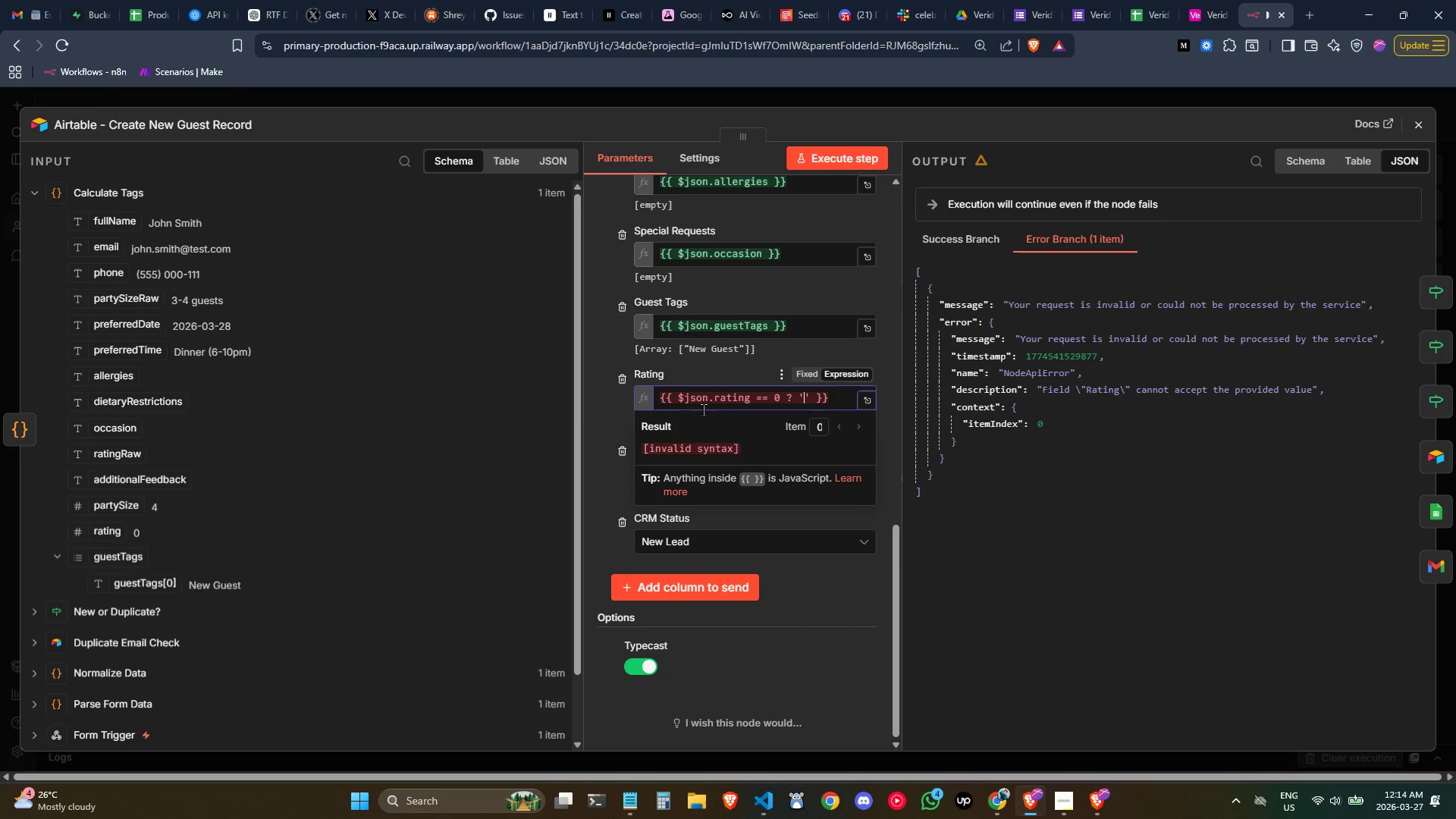 
key(Quote)
 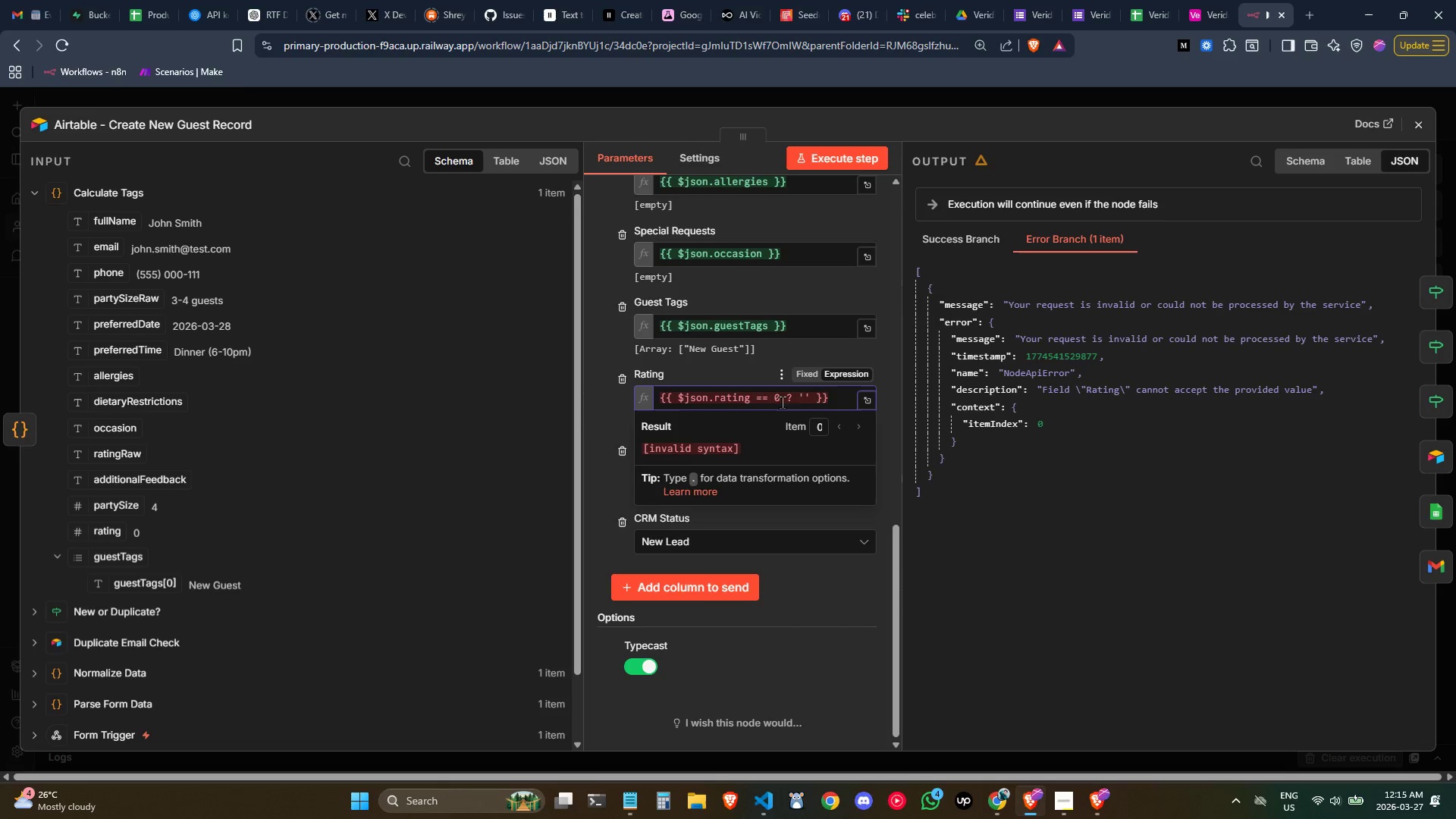 
key(Space)
 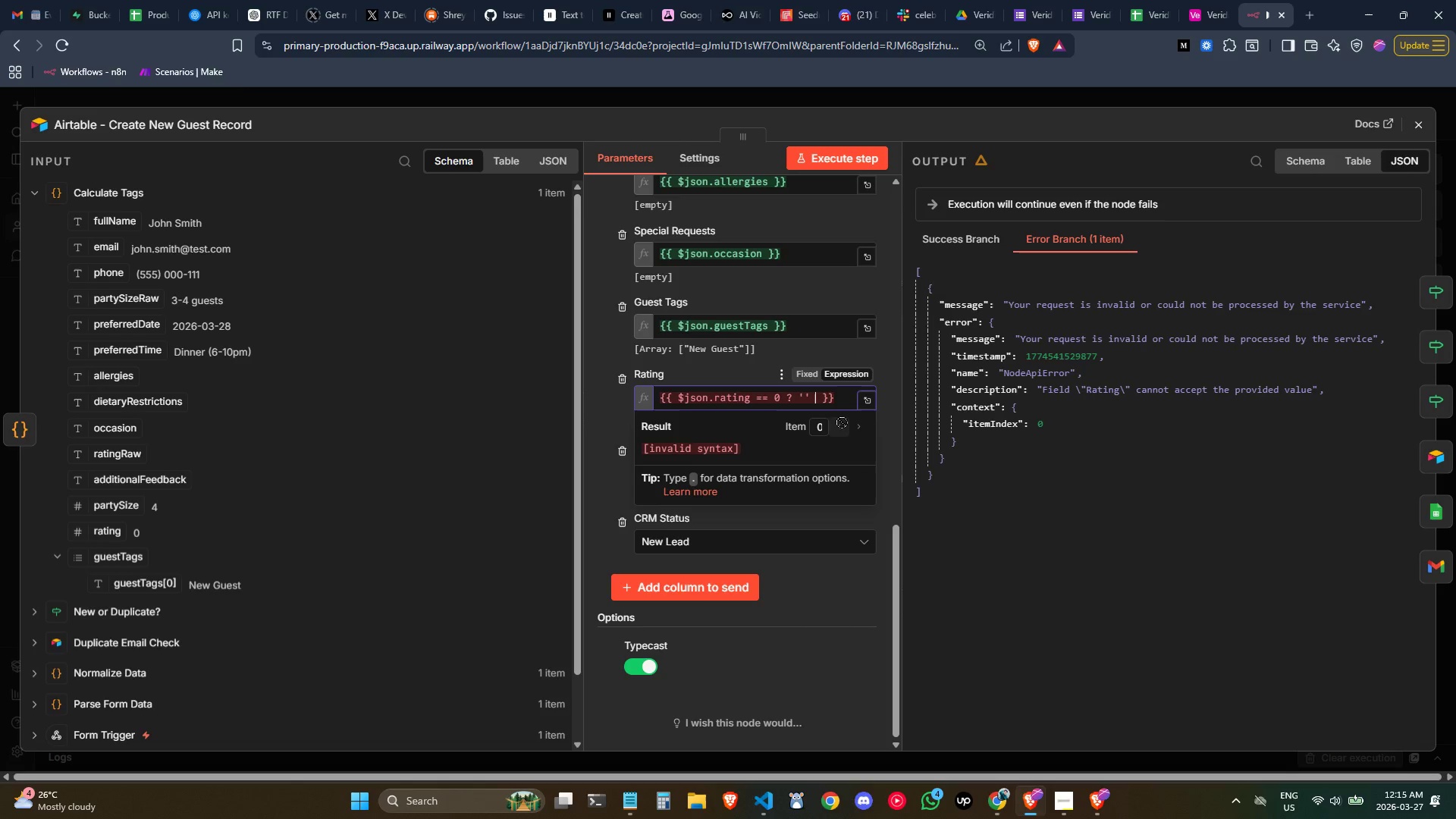 
key(Shift+Semicolon)
 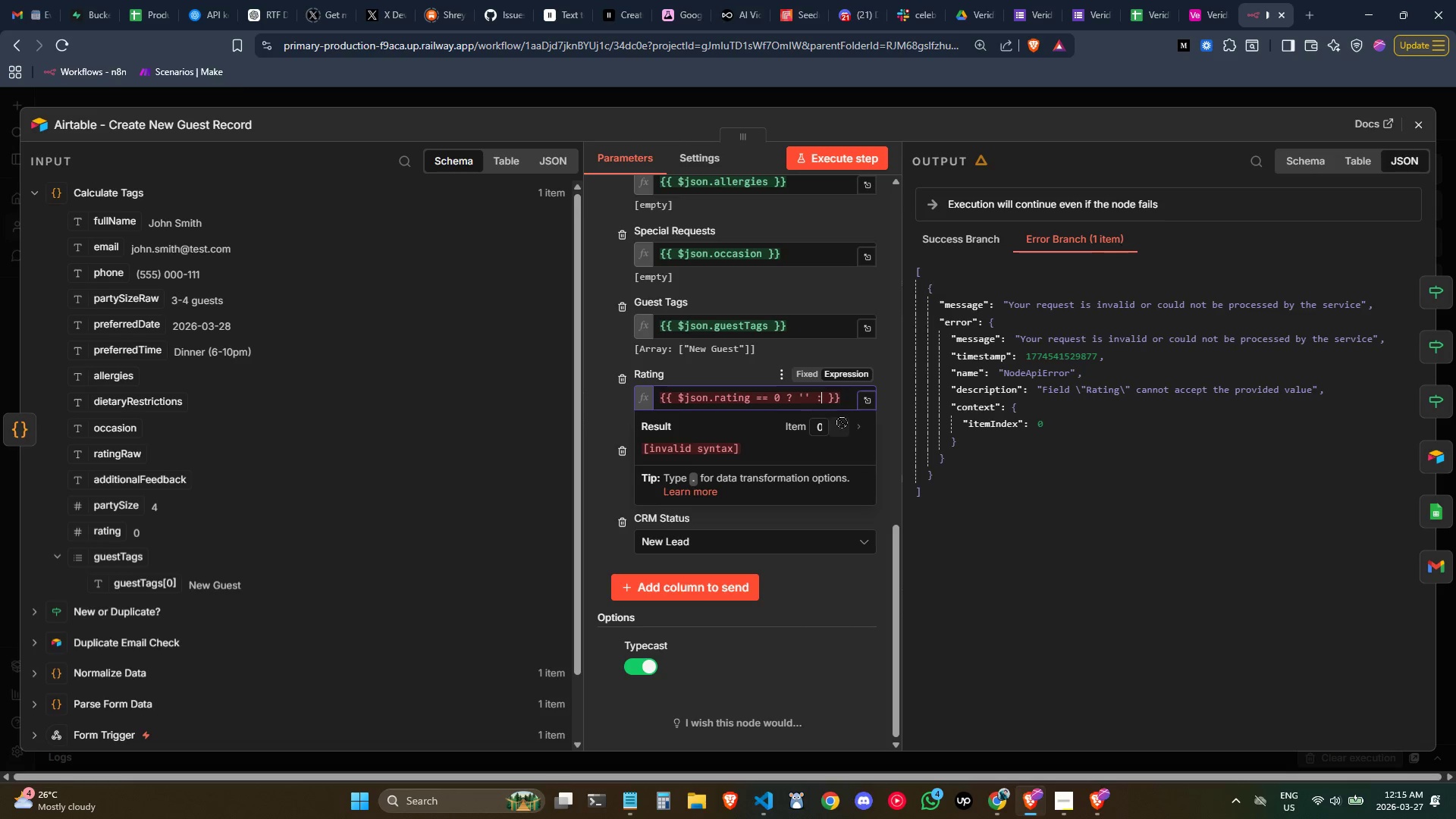 
key(Shift+Semicolon)
 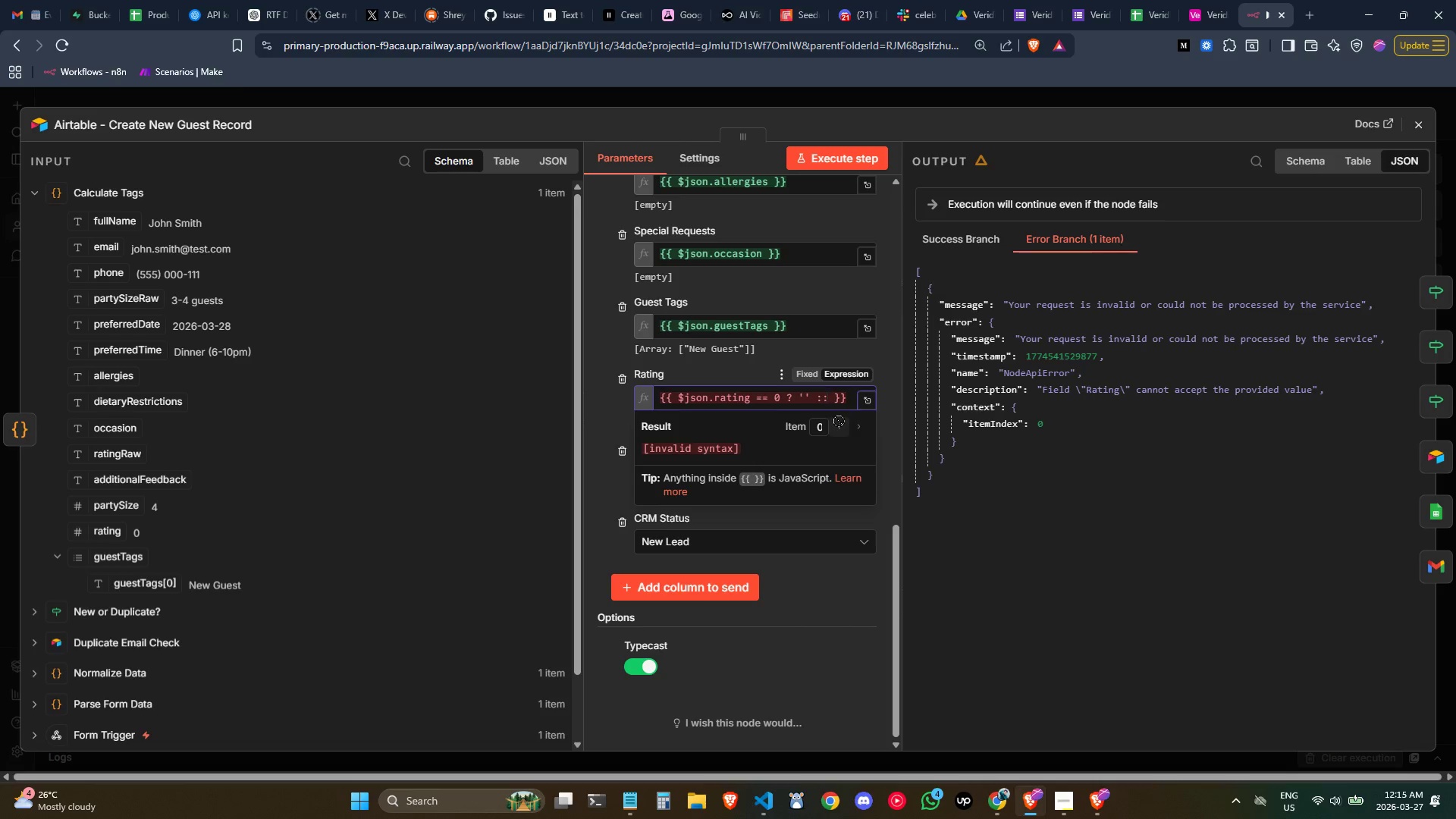 
key(Backspace)
 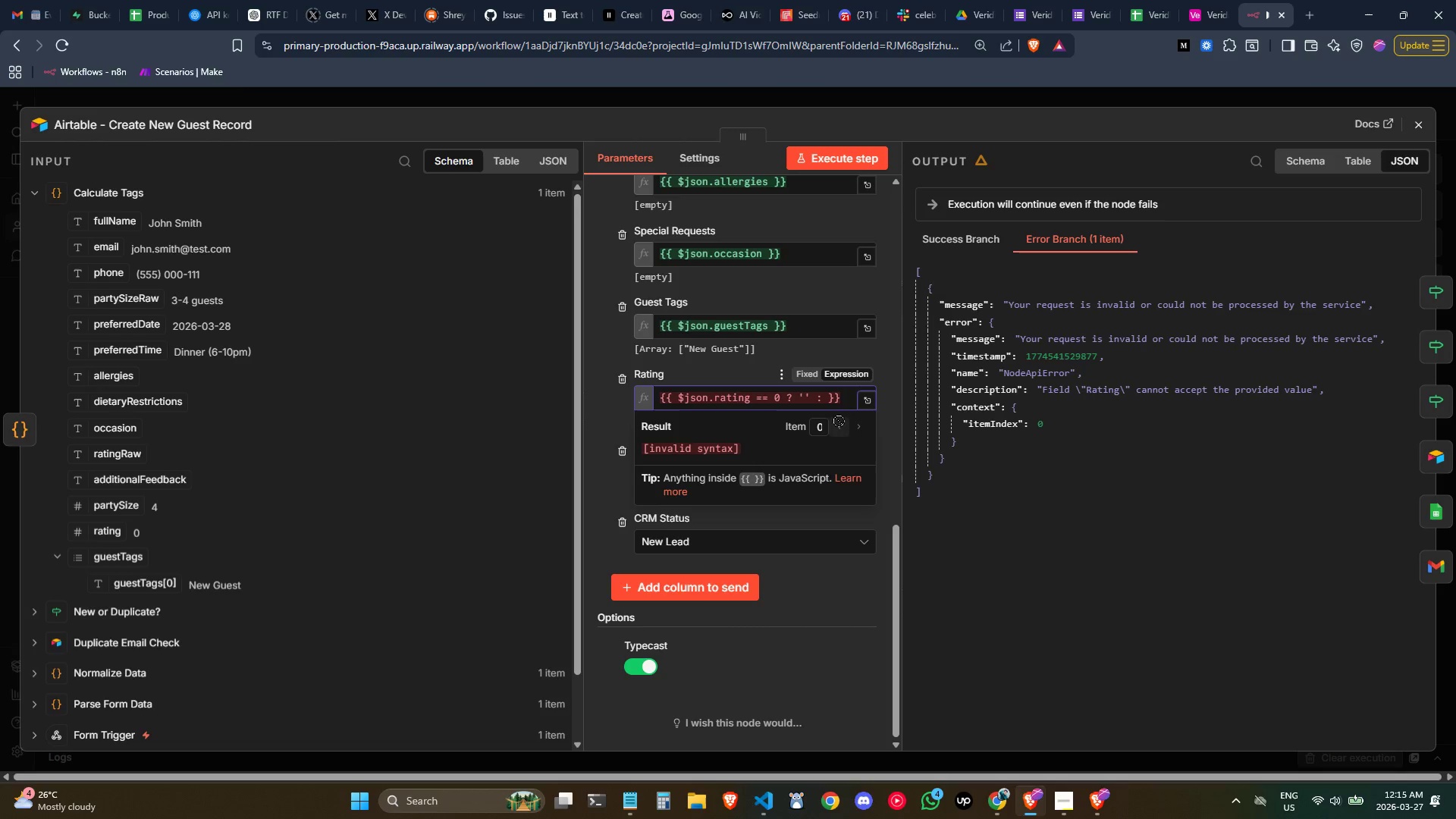 
key(Space)
 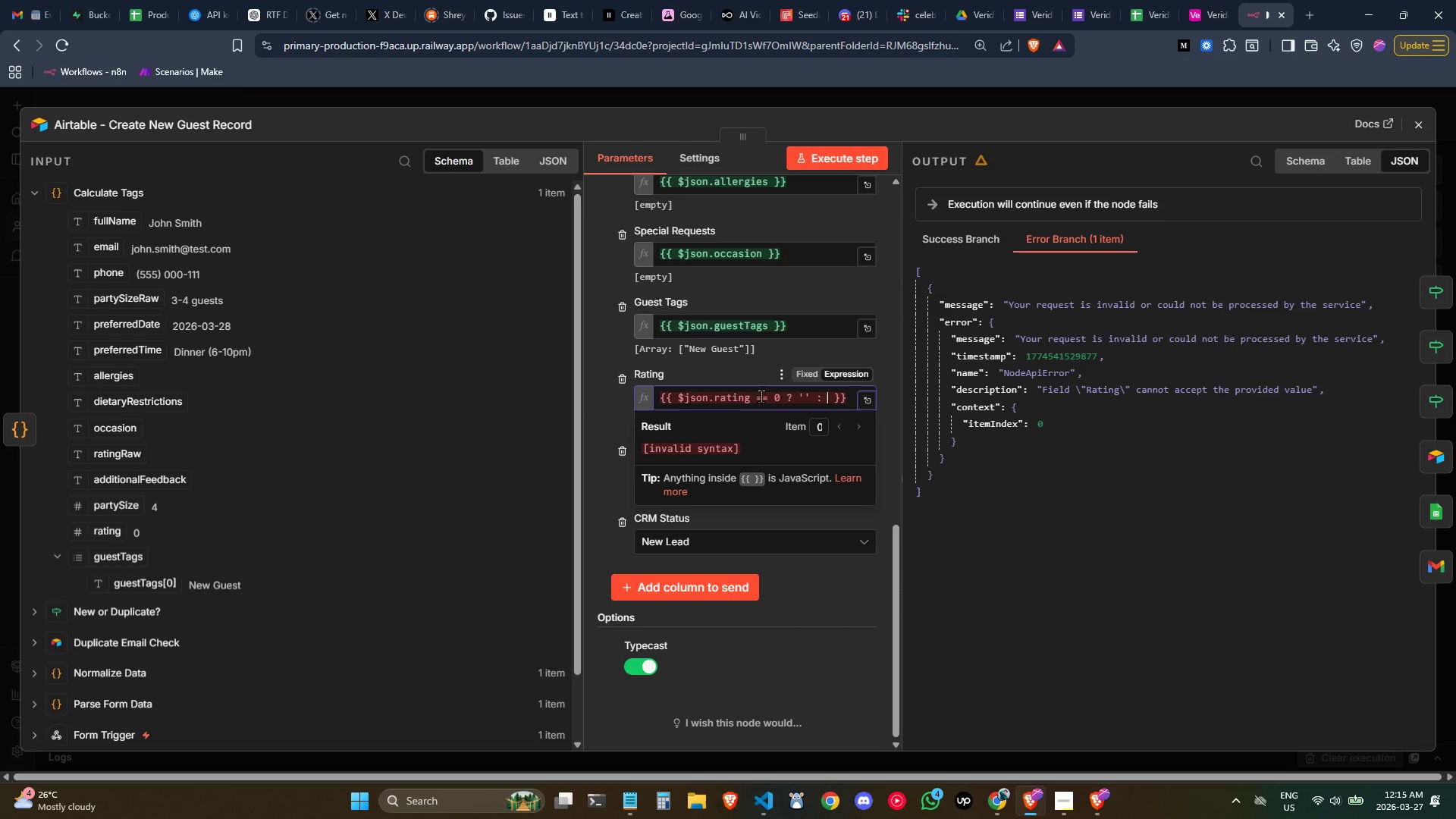 
left_click_drag(start_coordinate=[752, 397], to_coordinate=[679, 403])
 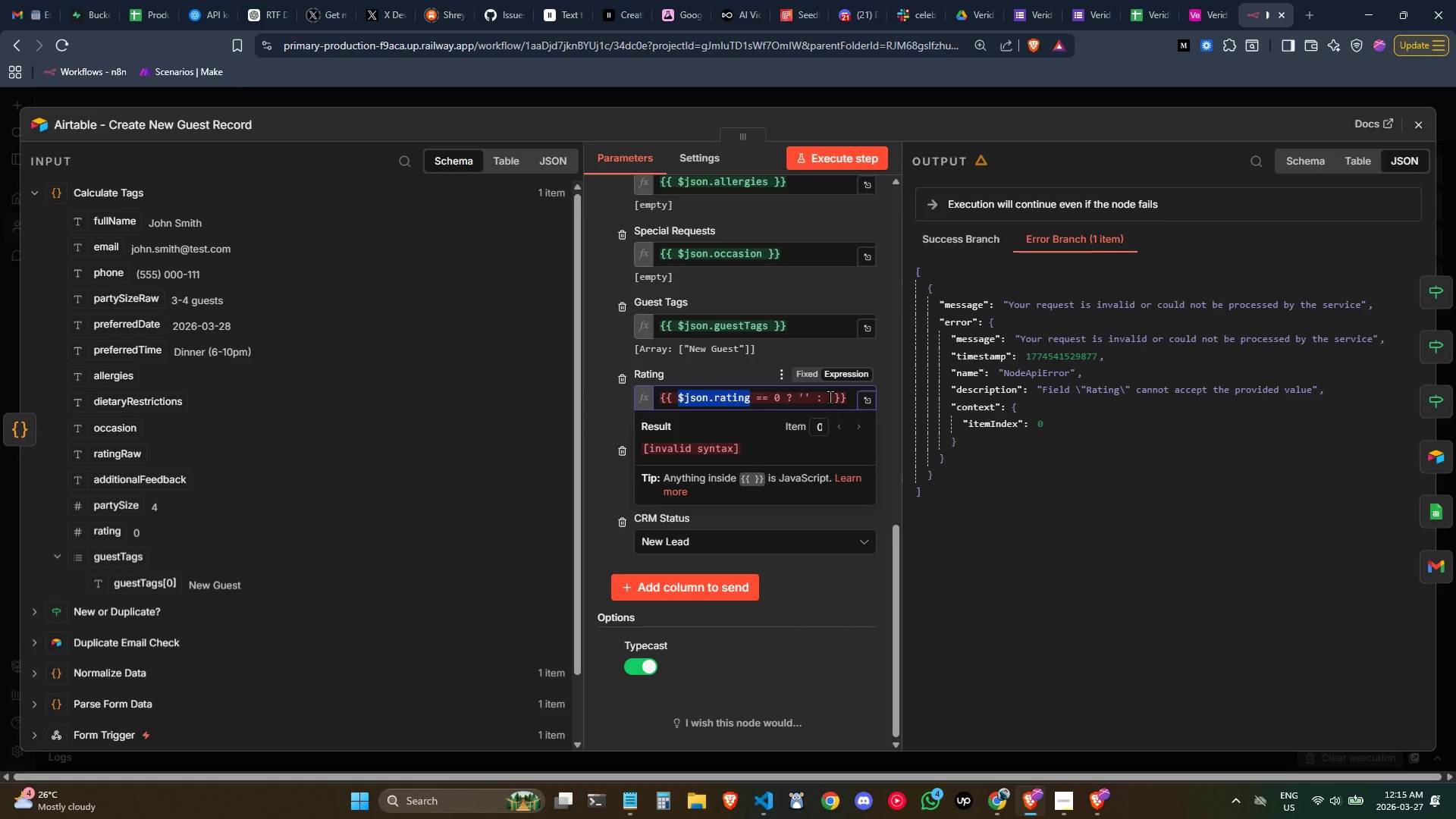 
key(Control+C)
 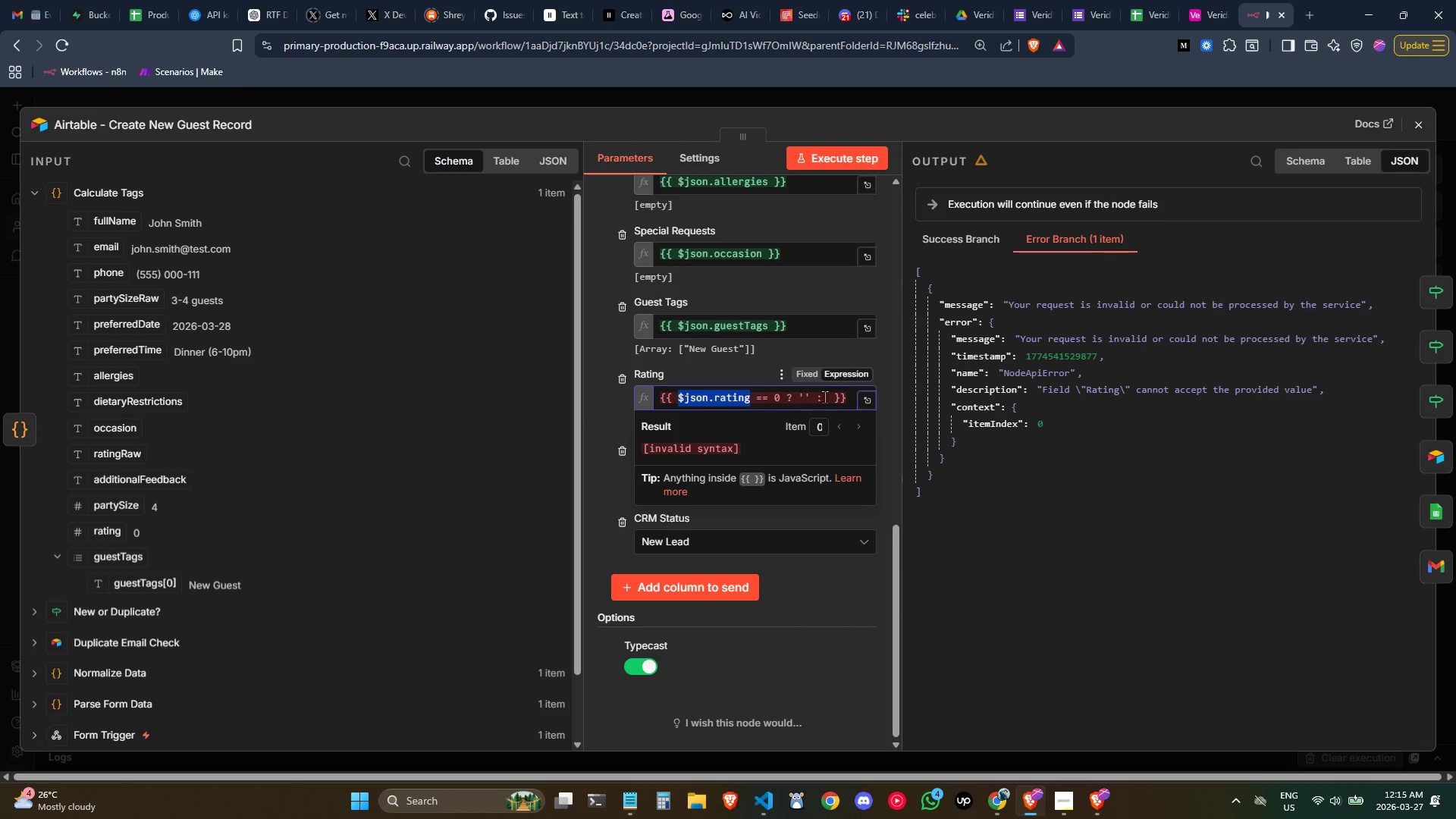 
key(Control+C)
 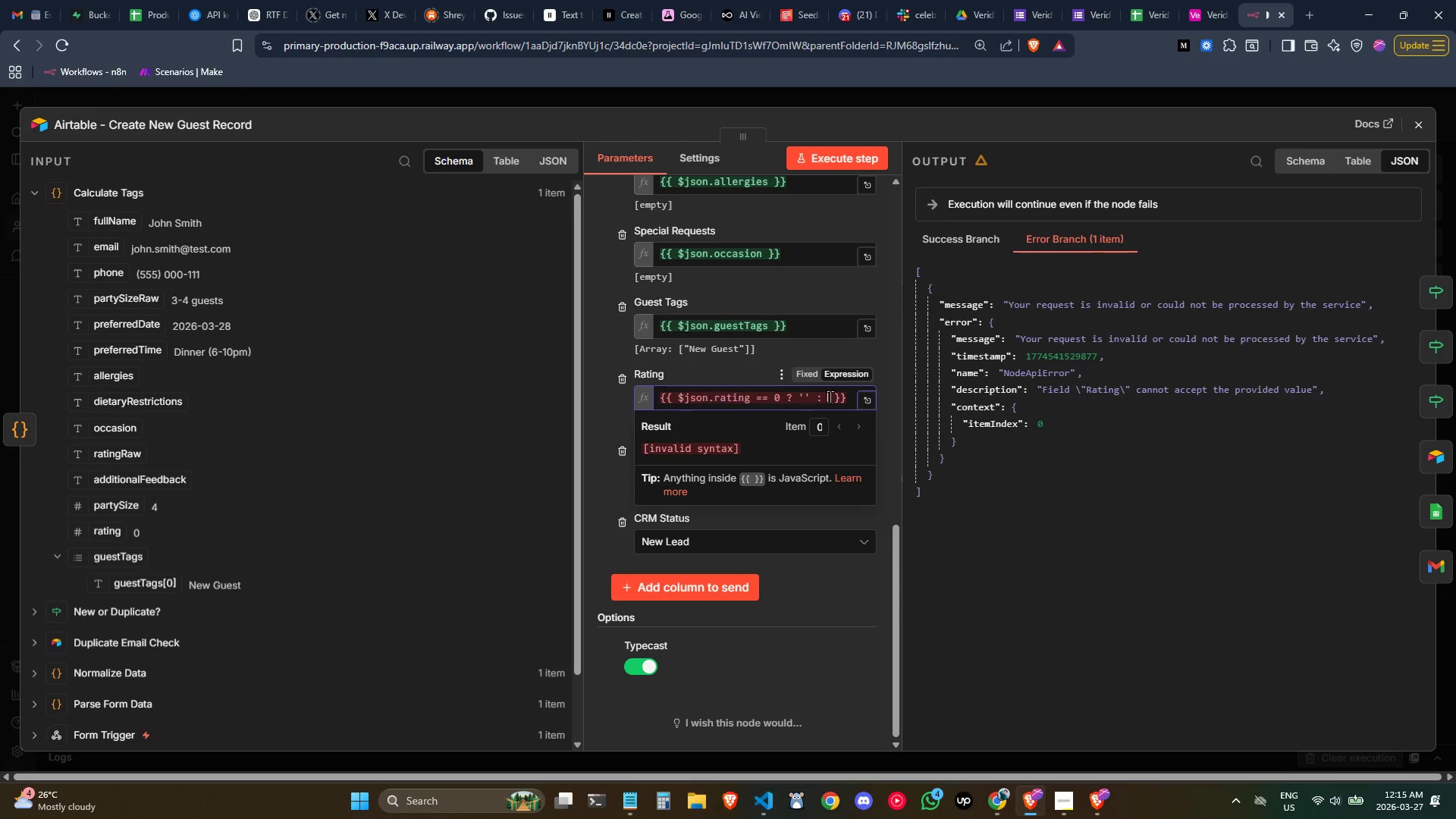 
left_click([830, 397])
 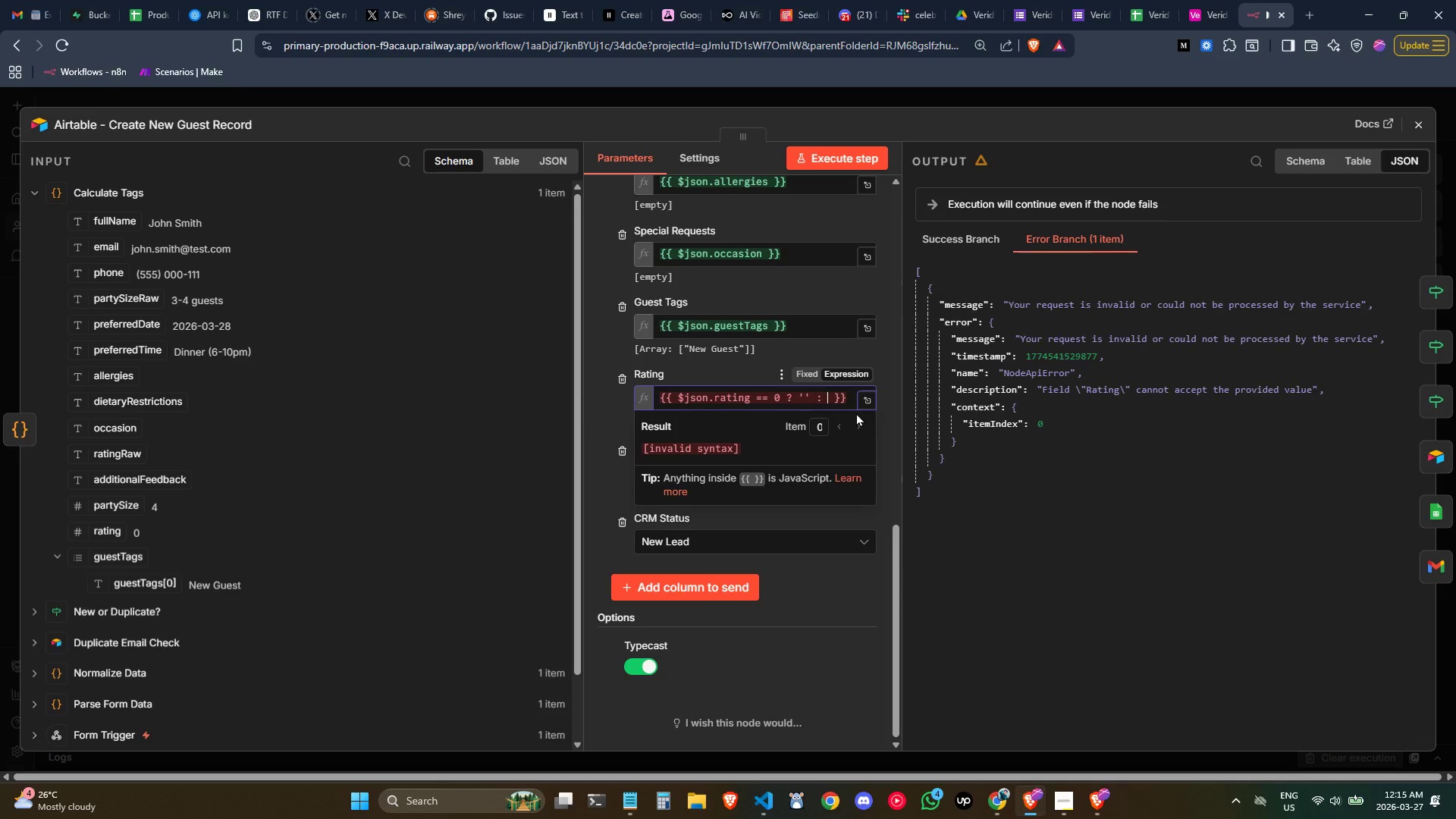 
key(Control+V)
 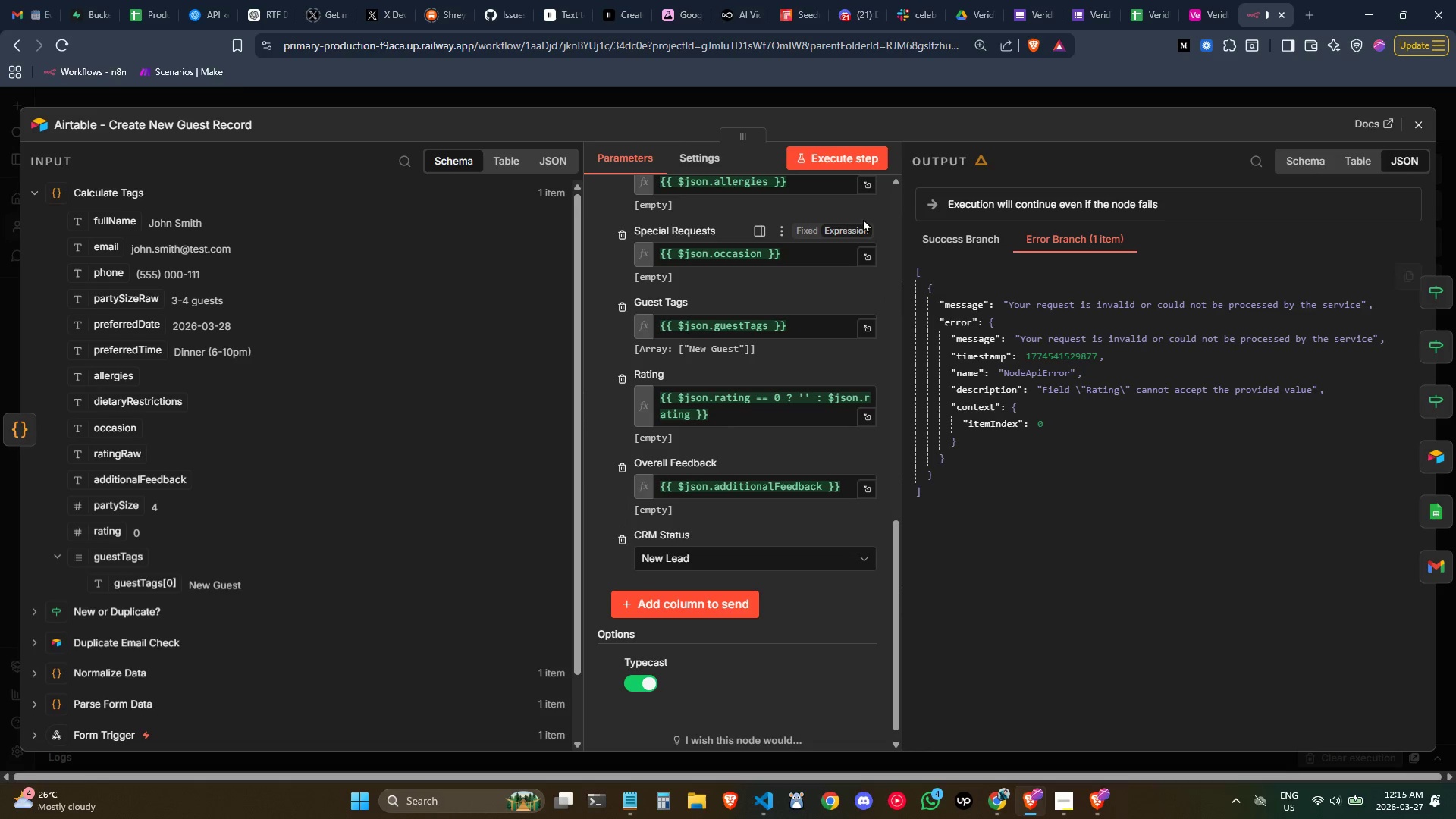 
left_click([844, 157])
 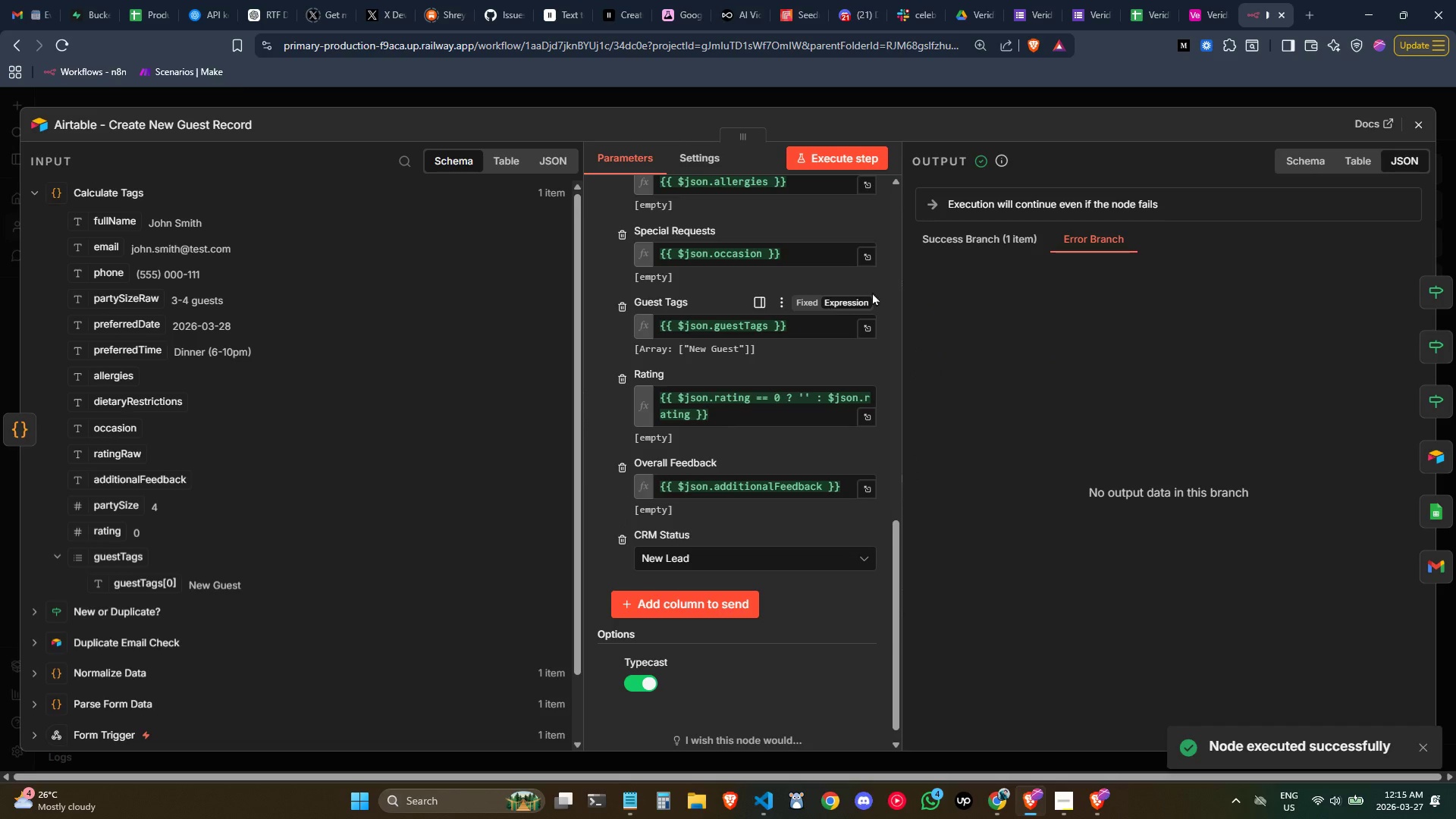 
left_click([983, 243])
 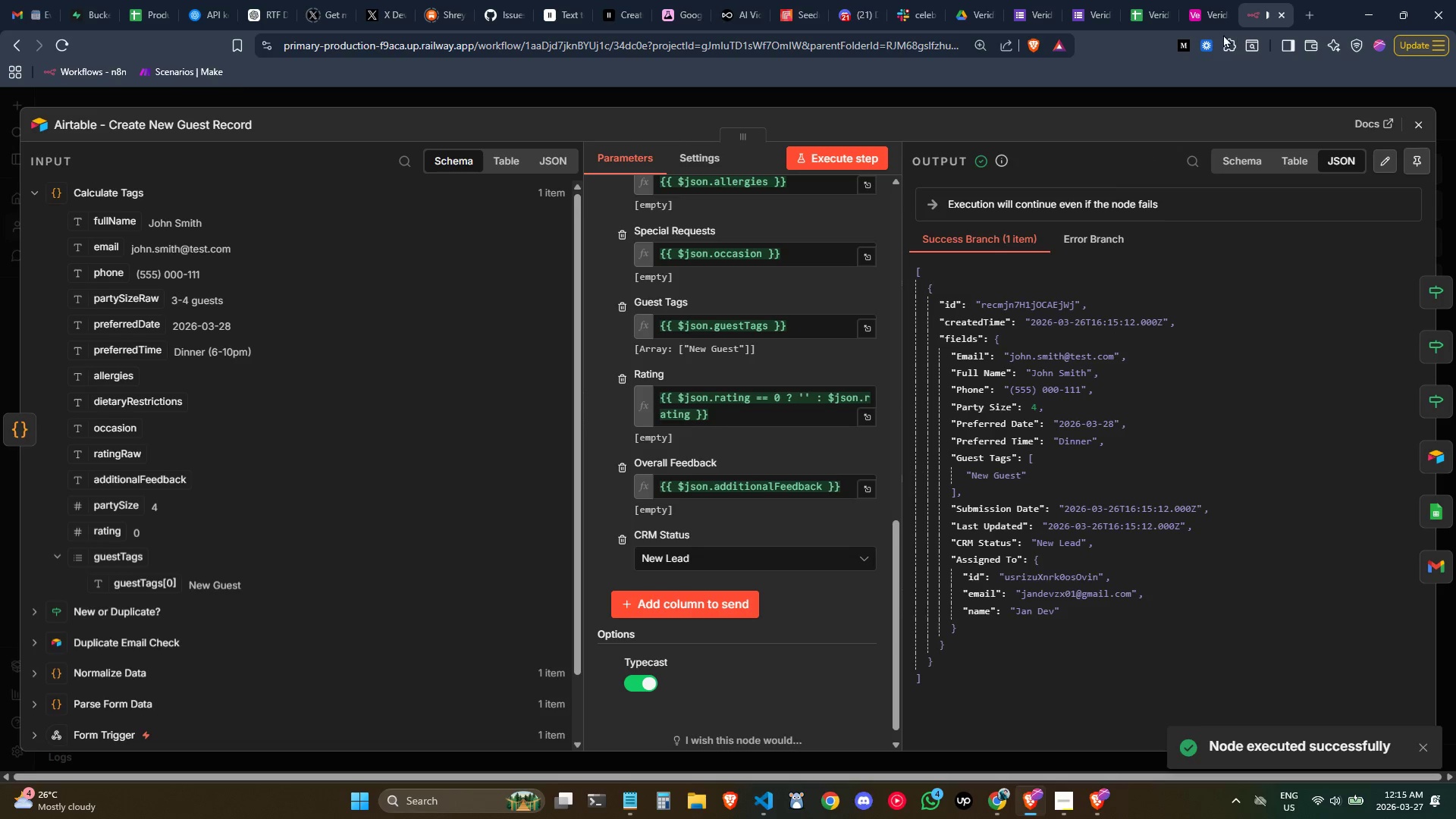 
left_click([1194, 14])
 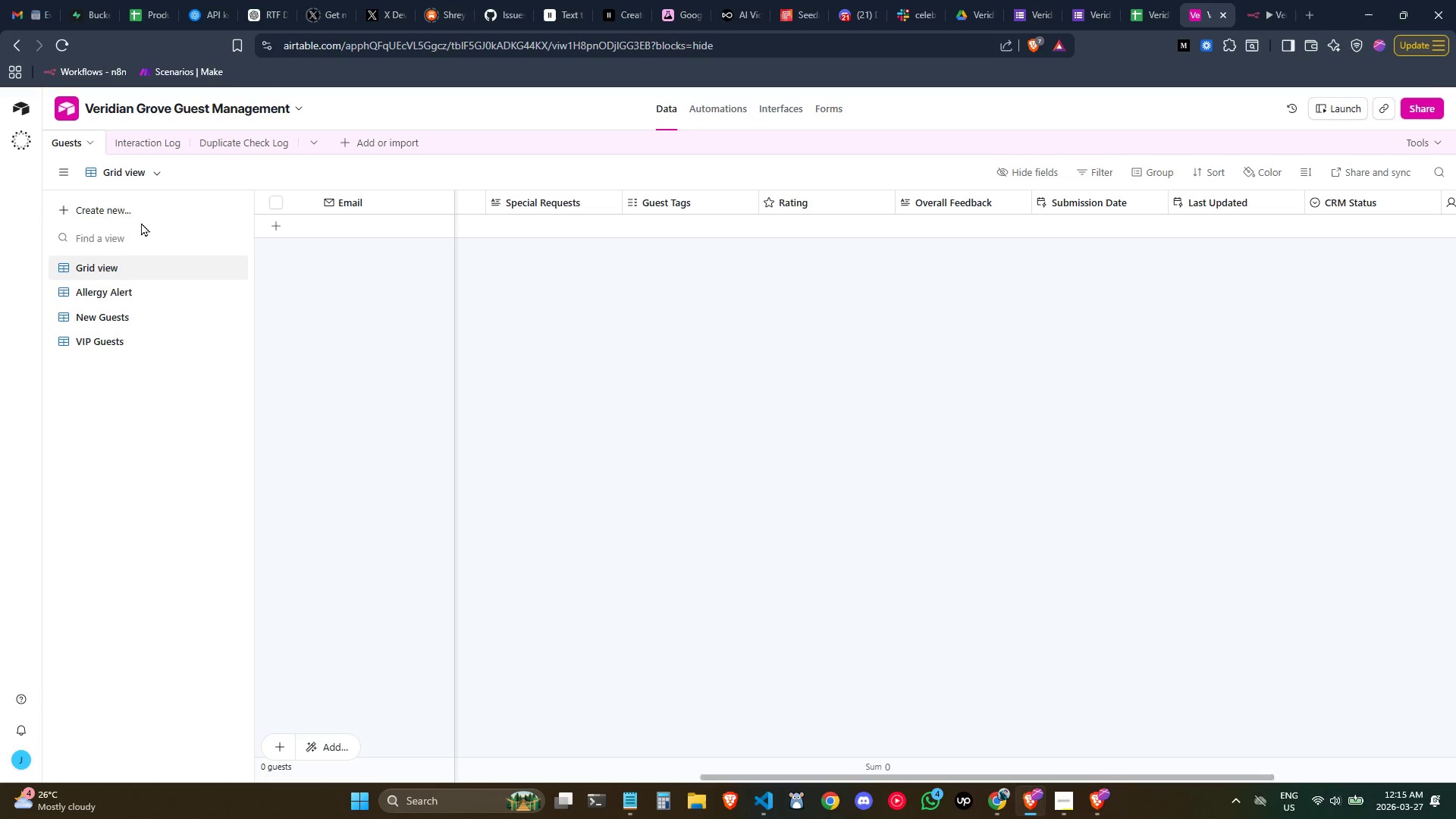 
left_click([57, 37])
 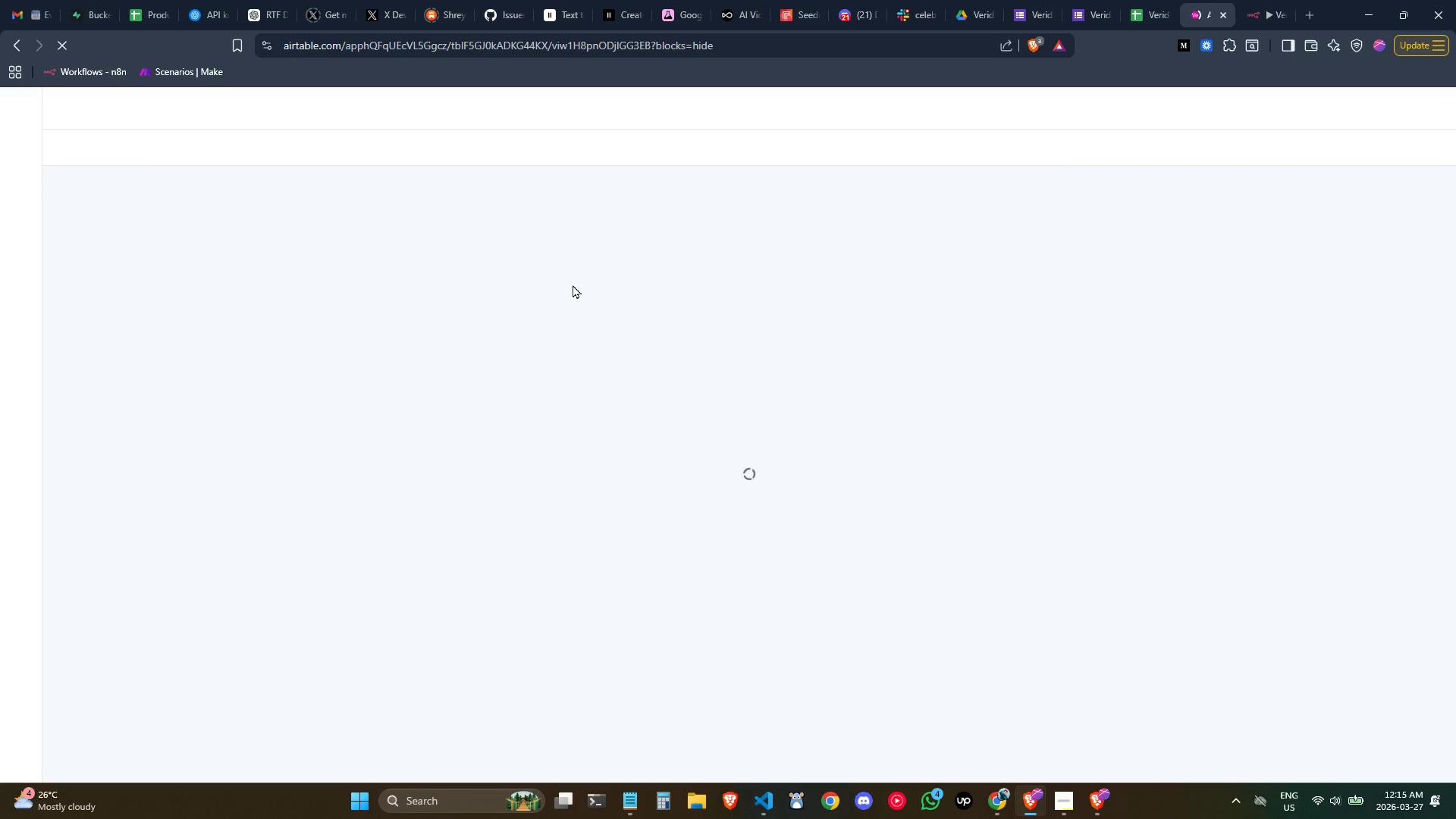 
mouse_move([730, 296])
 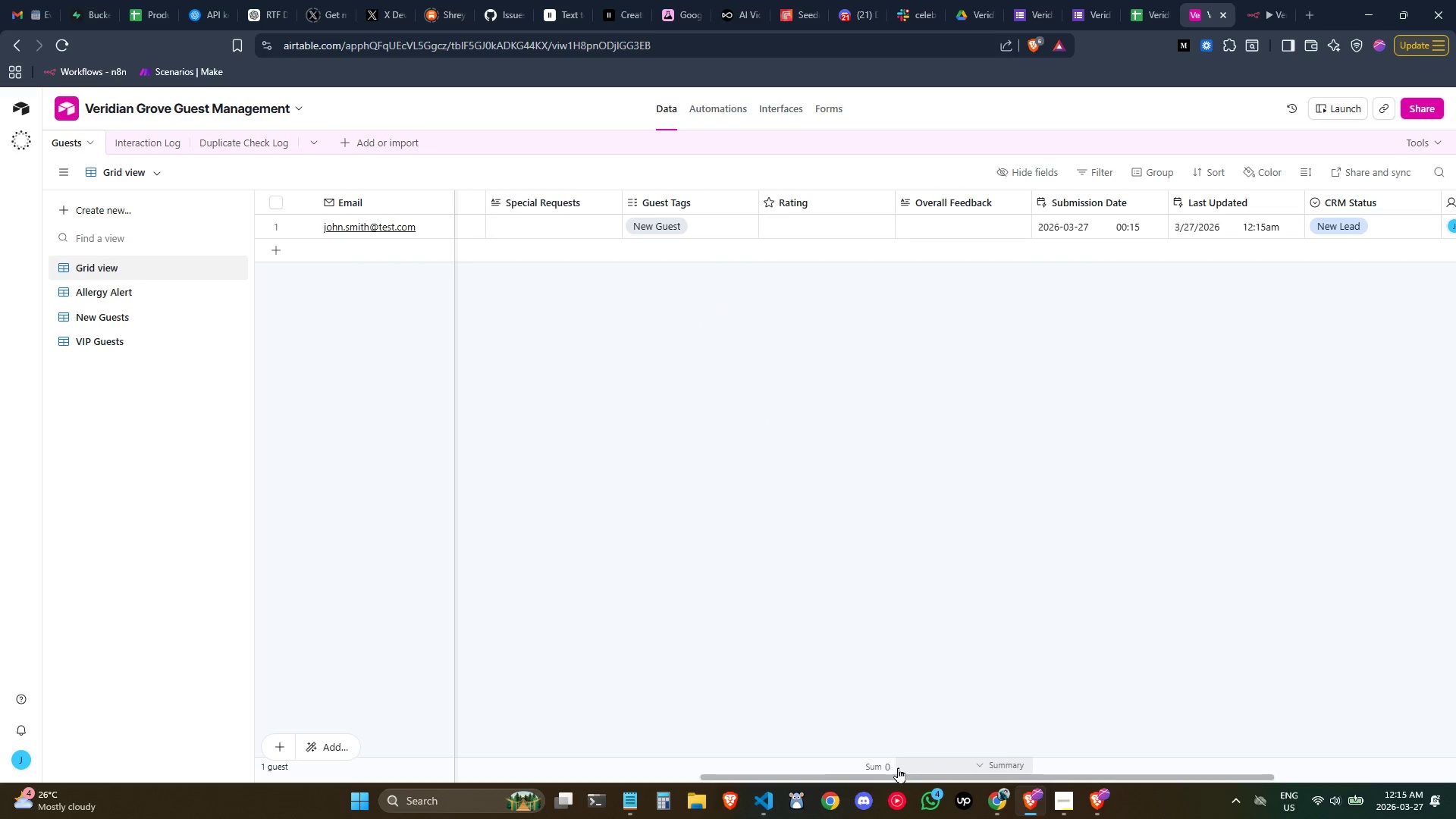 
left_click_drag(start_coordinate=[901, 776], to_coordinate=[845, 741])
 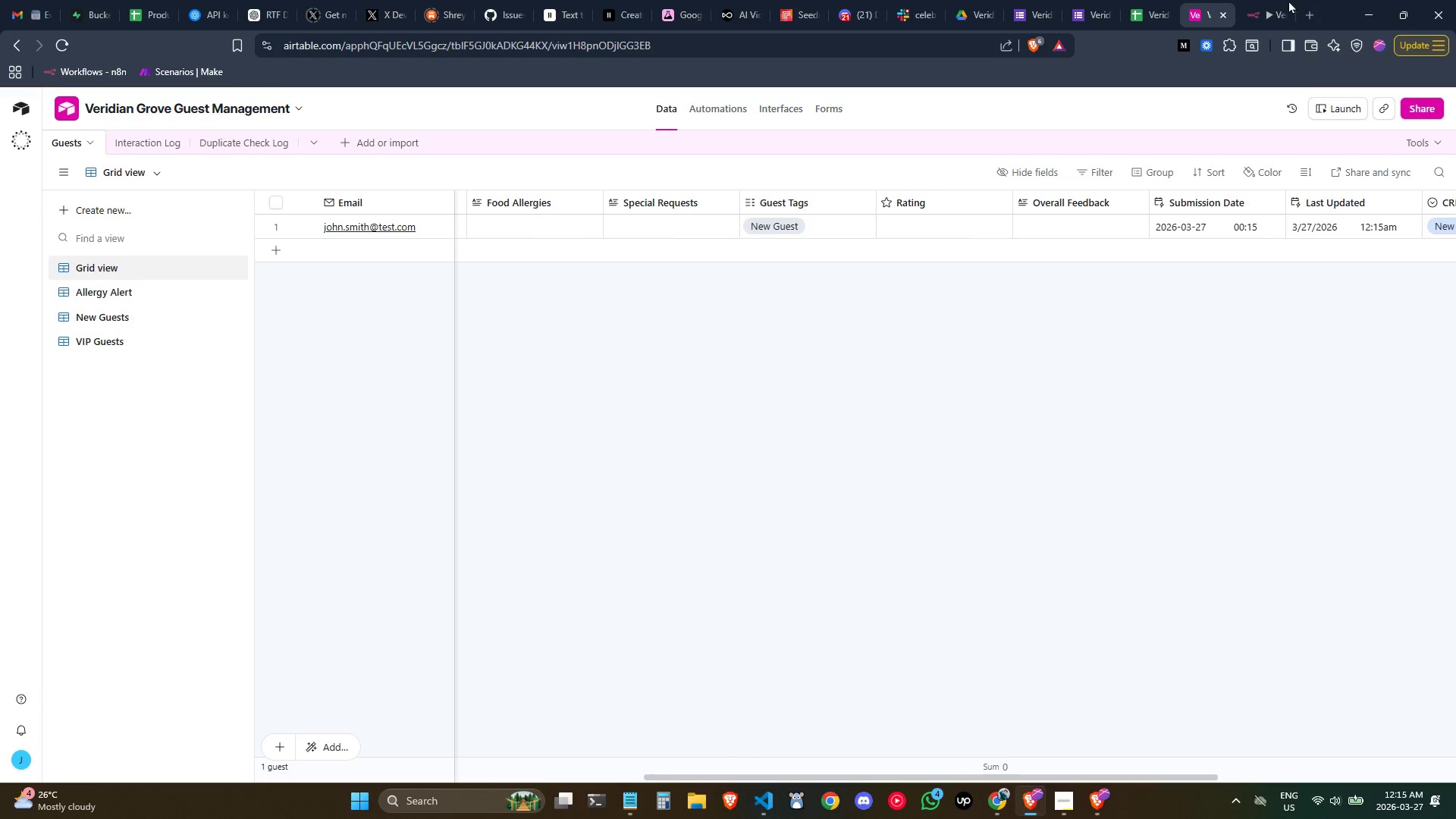 
left_click([1266, 0])
 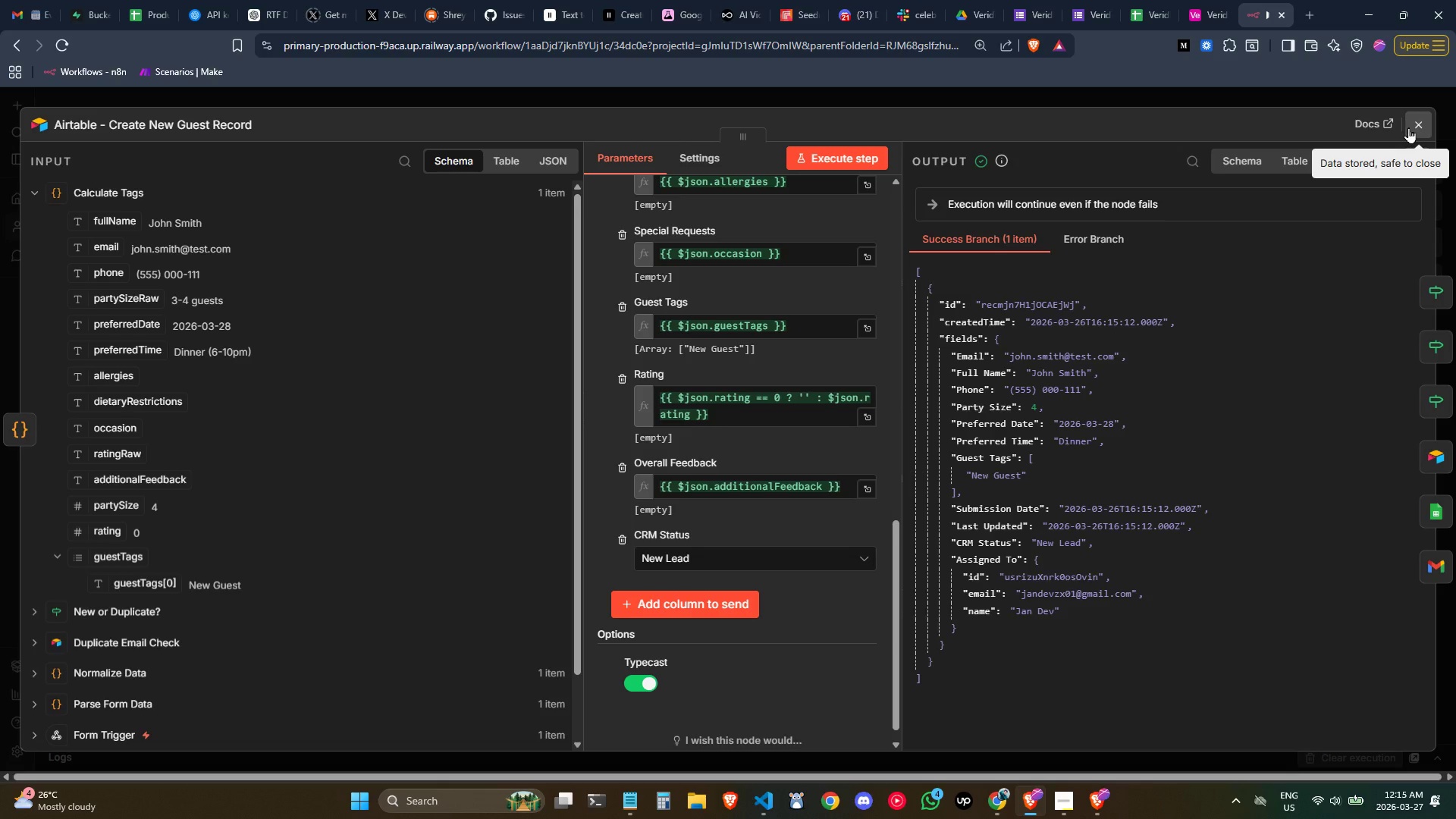 
left_click([1408, 127])
 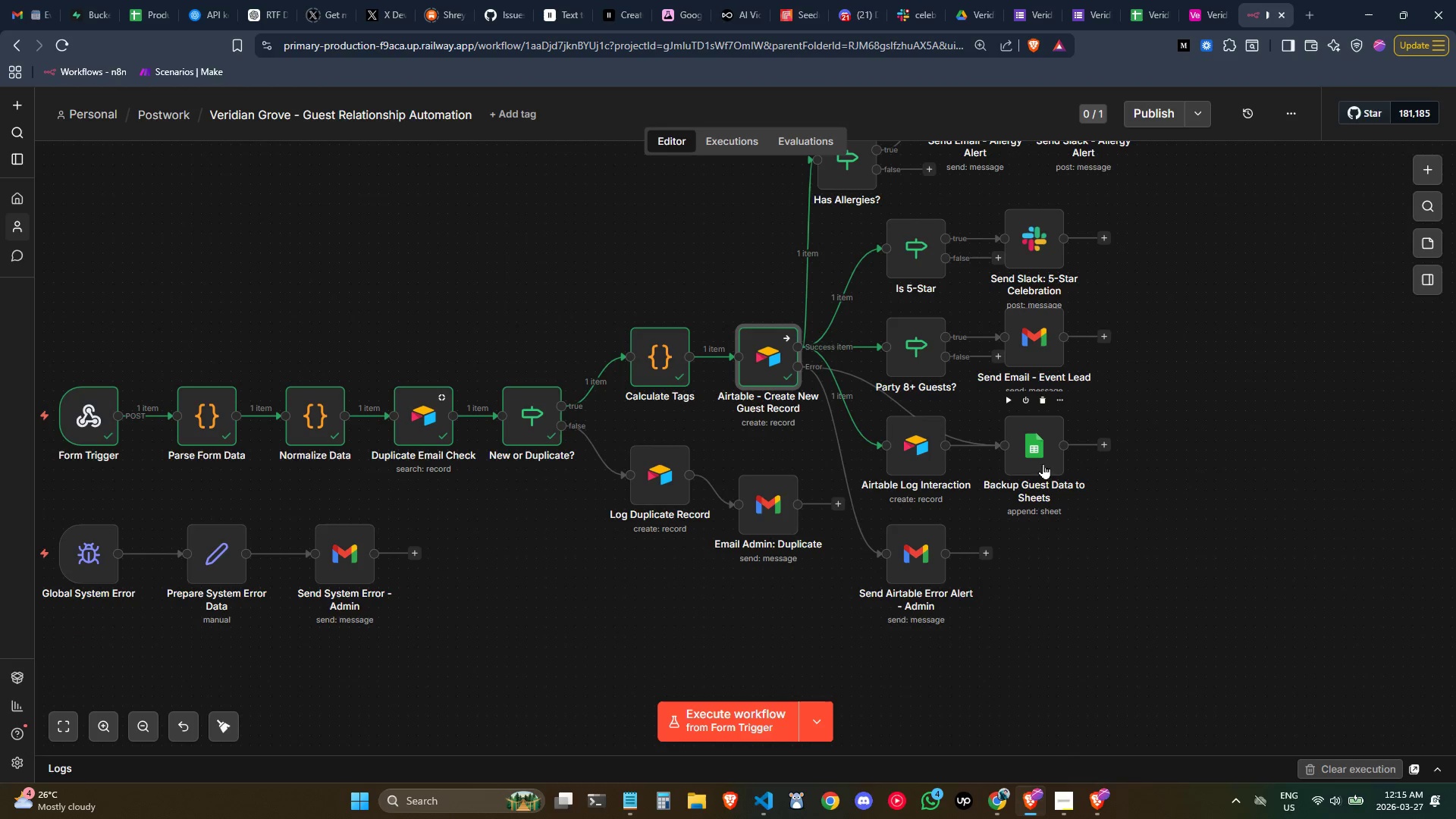 
scroll: coordinate [1061, 457], scroll_direction: up, amount: 1.0
 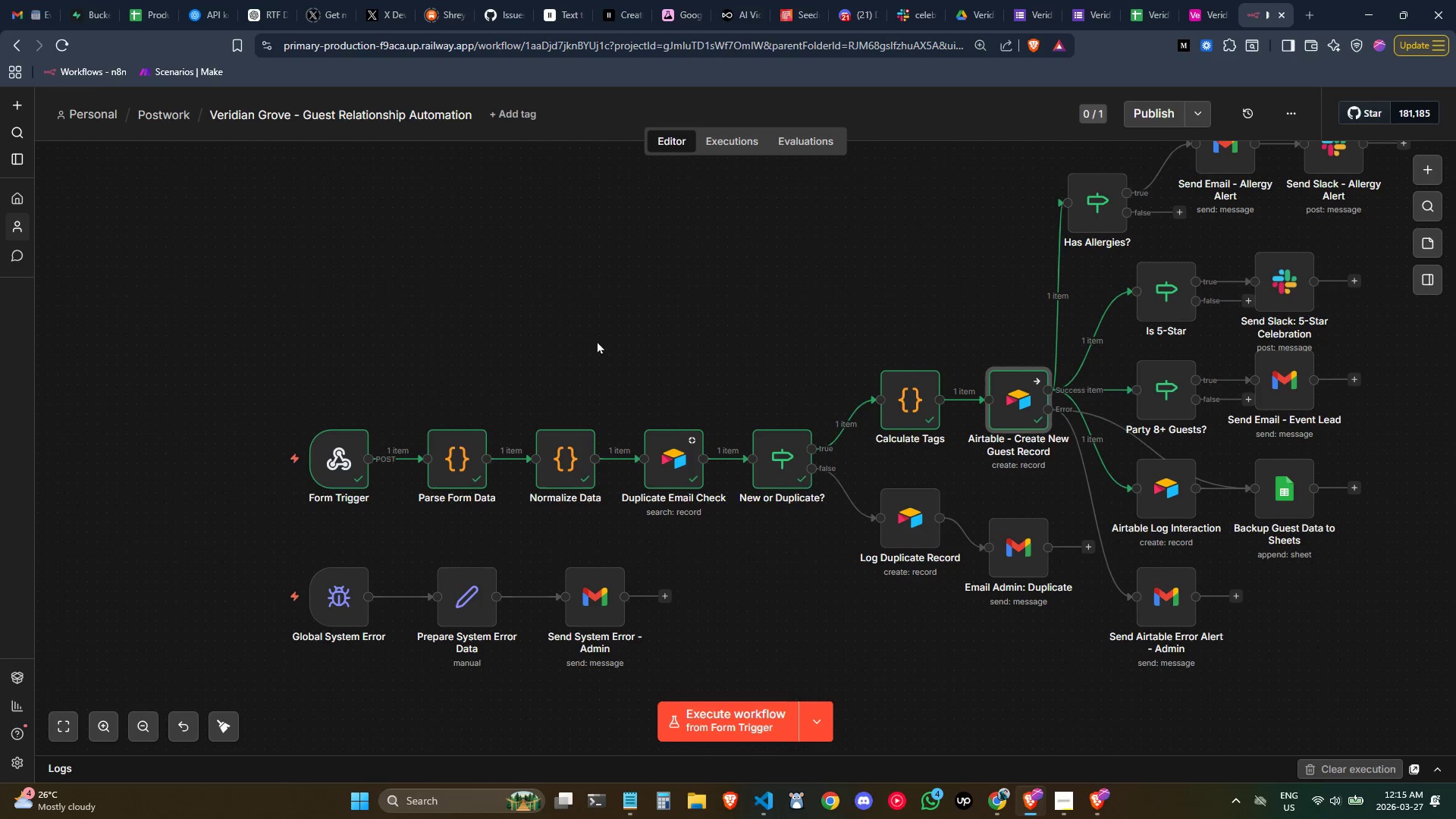 
wait(8.17)
 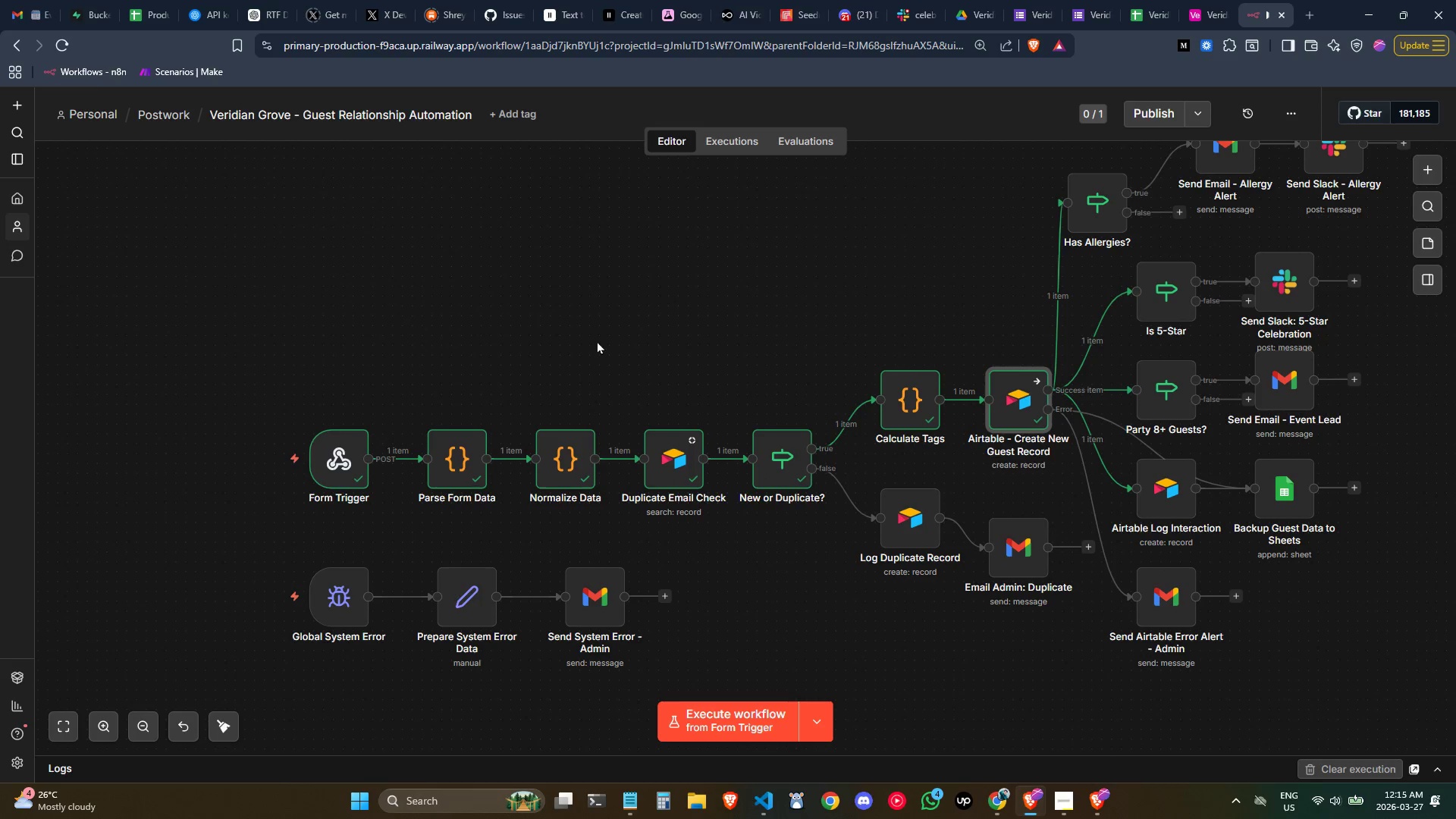 
left_click([21, 238])
 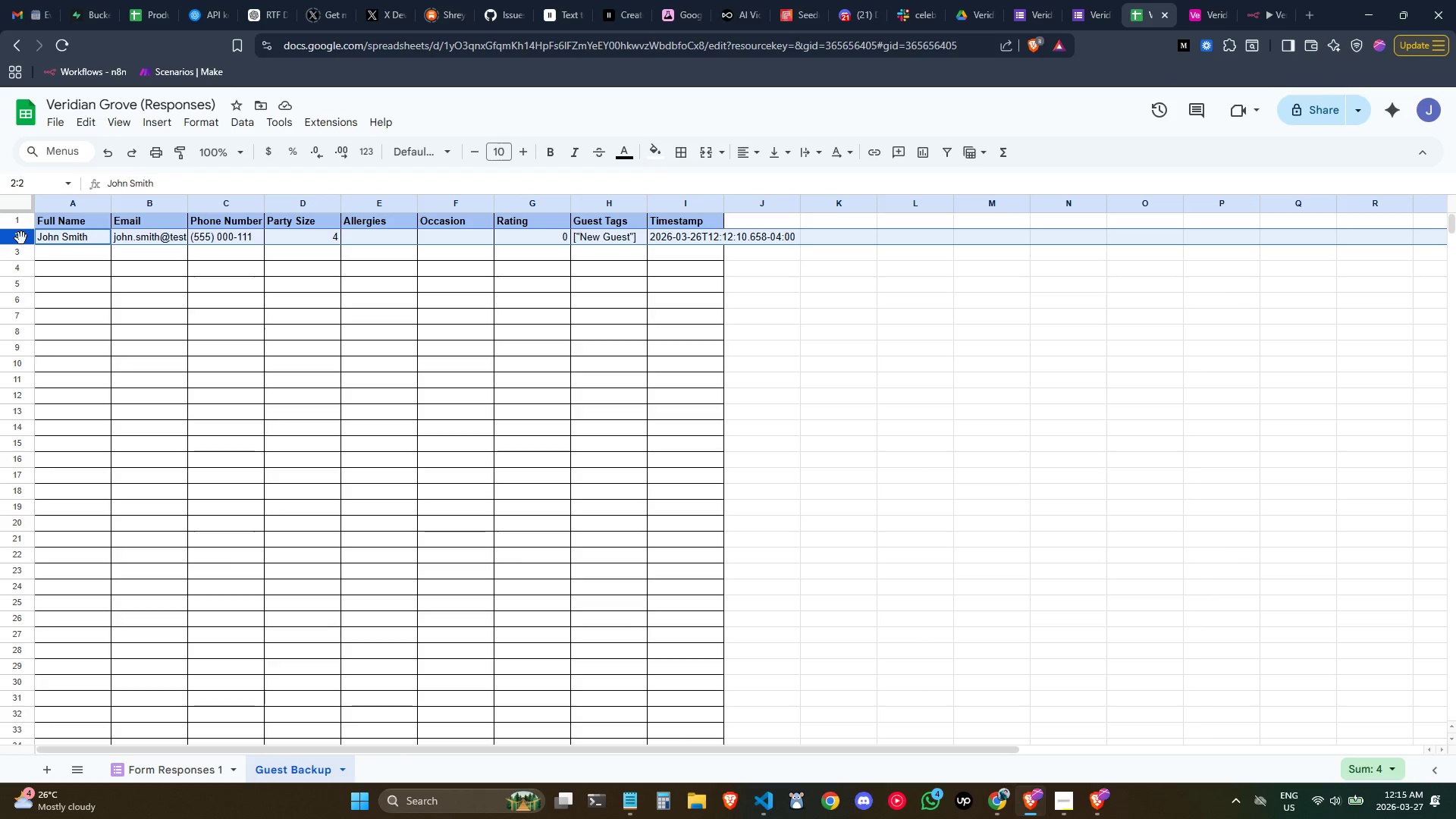 
key(Control+ControlLeft)
 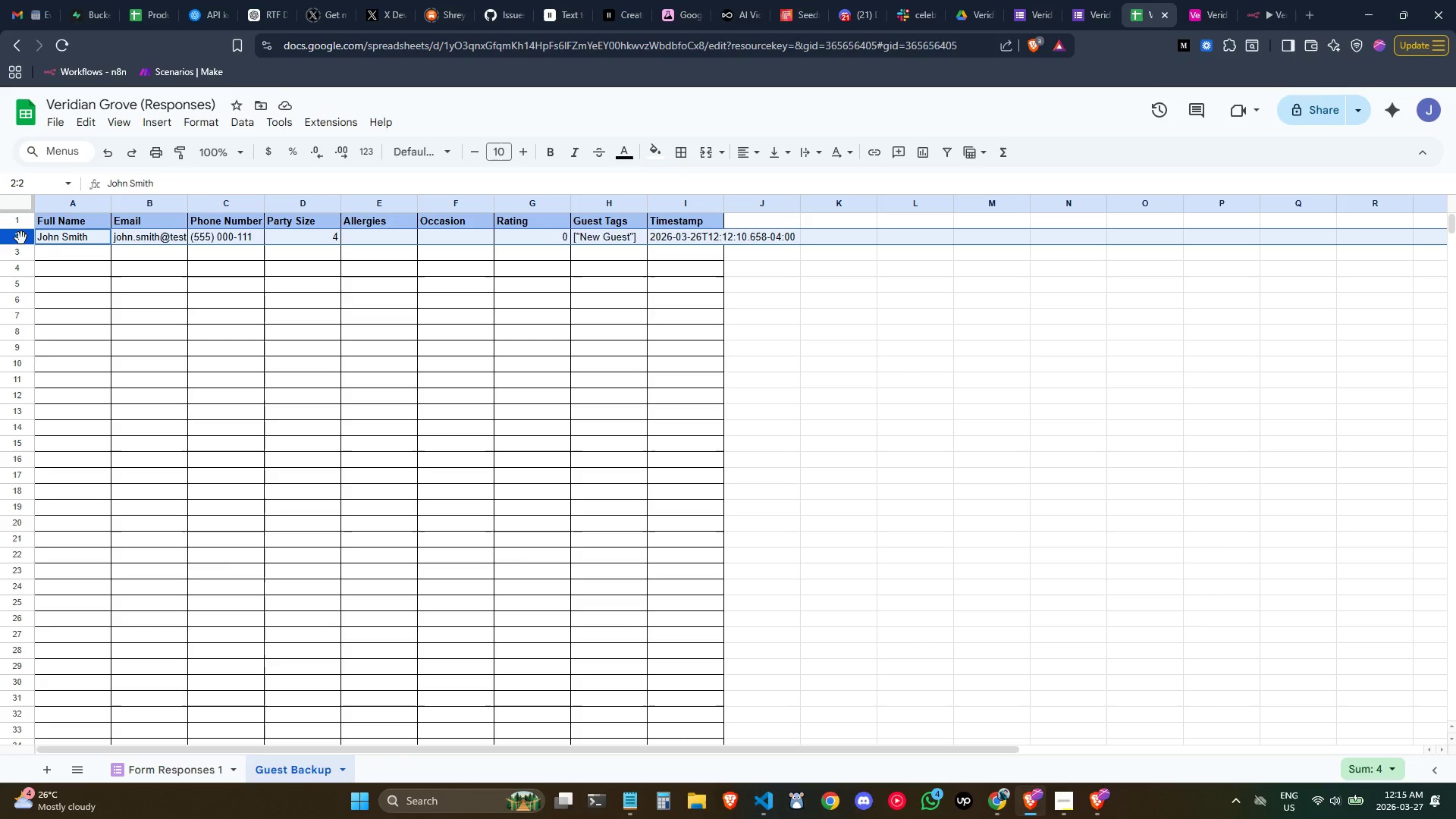 
key(Delete)
 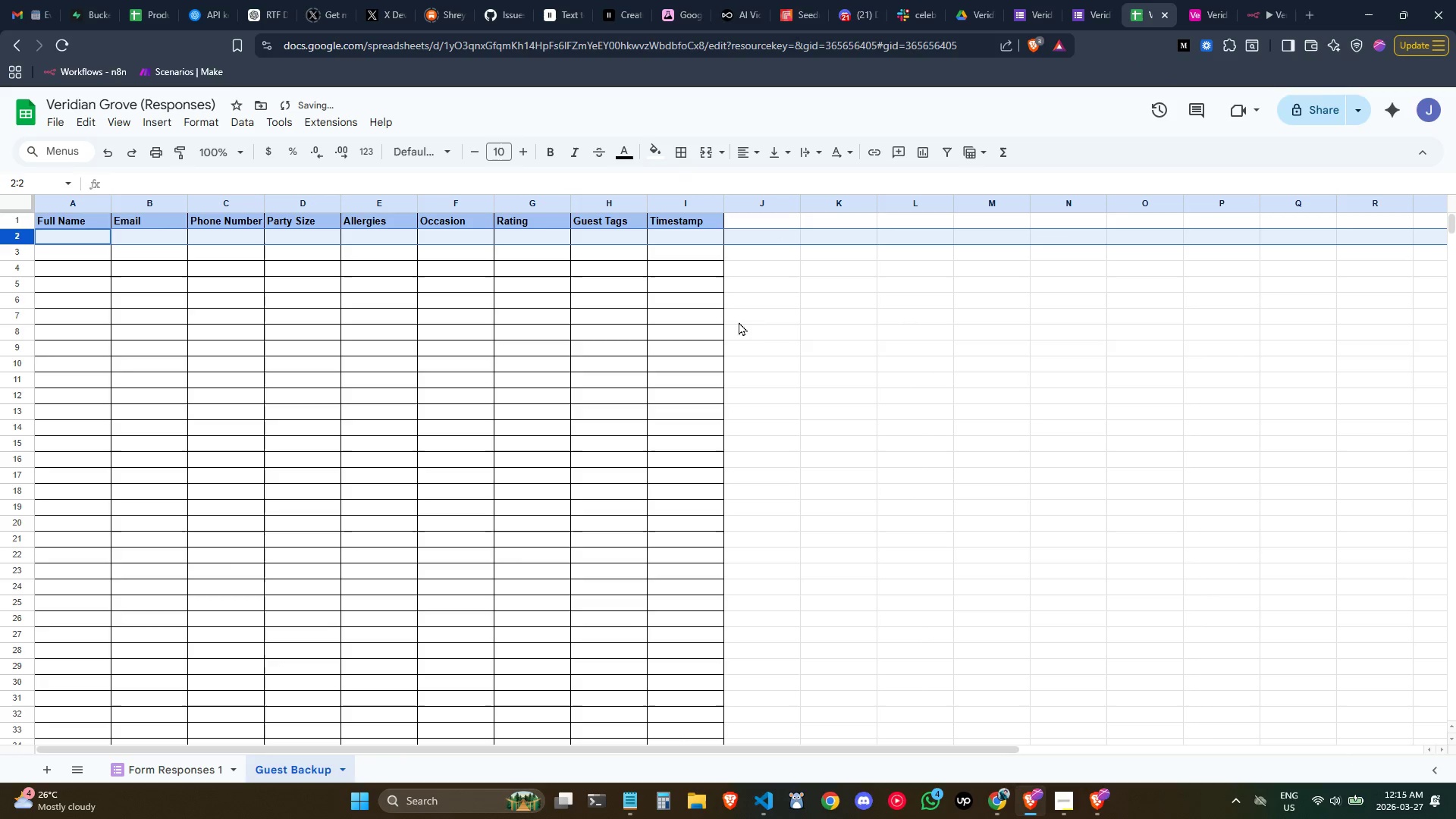 
left_click([758, 326])
 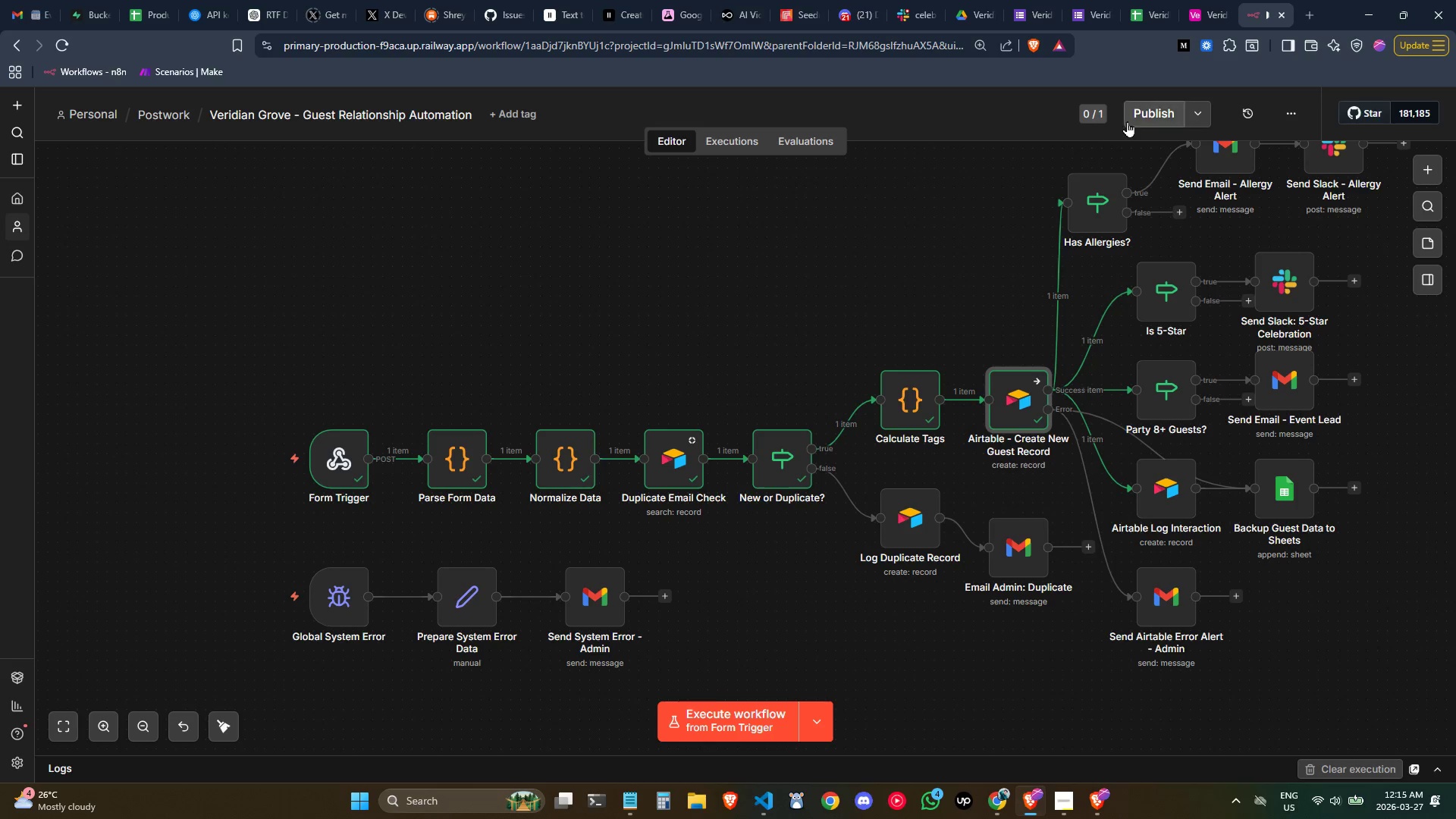 
left_click([1203, 17])
 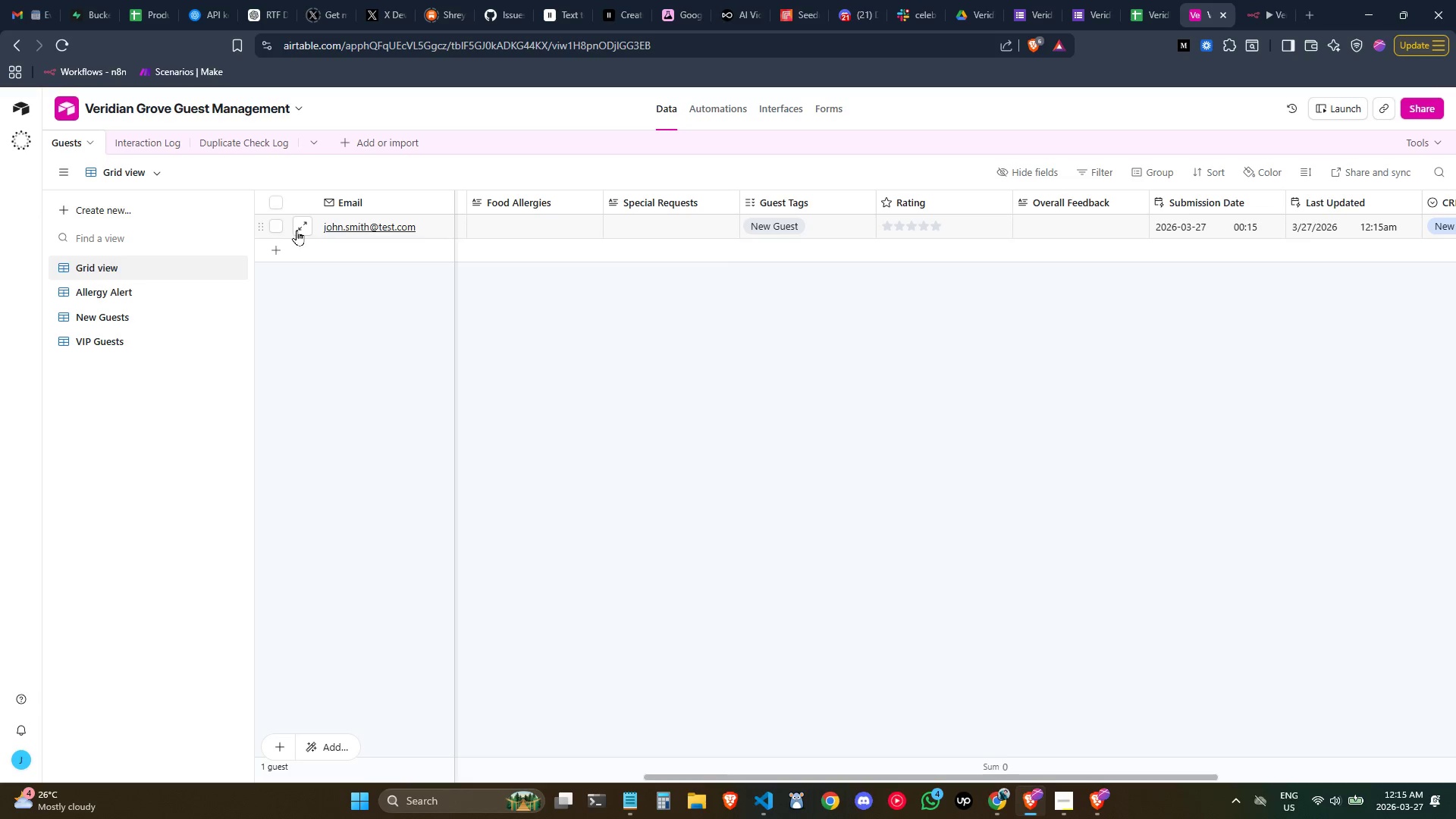 
left_click([278, 226])
 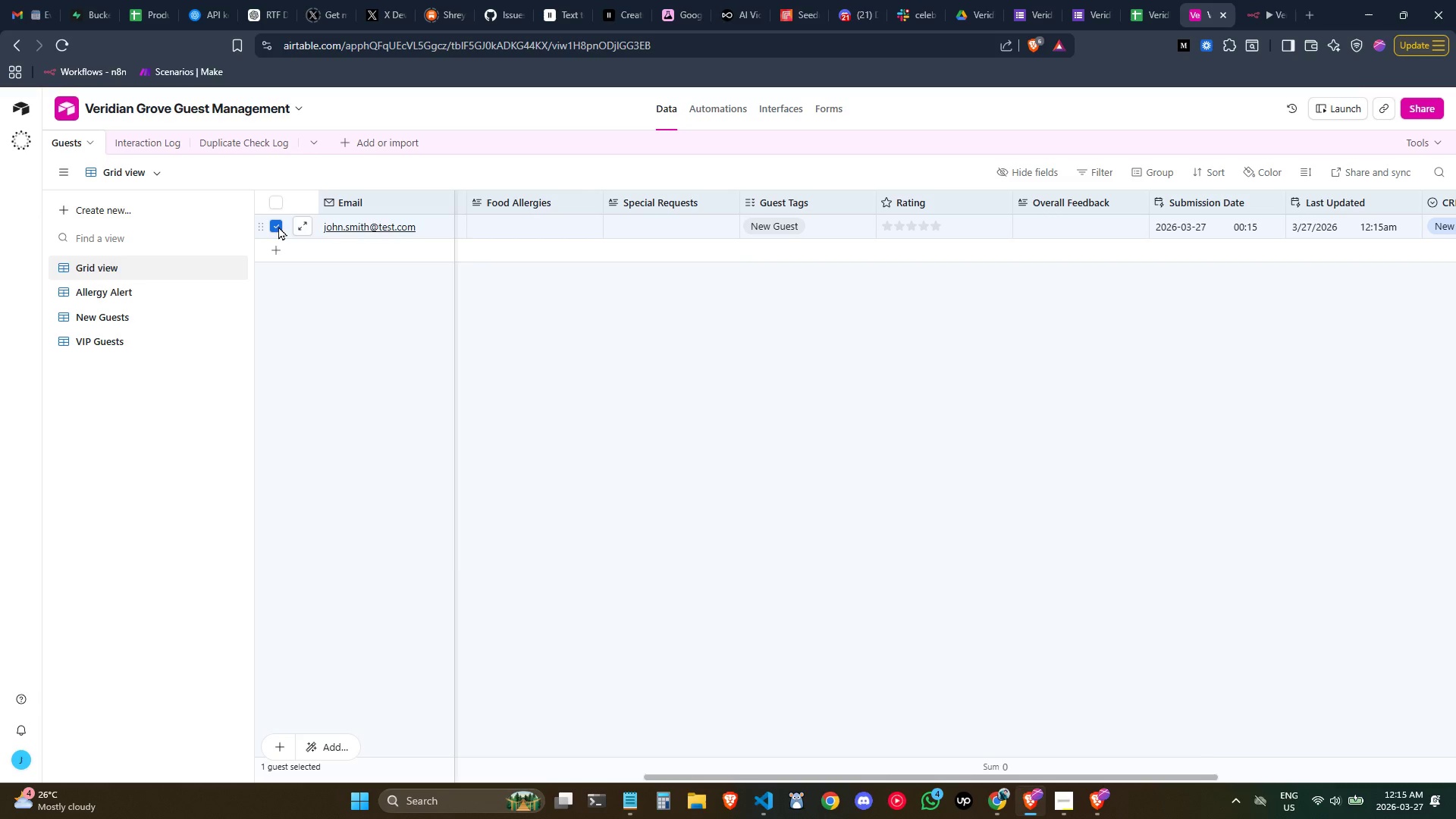 
right_click([278, 226])
 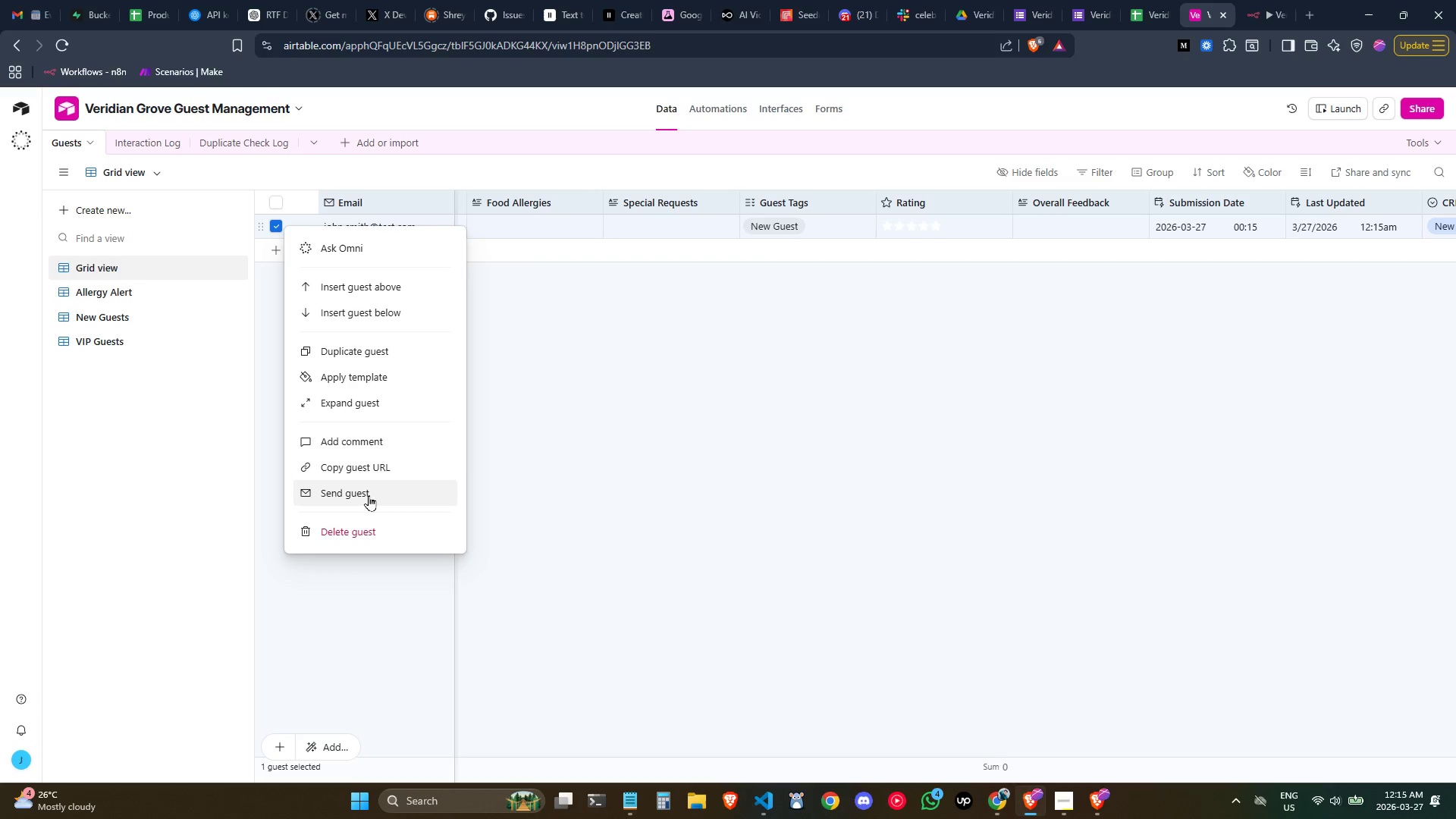 
left_click([369, 529])
 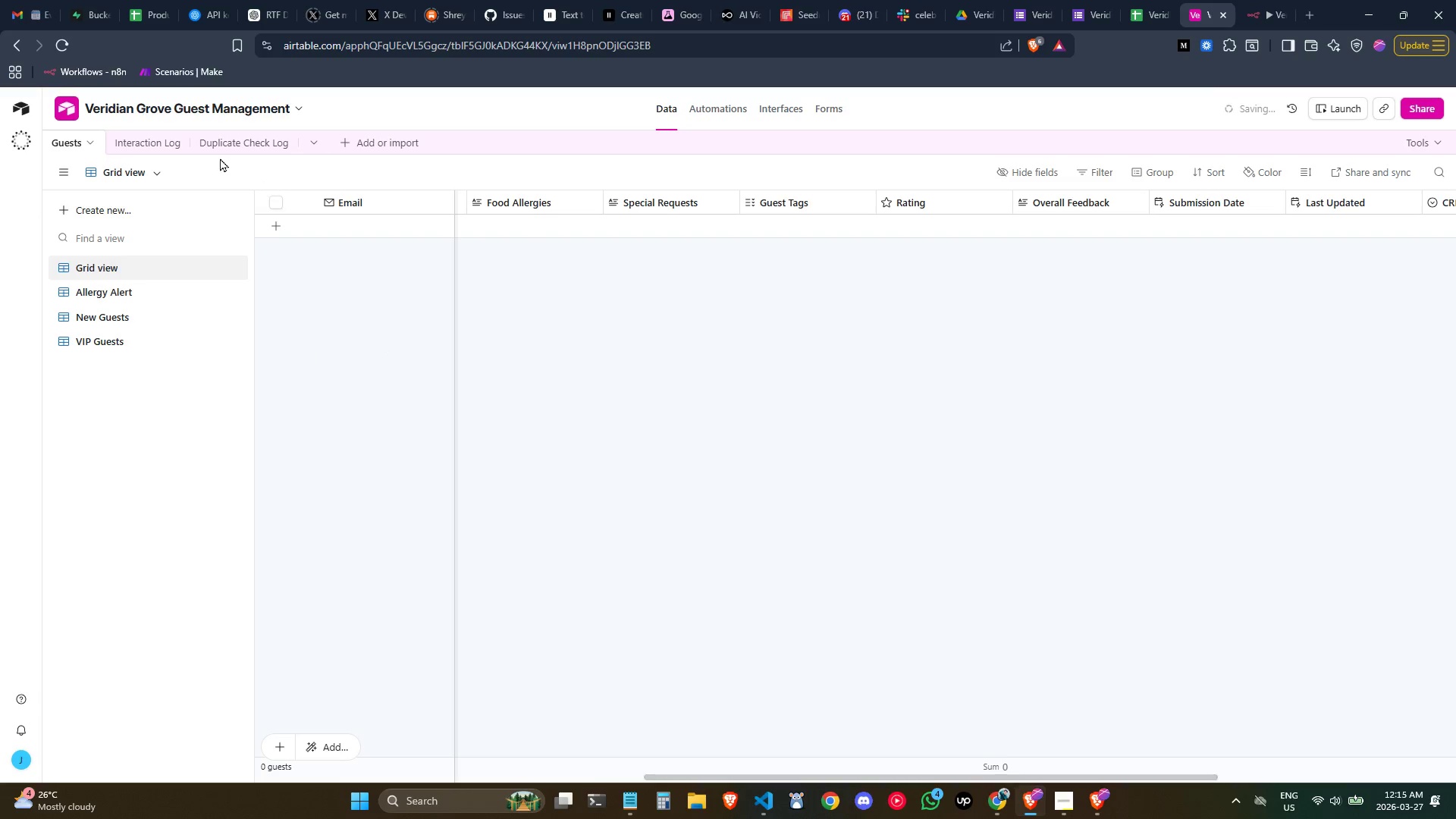 
left_click([177, 146])
 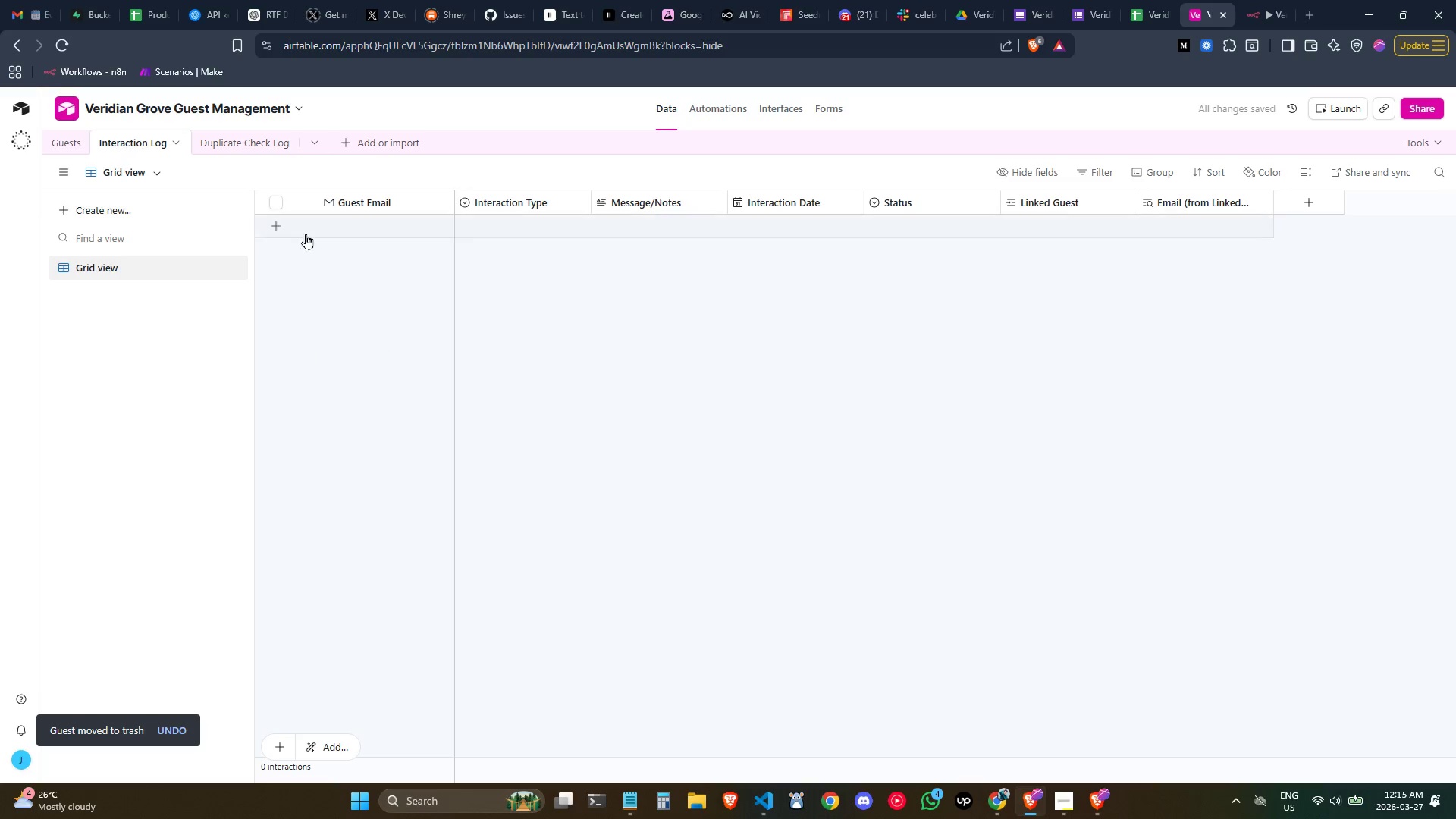 
left_click([618, 360])
 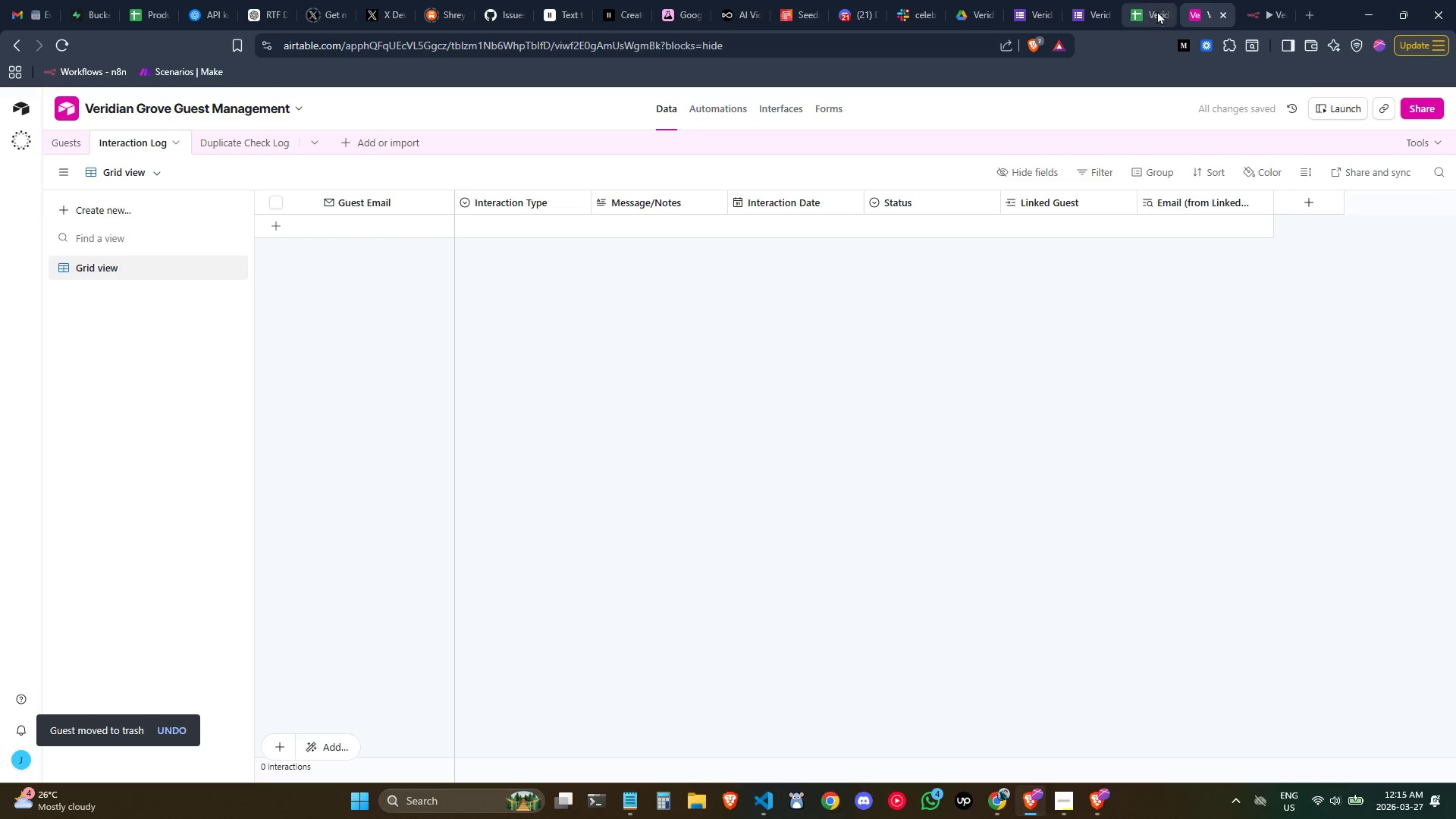 
mouse_move([1237, 14])
 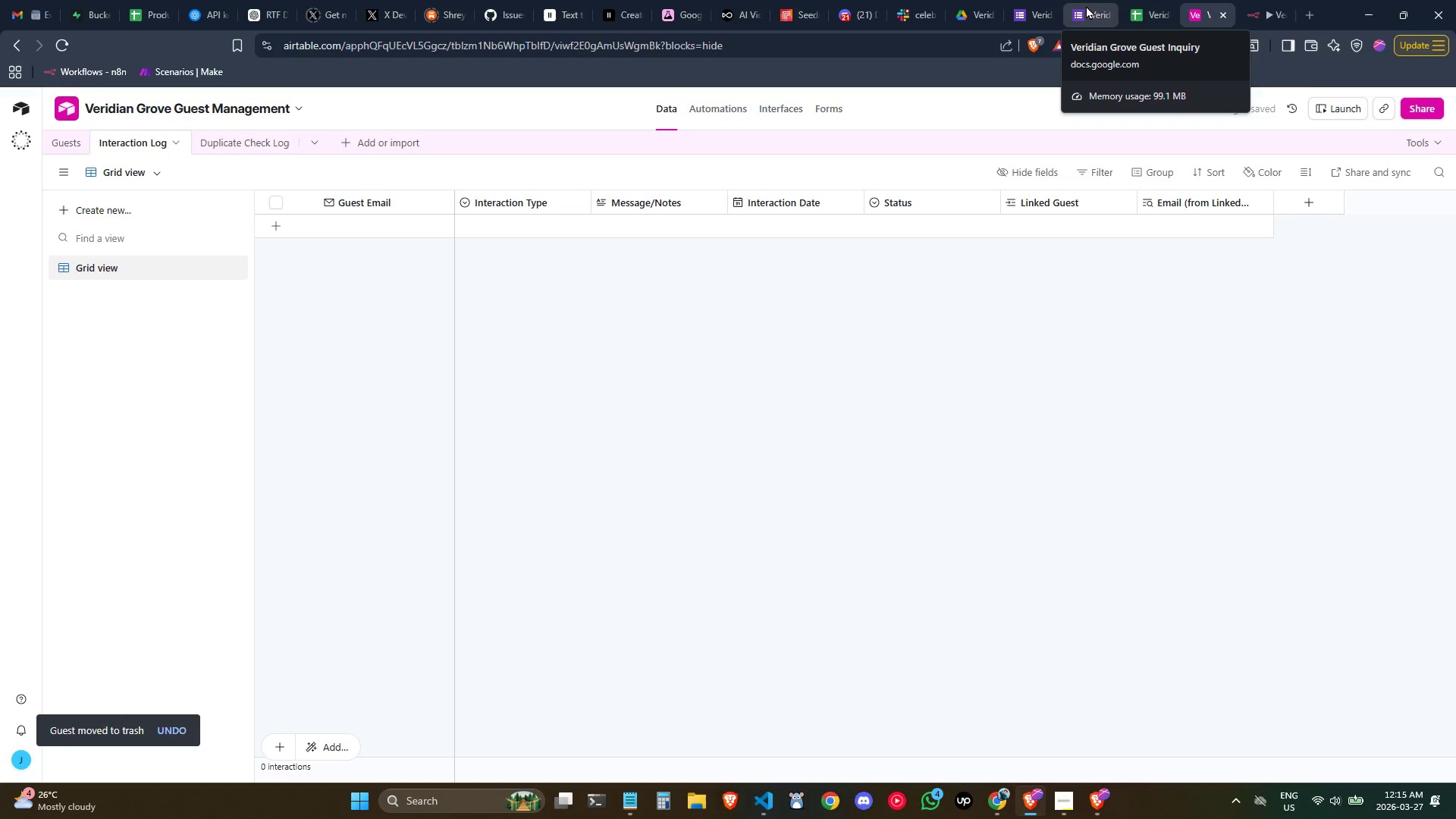 
left_click([1085, 5])
 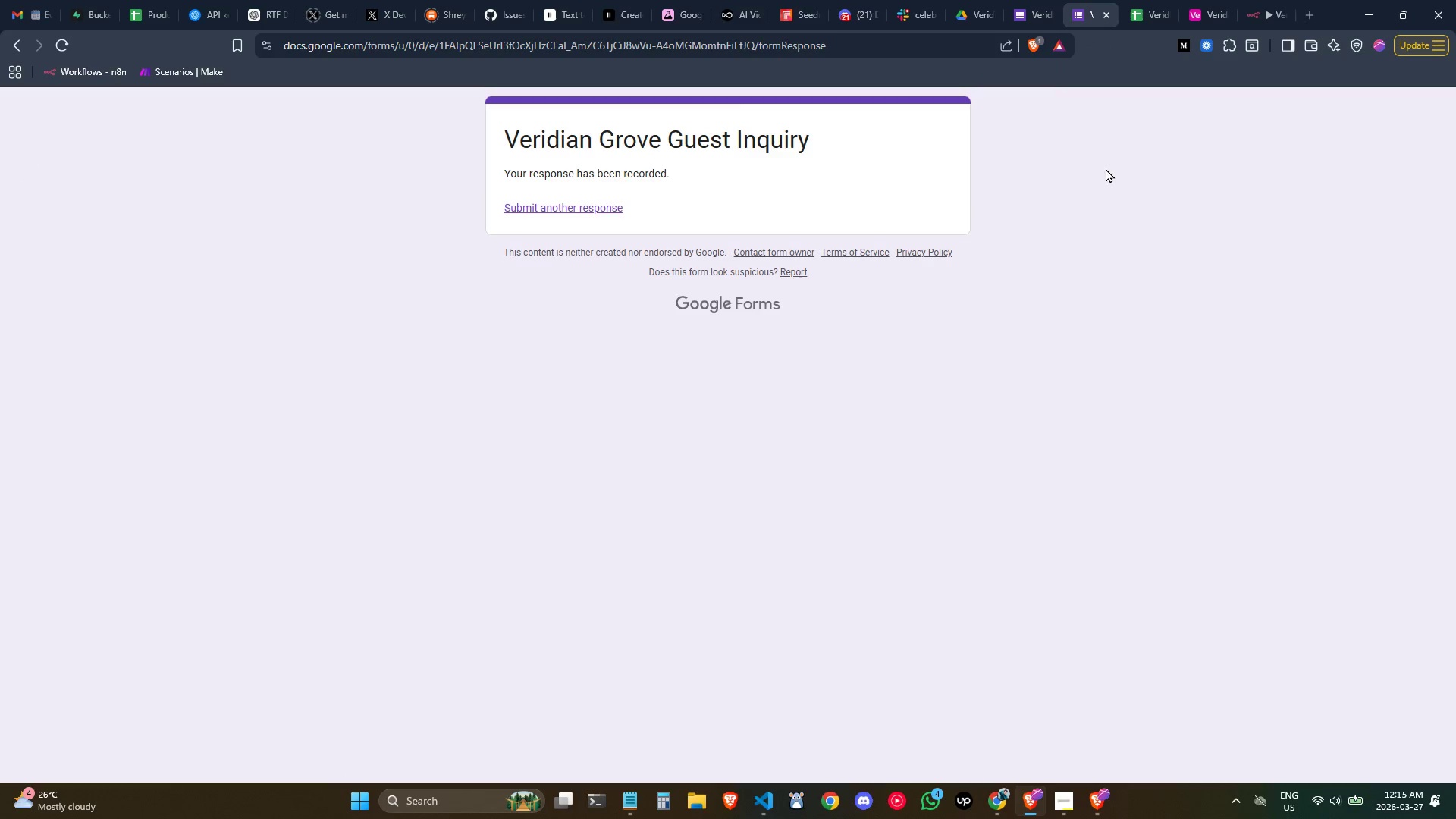 
key(Control+R)
 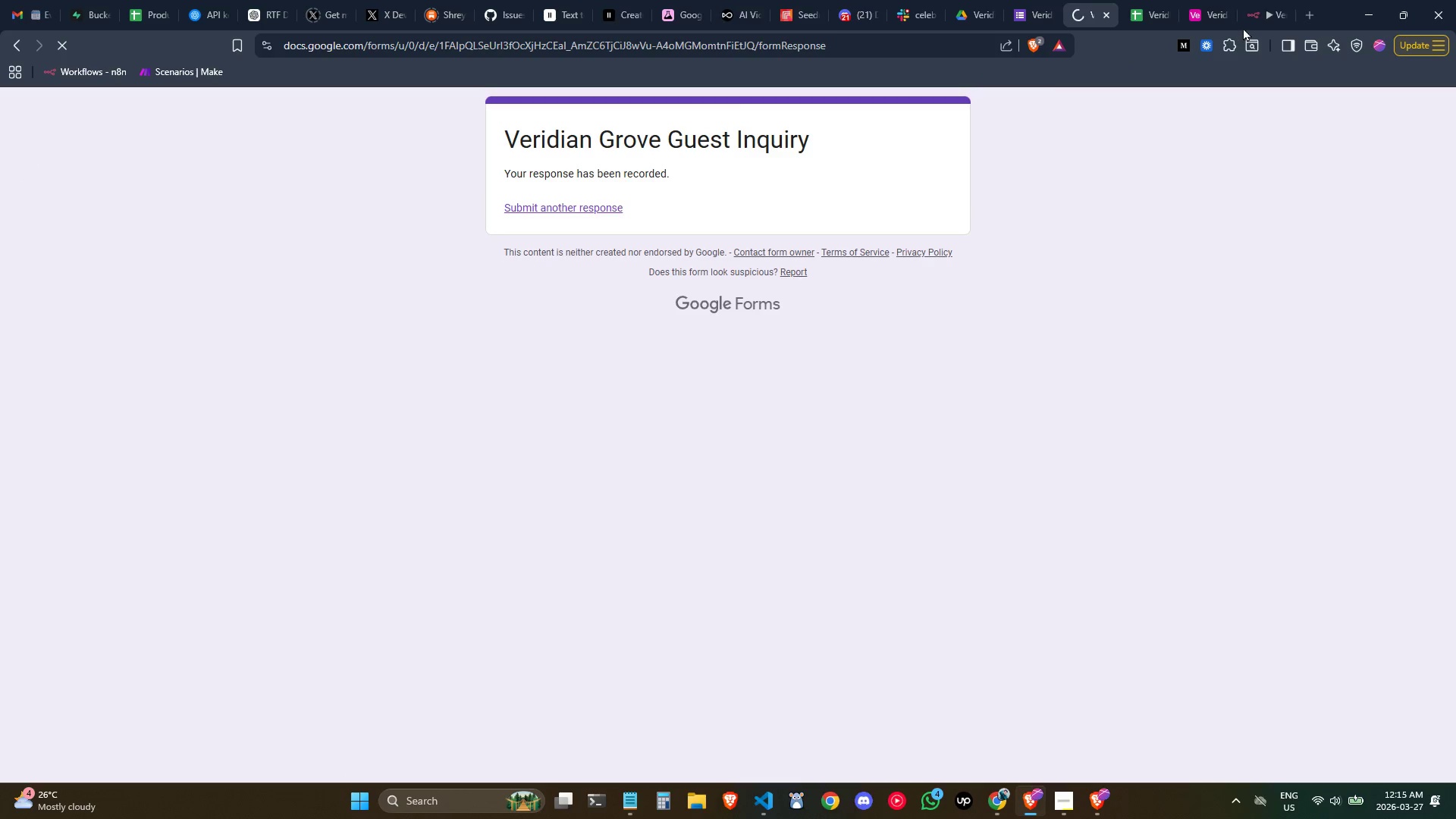 
left_click([1270, 0])
 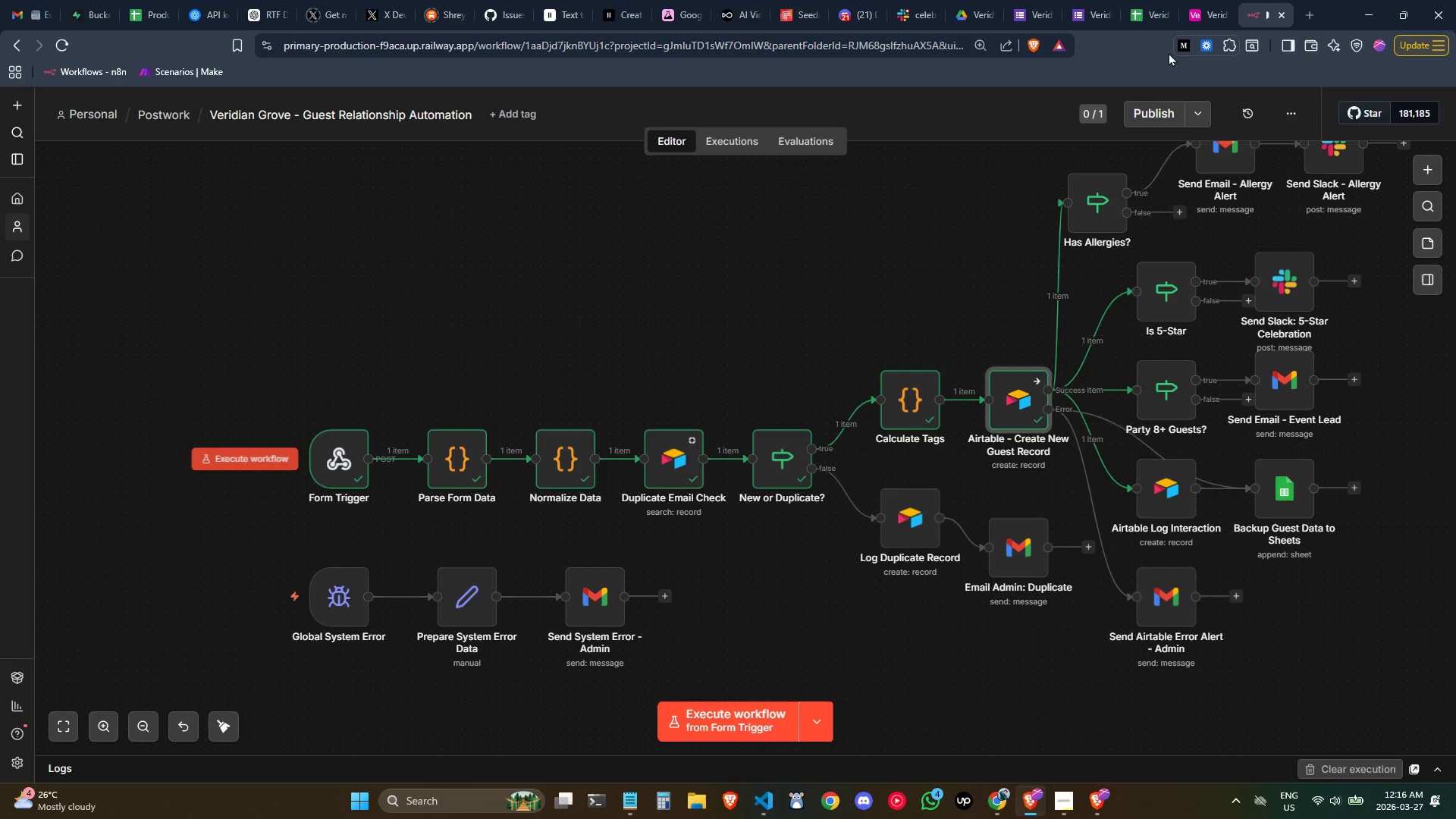 
left_click([1092, 0])
 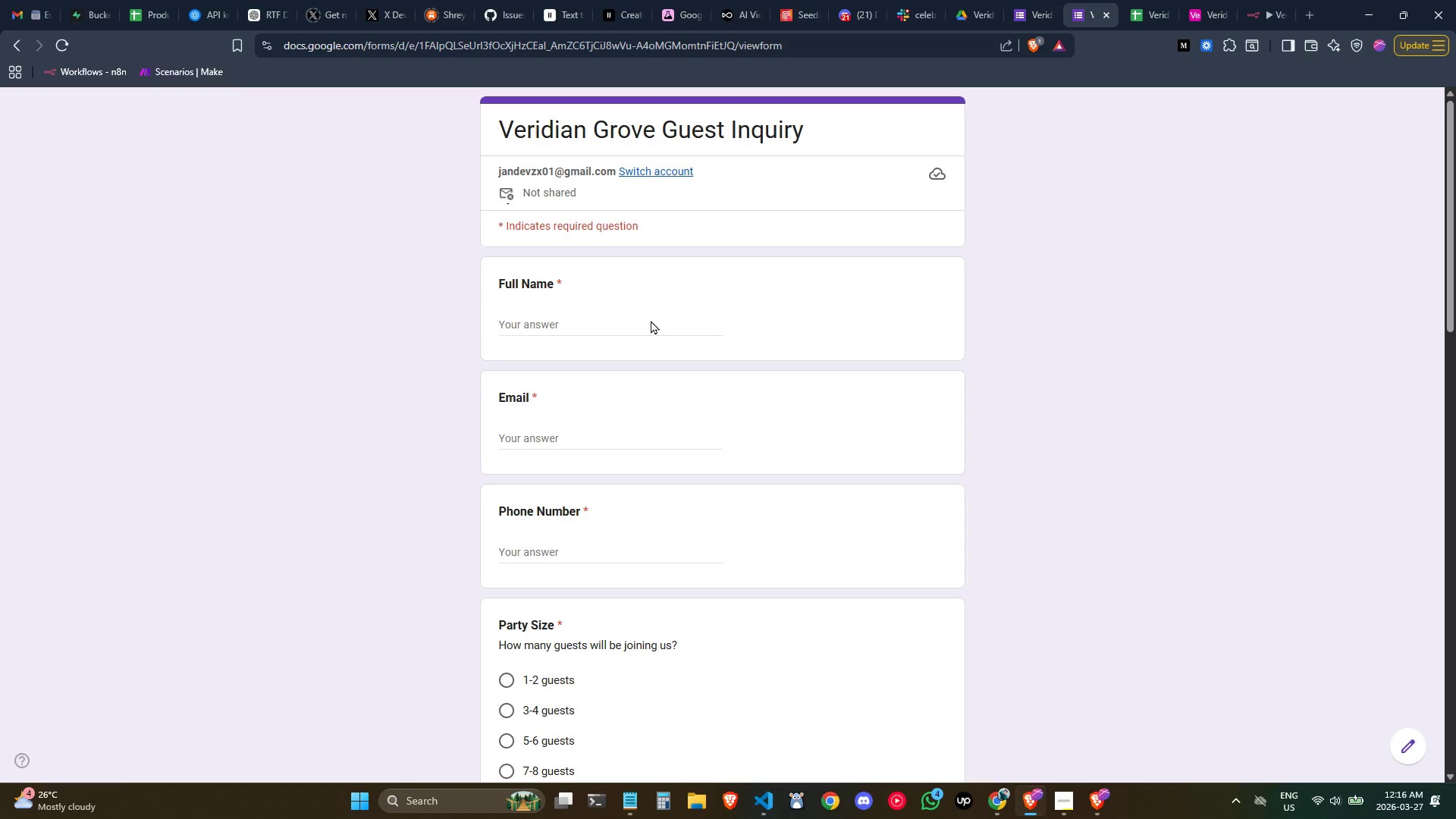 
left_click([647, 321])
 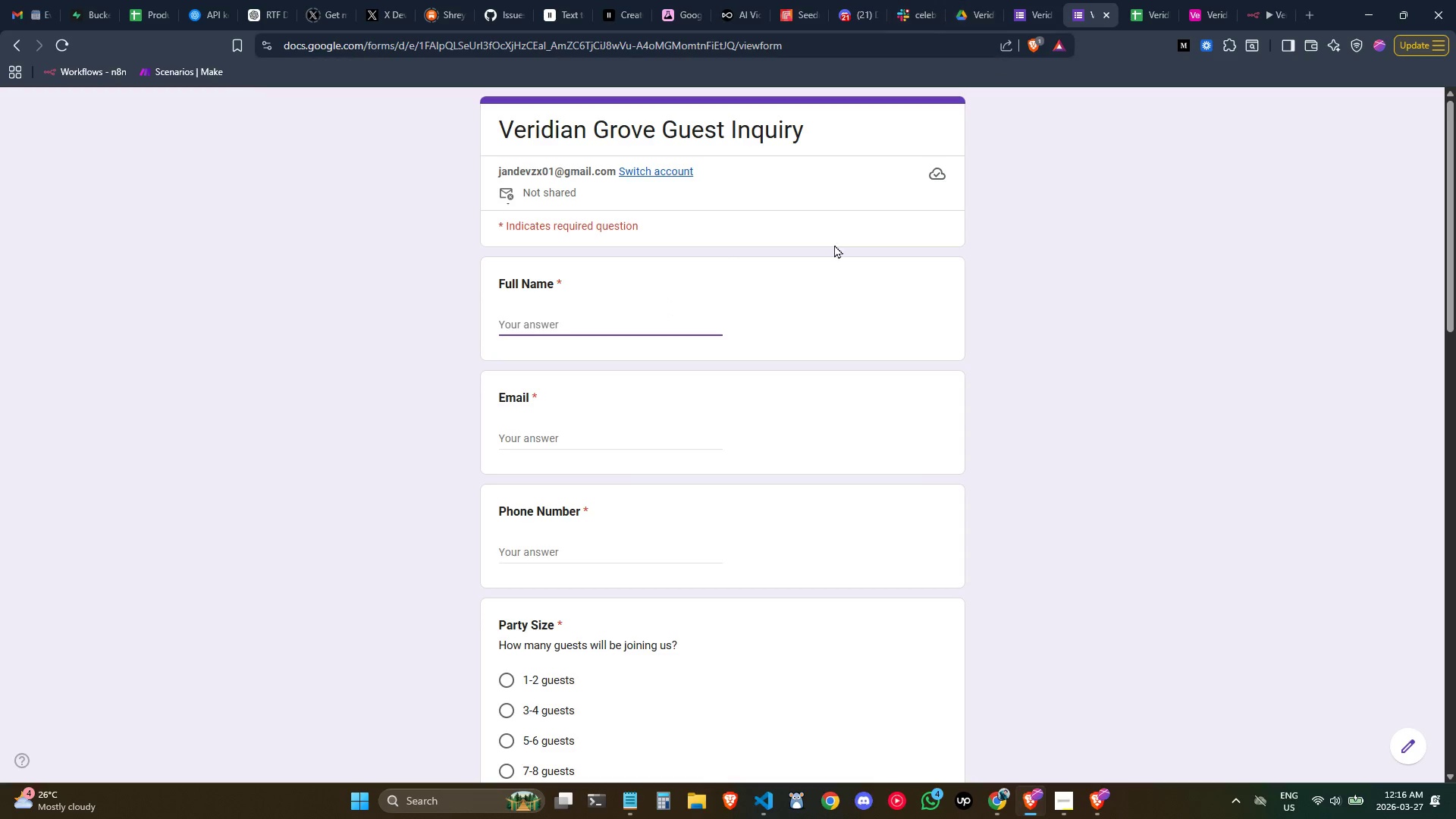 
key(Control+ControlLeft)
 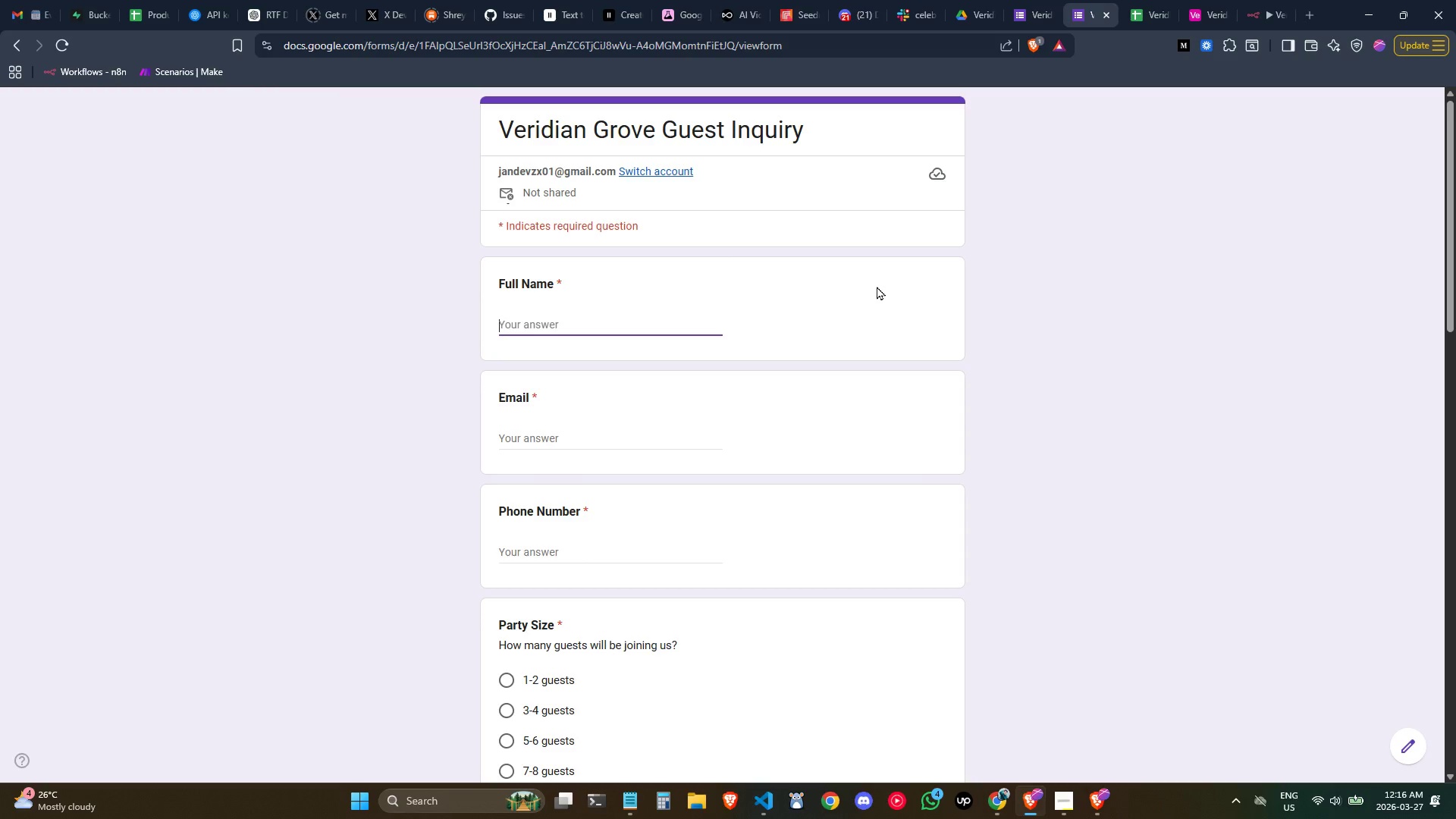 
left_click([1040, 0])
 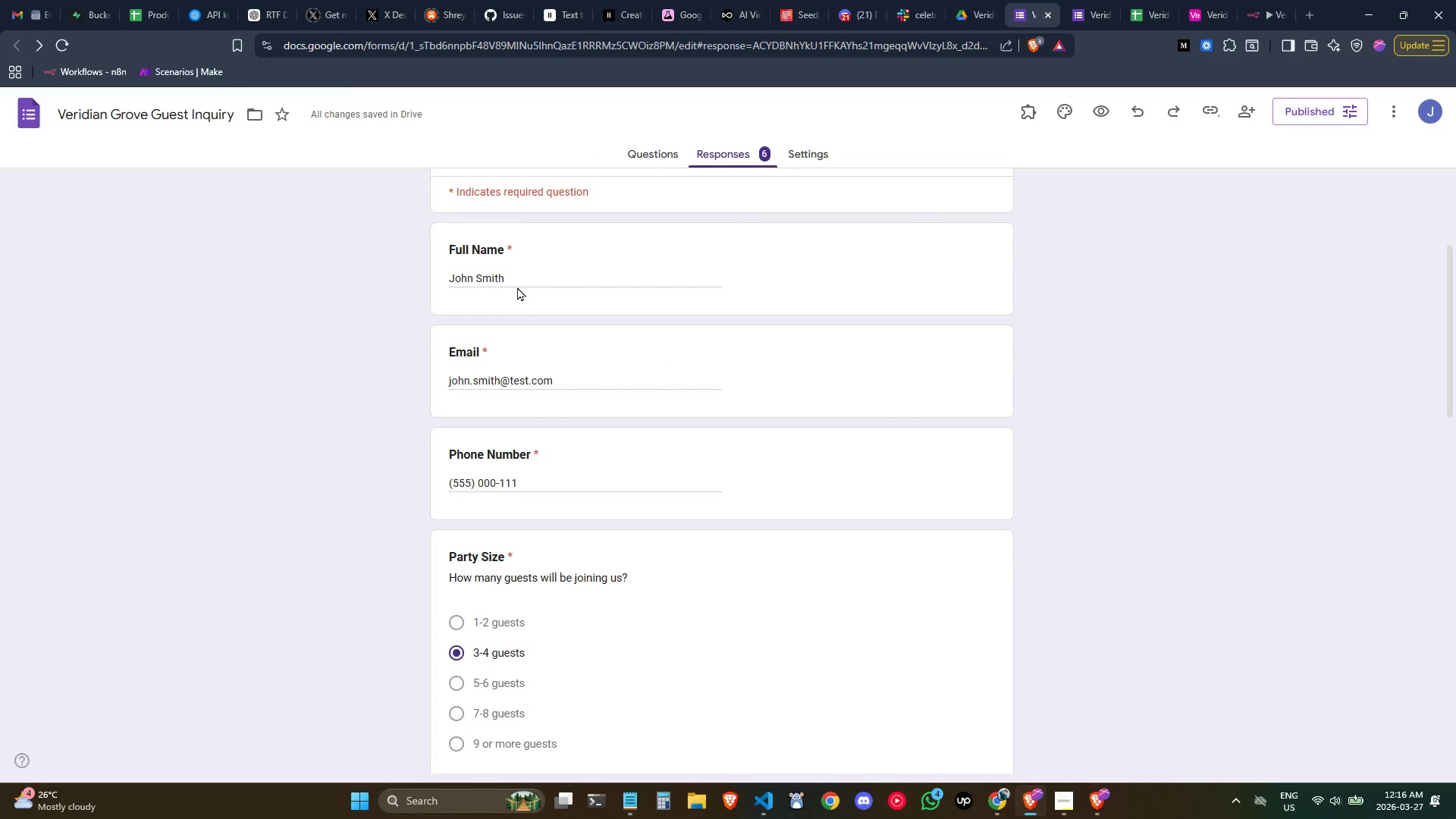 
left_click_drag(start_coordinate=[516, 281], to_coordinate=[447, 272])
 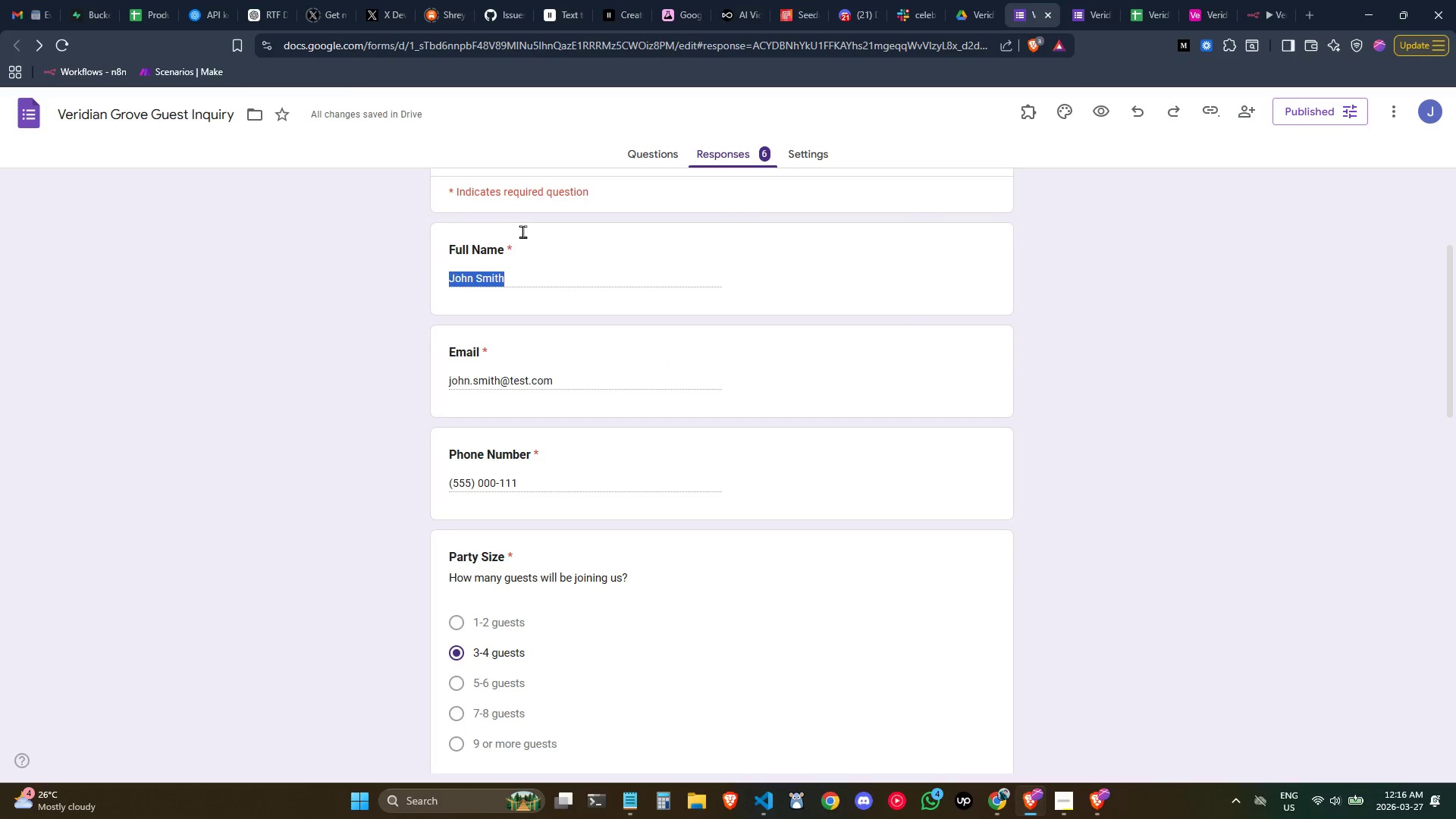 
key(Control+C)
 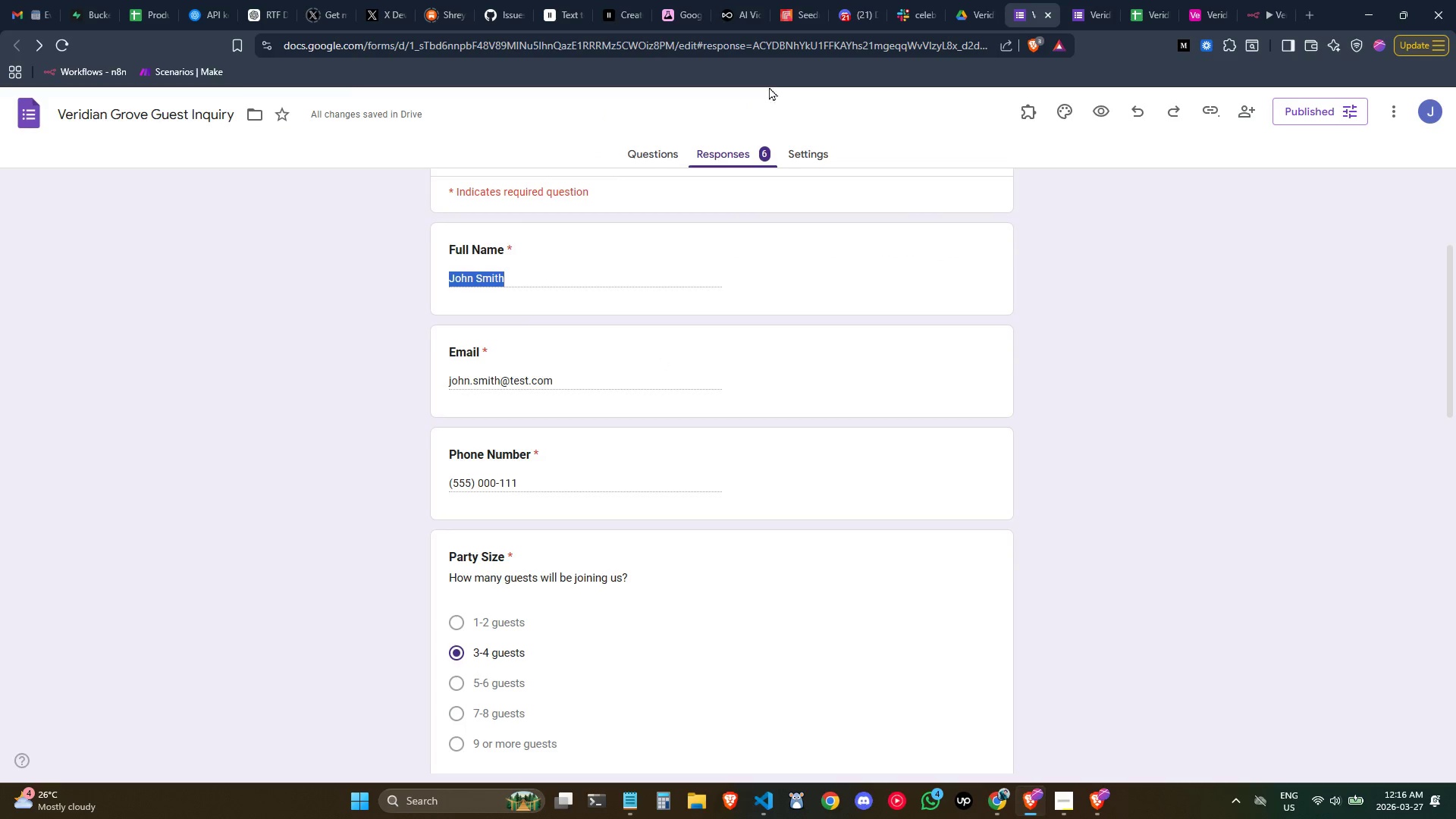 
key(Control+C)
 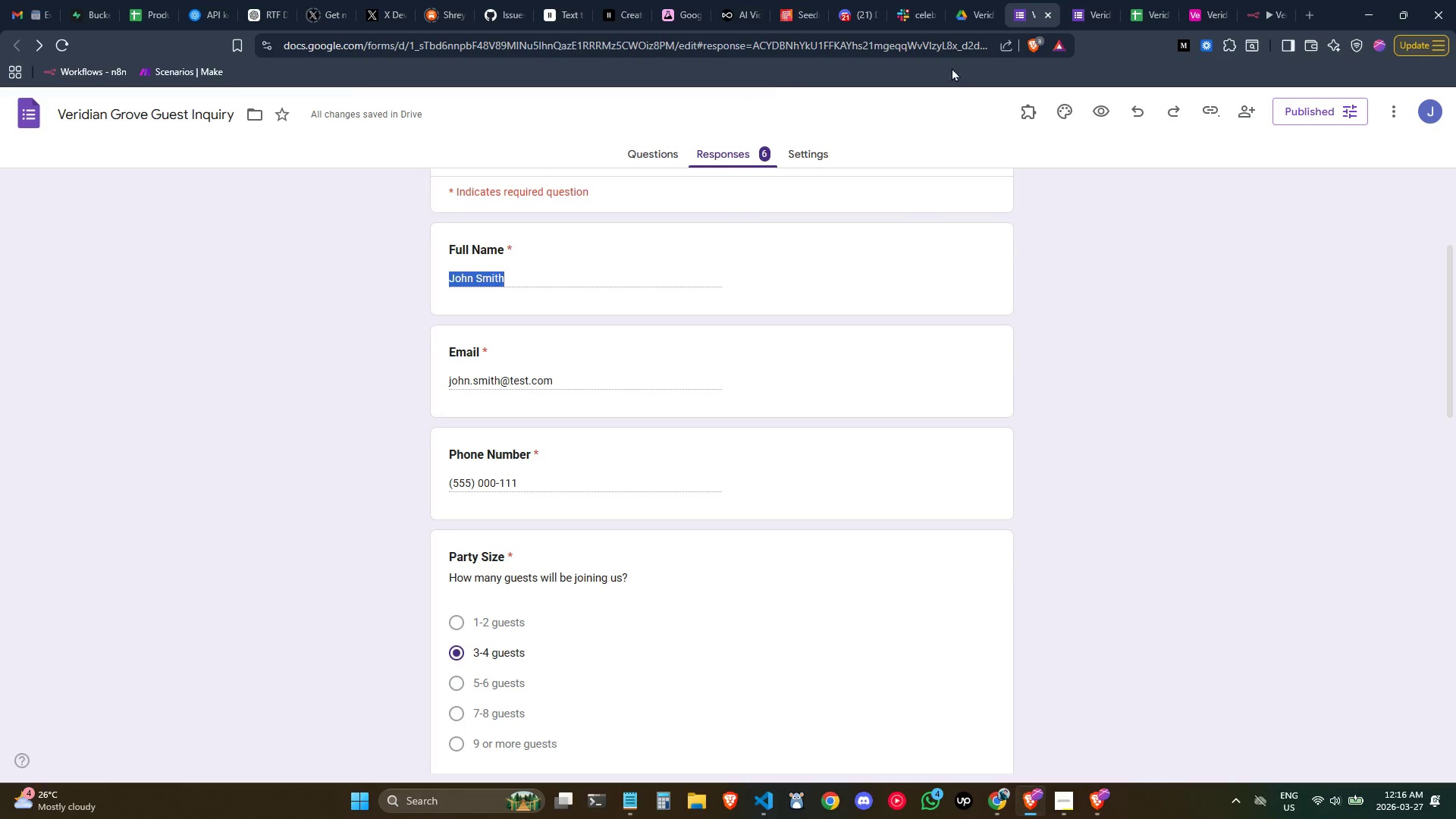 
key(Control+C)
 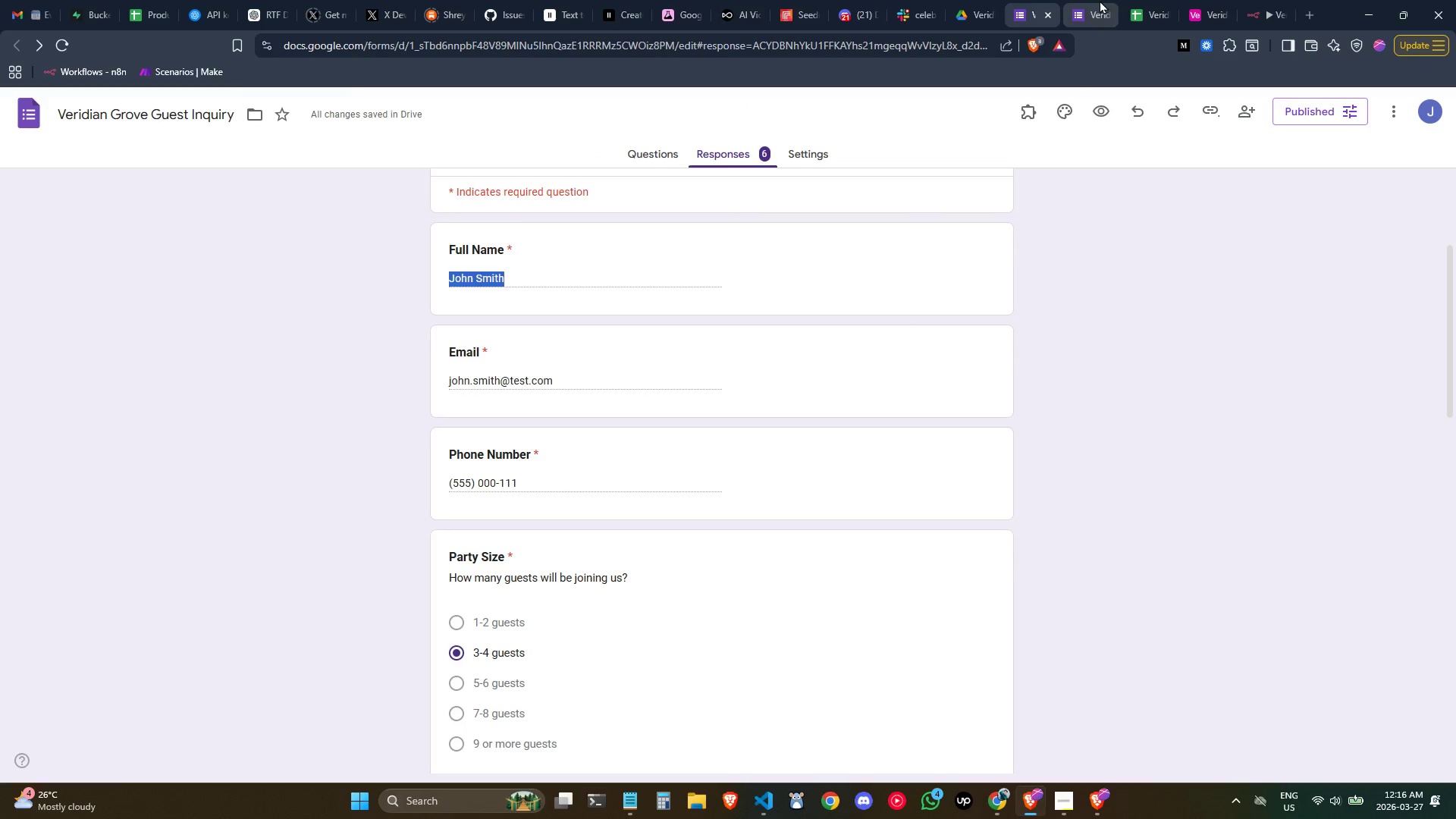 
left_click([1098, 0])
 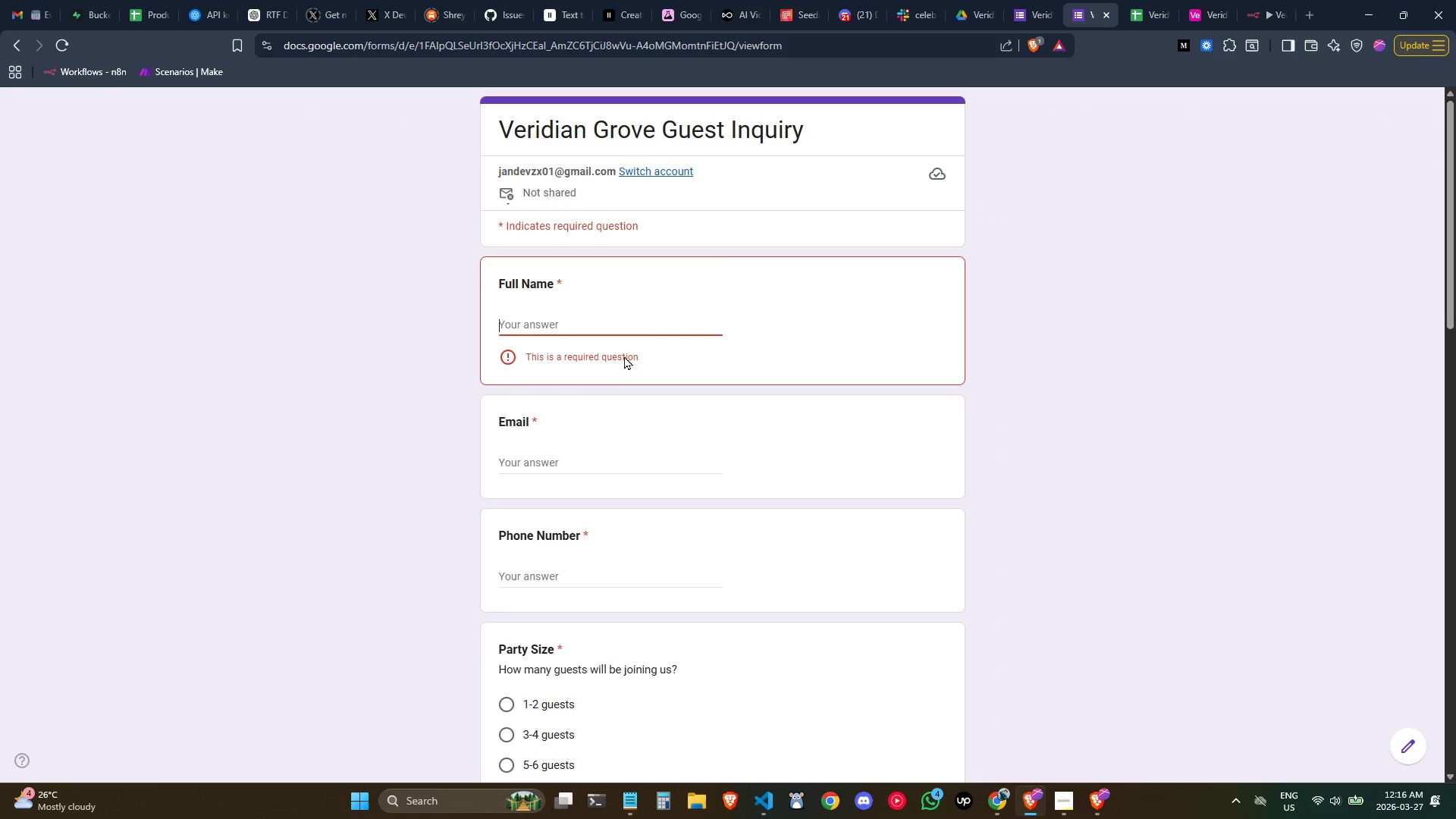 
key(Control+ControlLeft)
 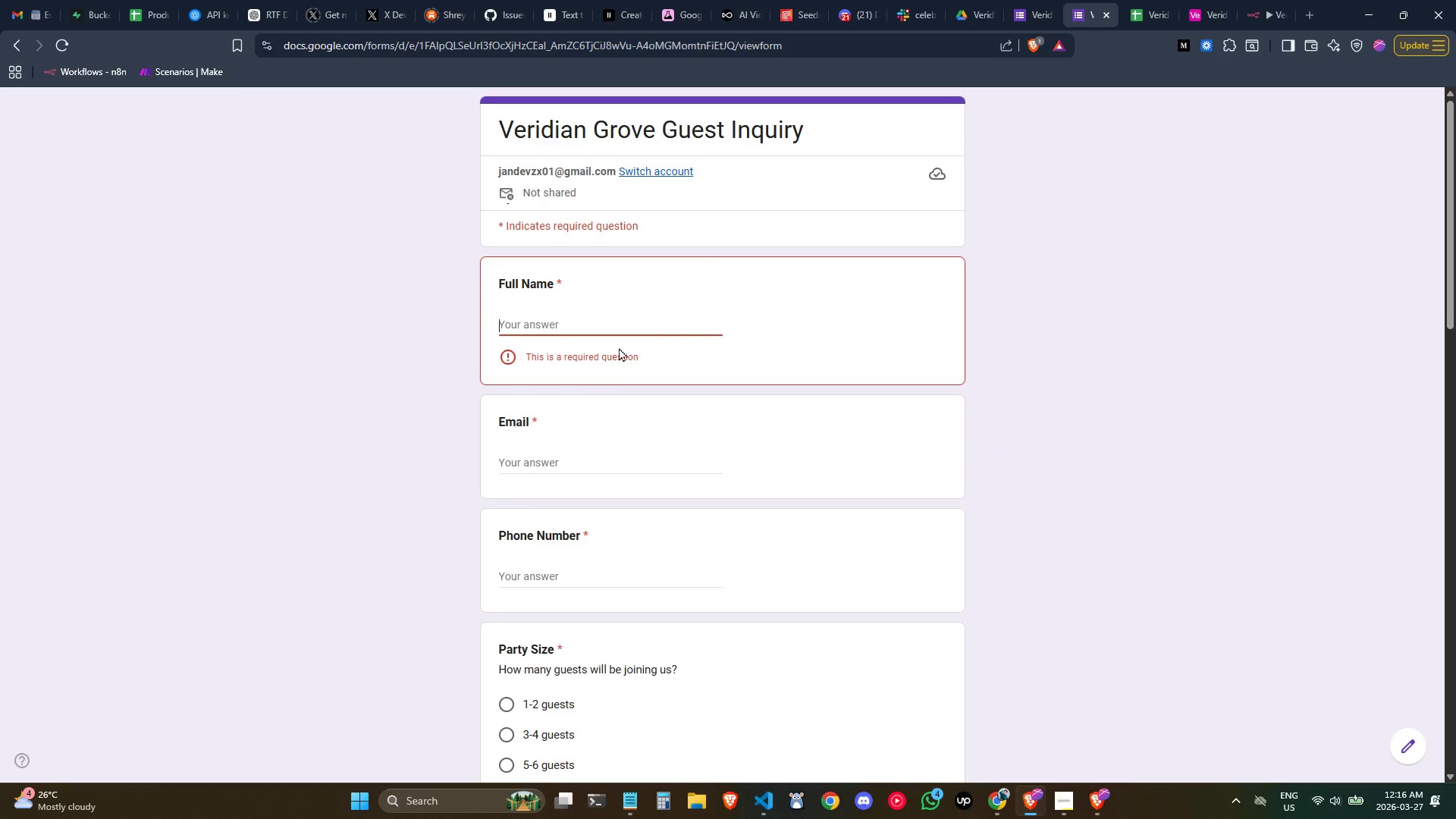 
key(Control+V)
 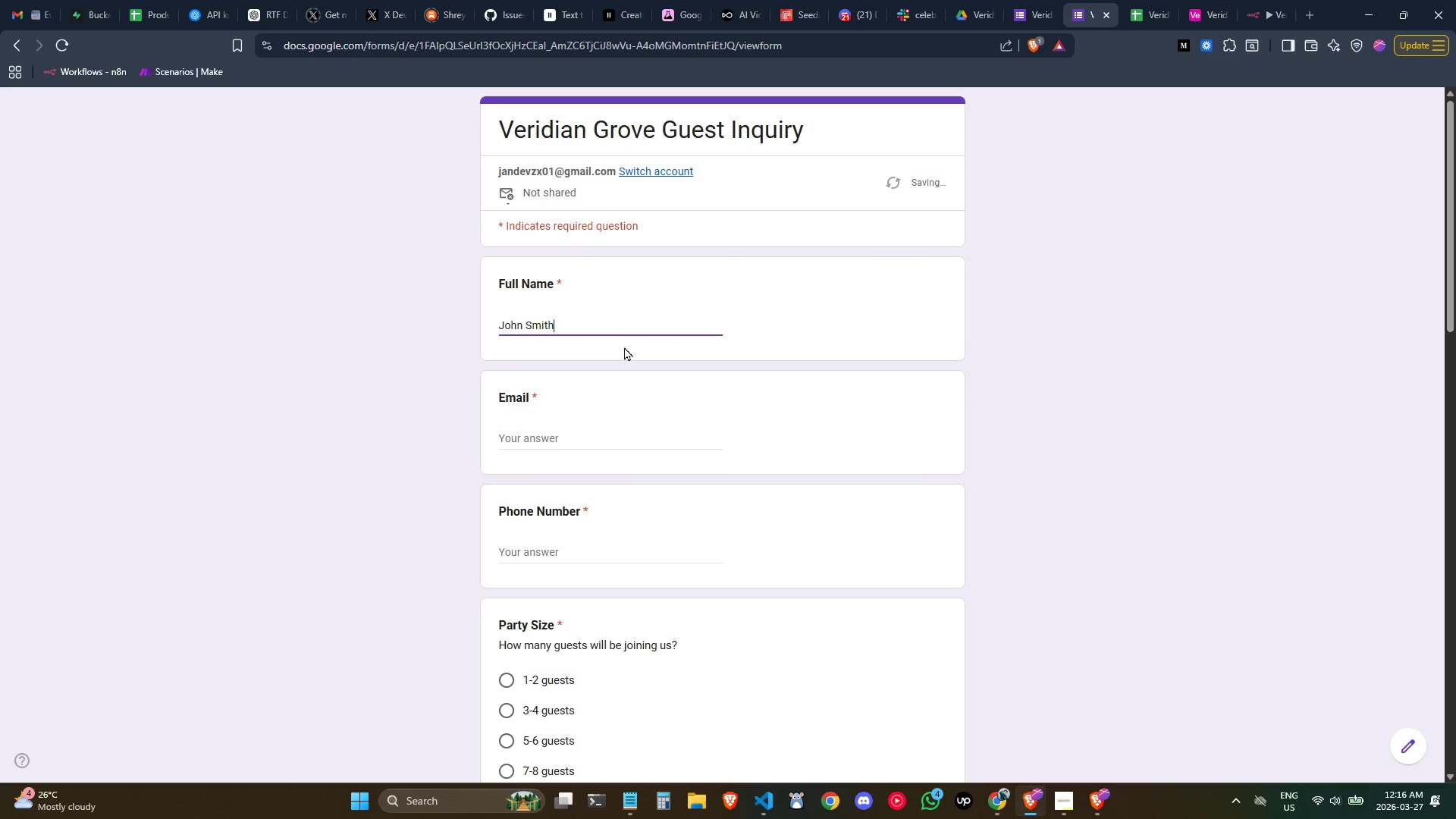 
key(Tab)
 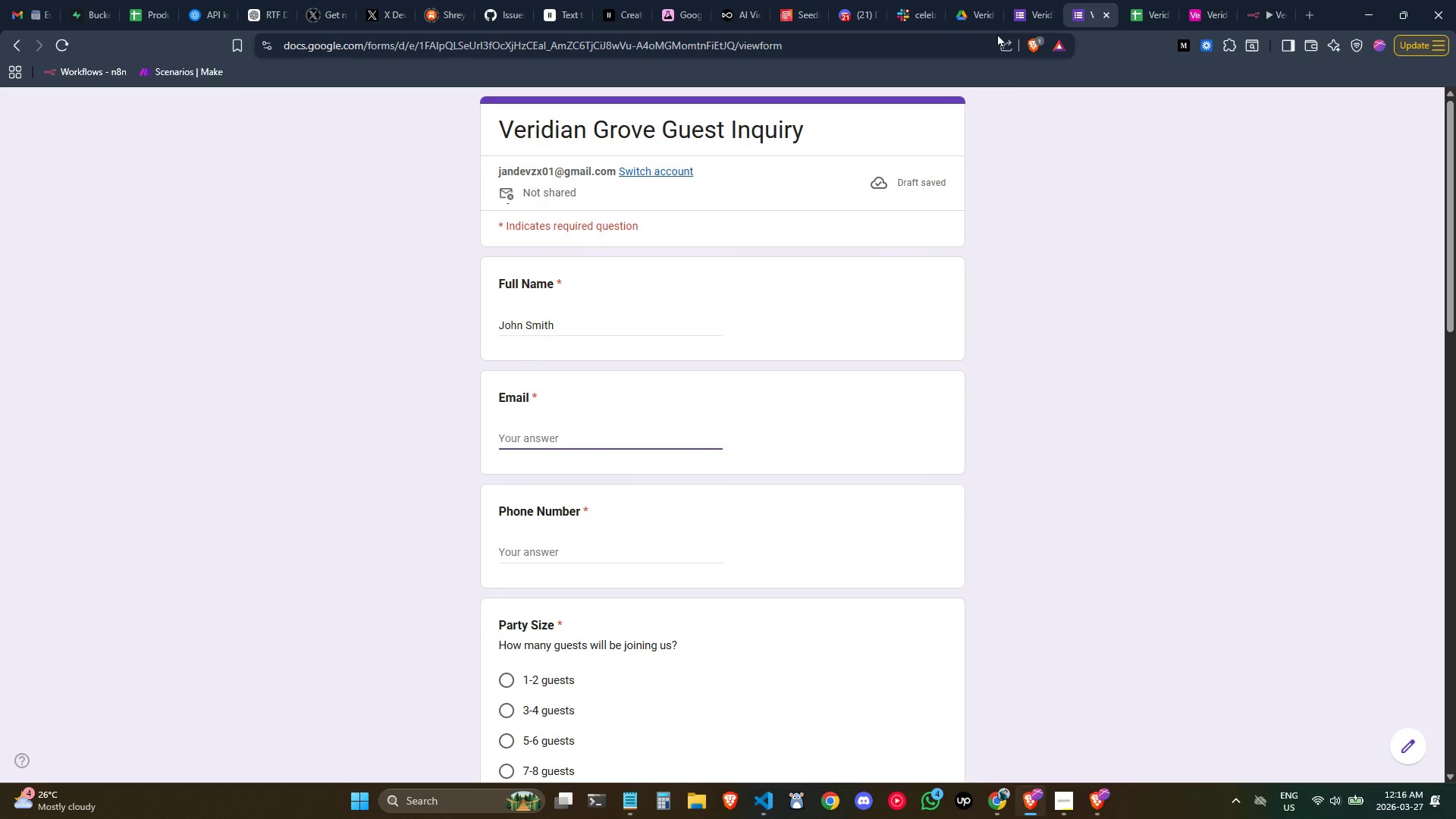 
left_click([1029, 5])
 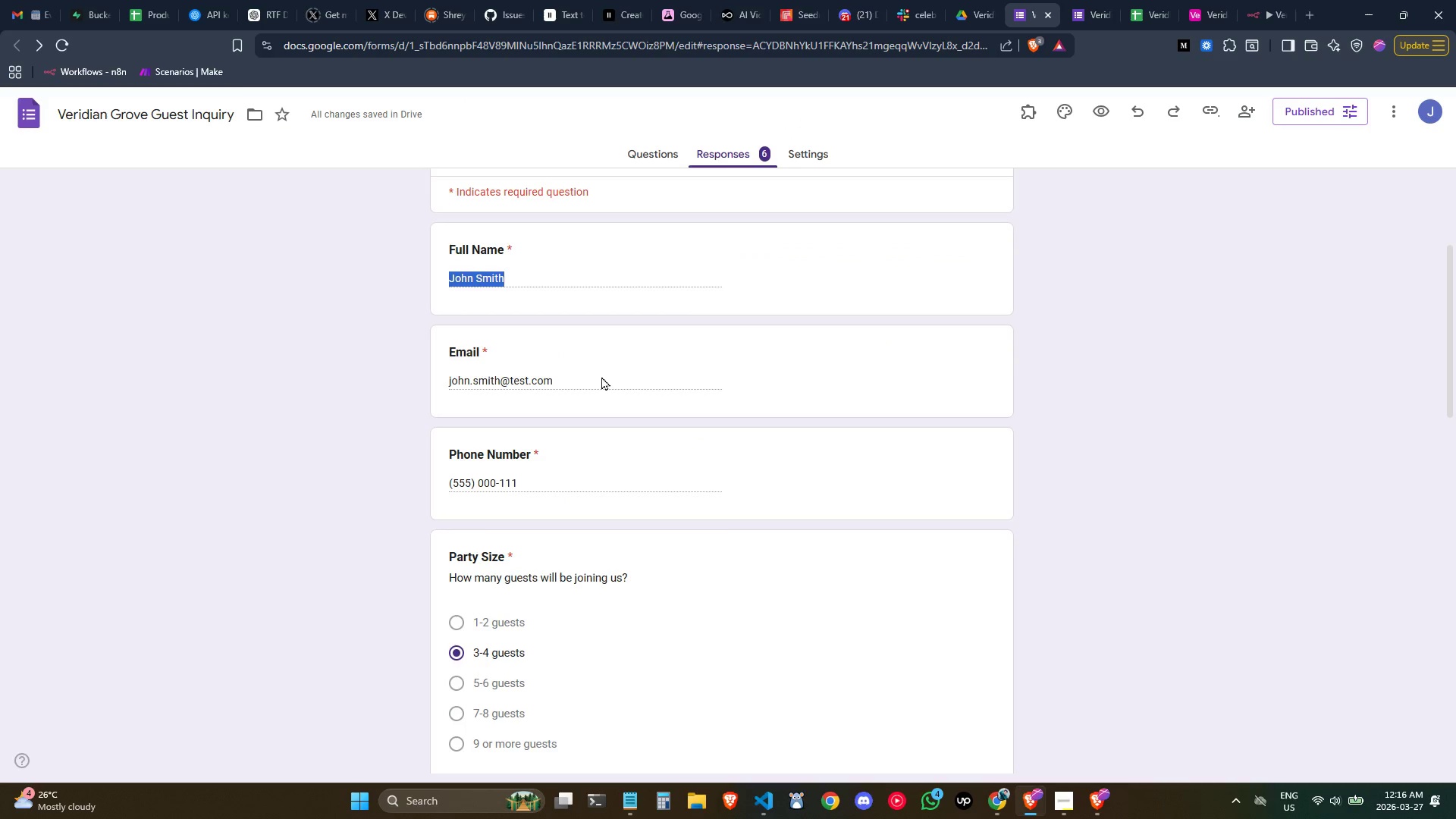 
left_click_drag(start_coordinate=[595, 380], to_coordinate=[429, 370])
 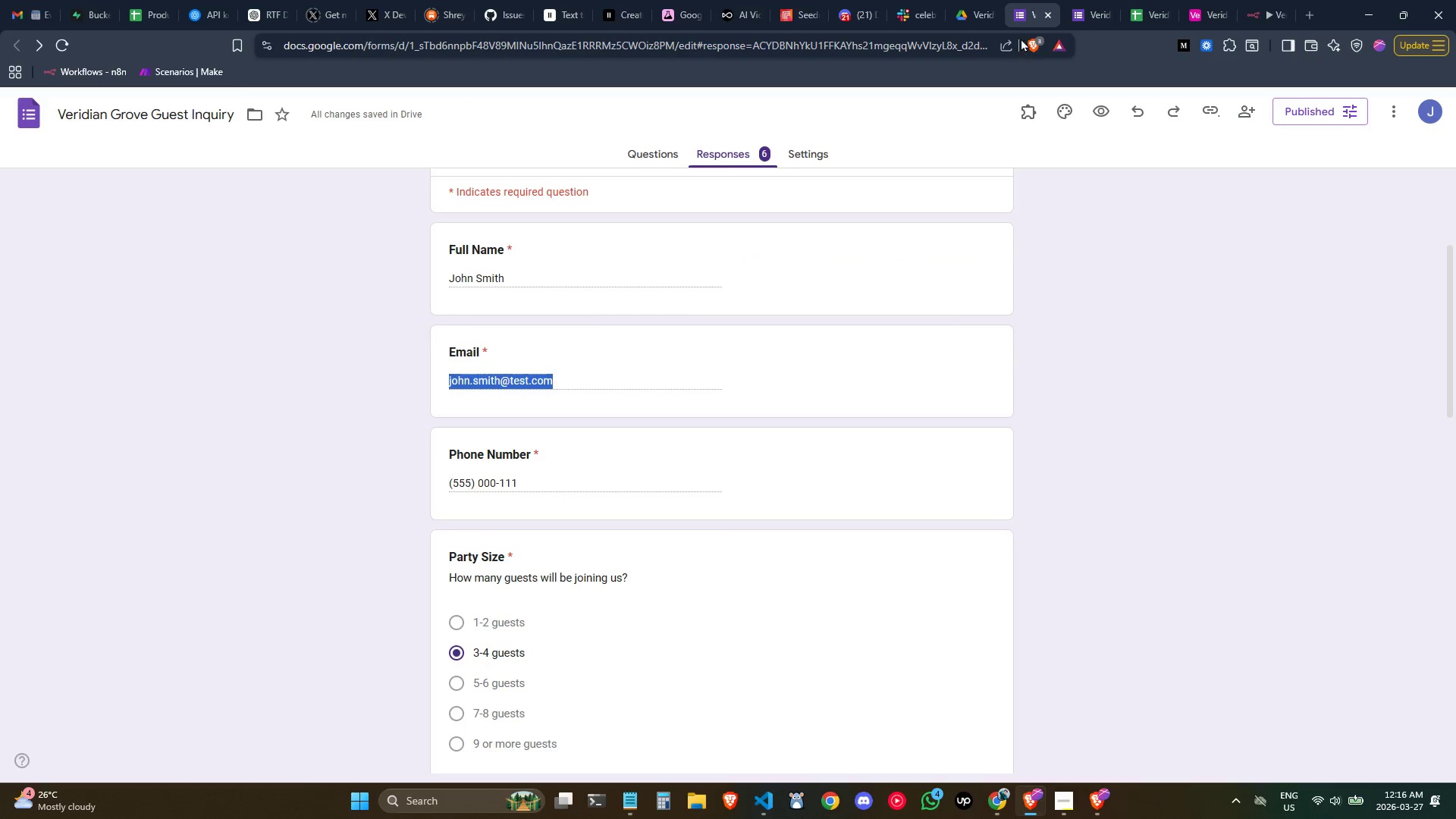 
key(Control+C)
 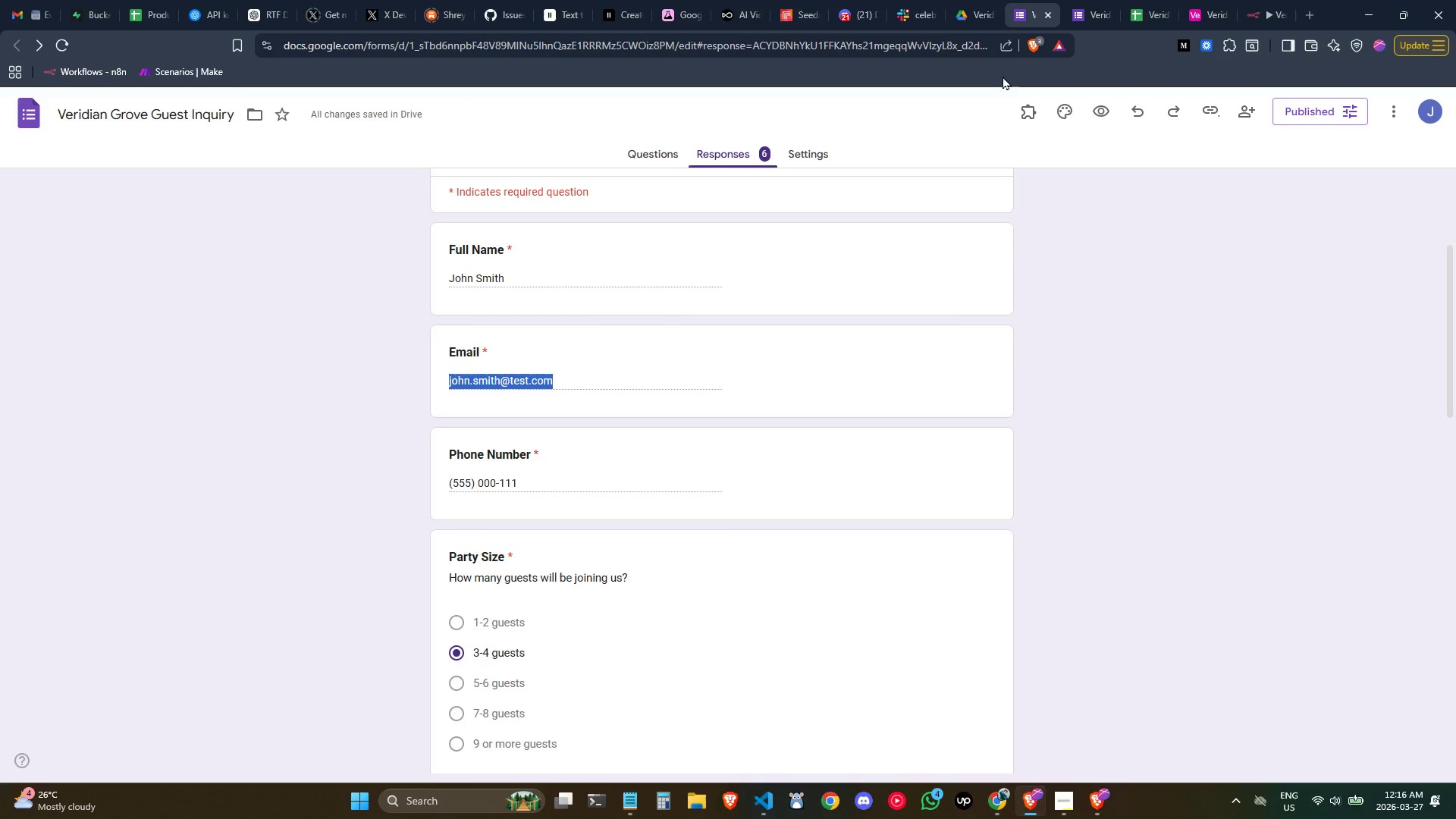 
key(Control+C)
 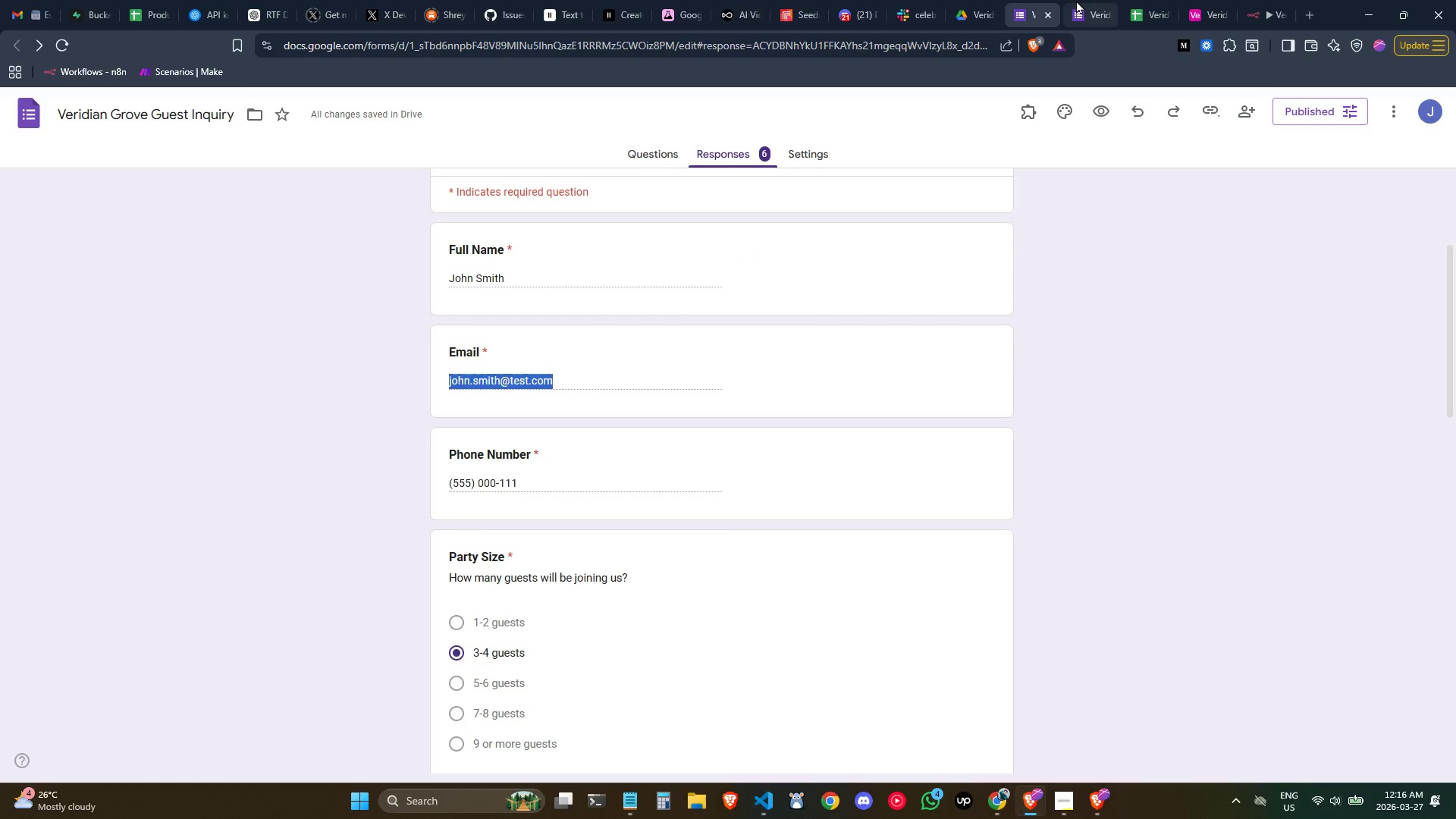 
left_click([1078, 0])
 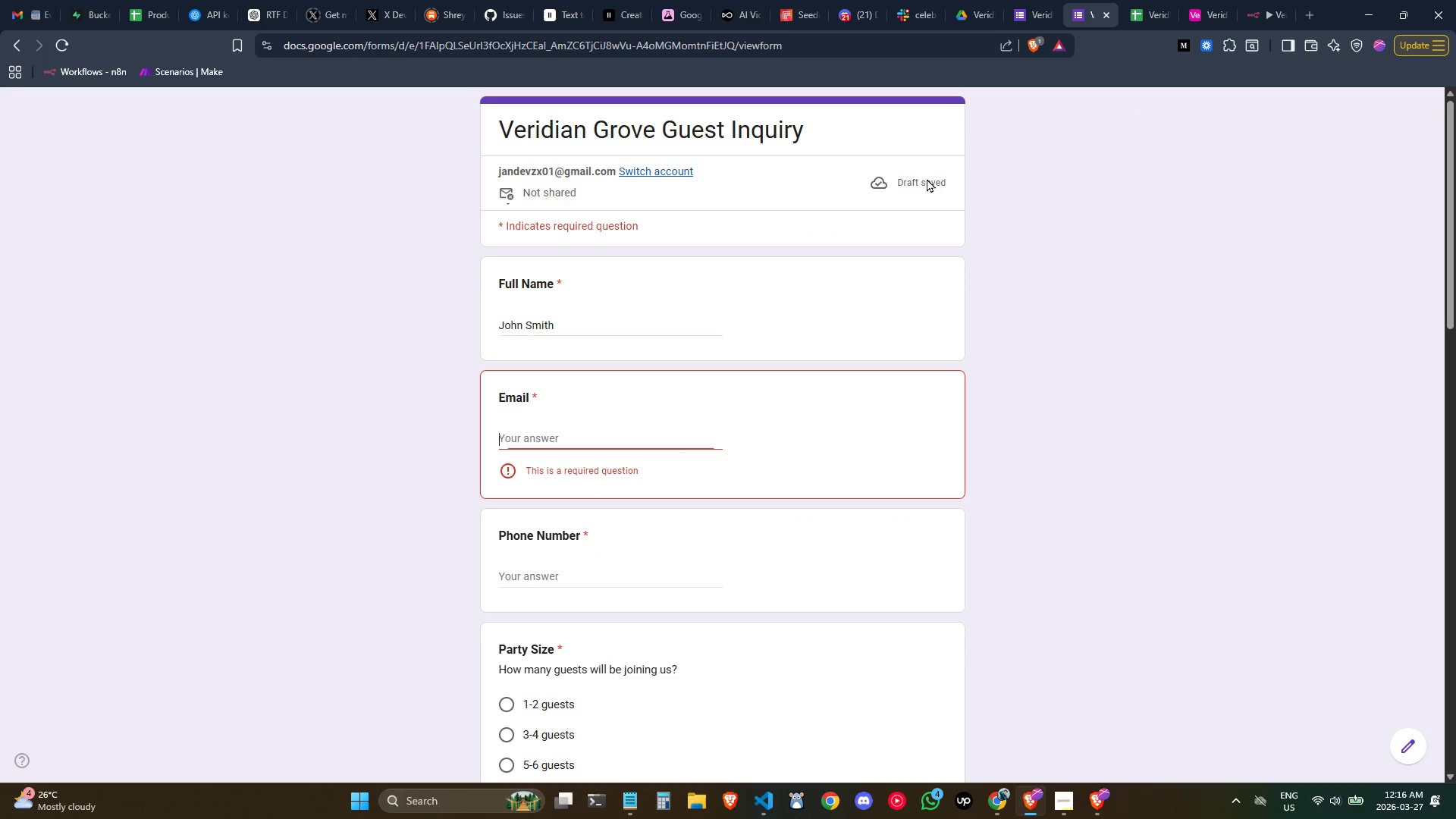 
key(Control+V)
 